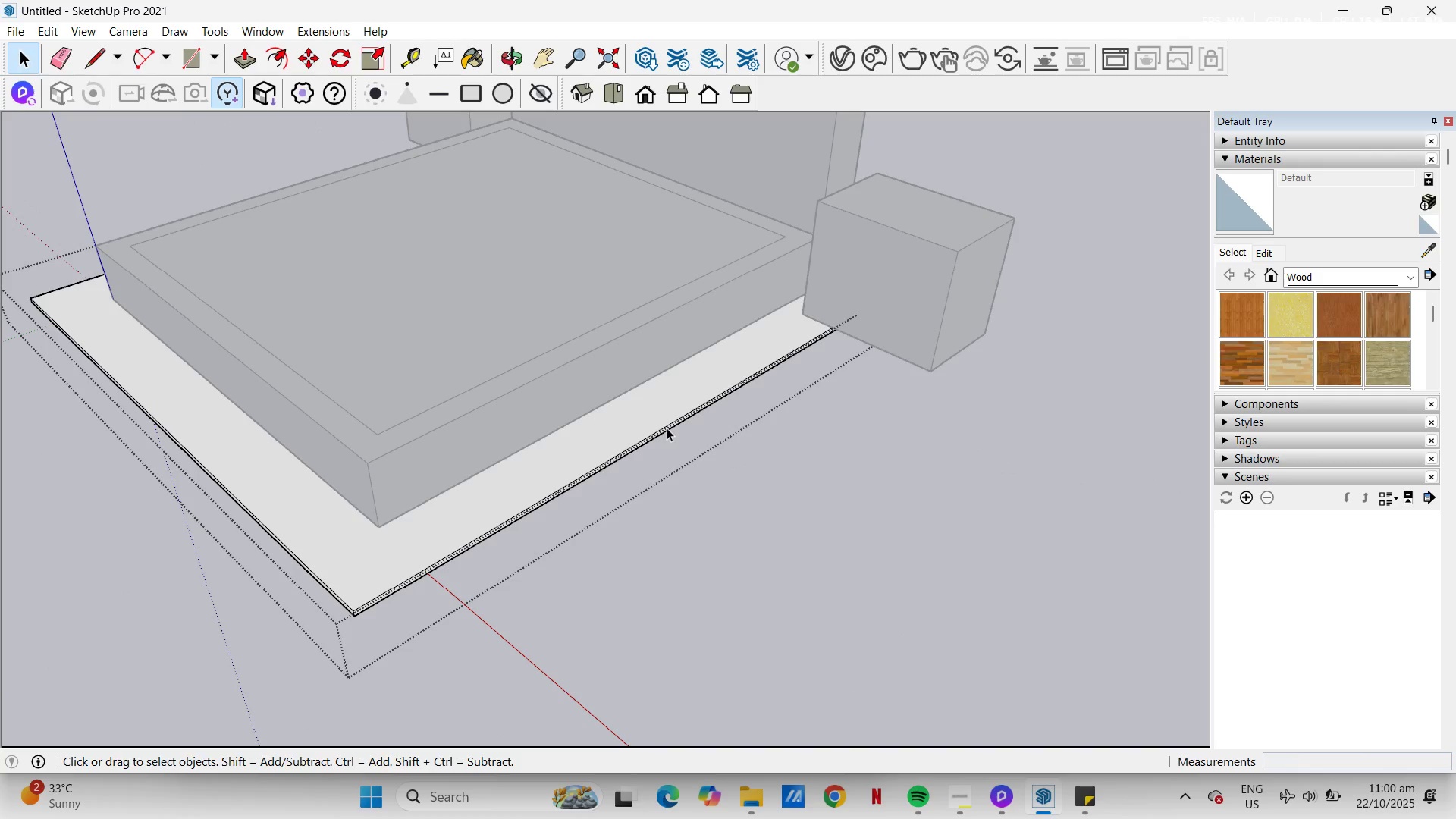 
key(P)
 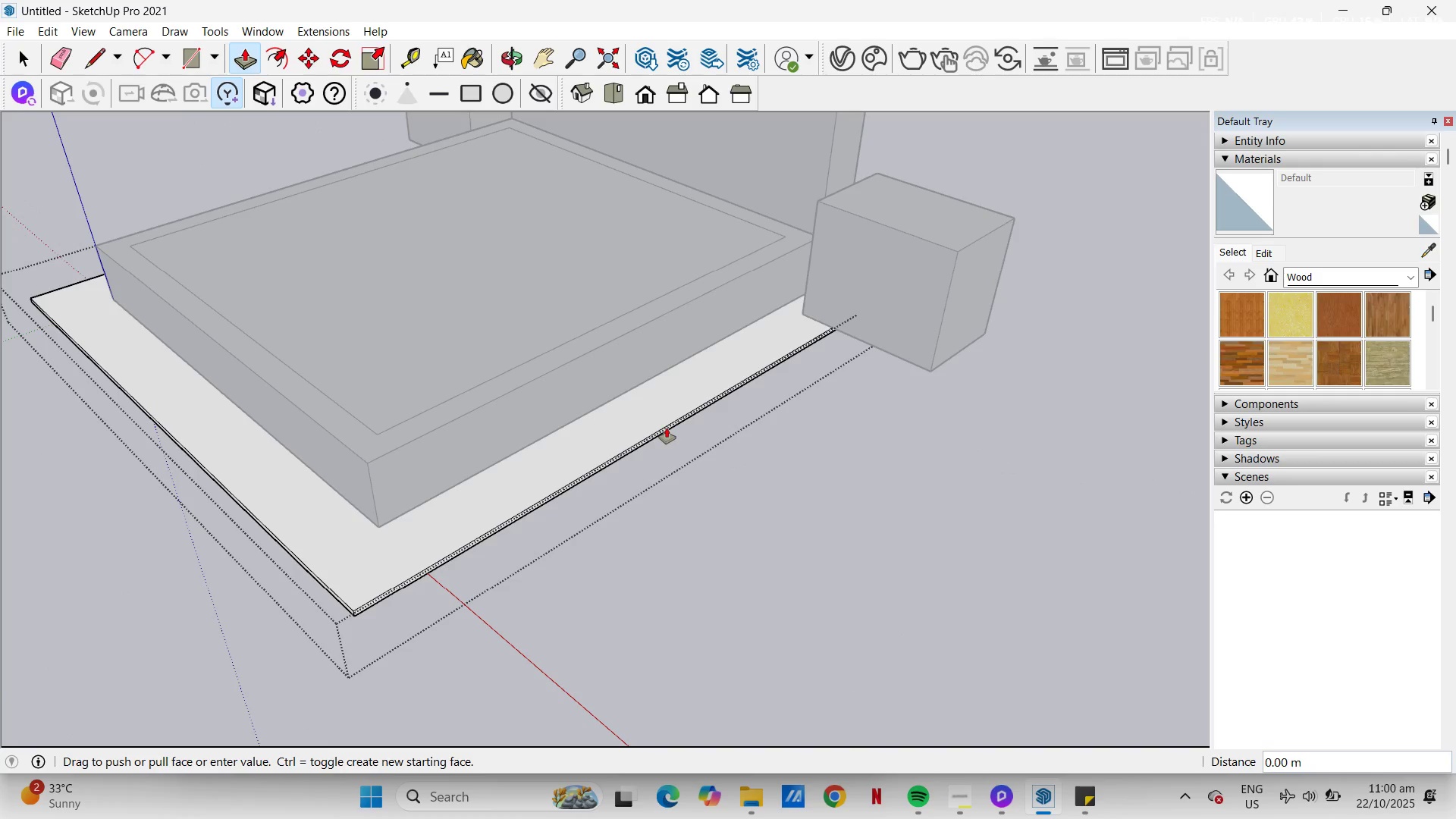 
left_click([667, 428])
 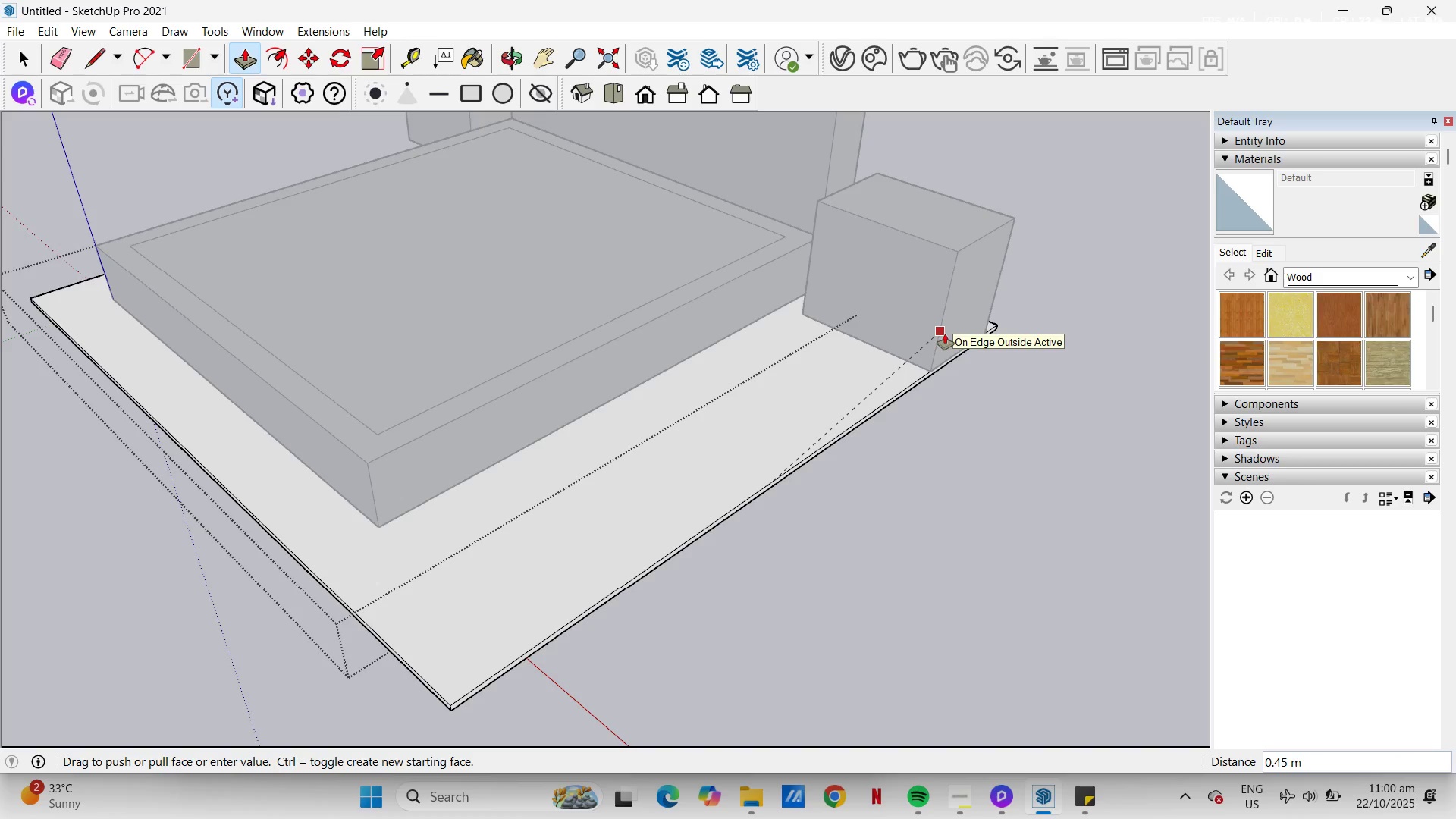 
left_click([945, 334])
 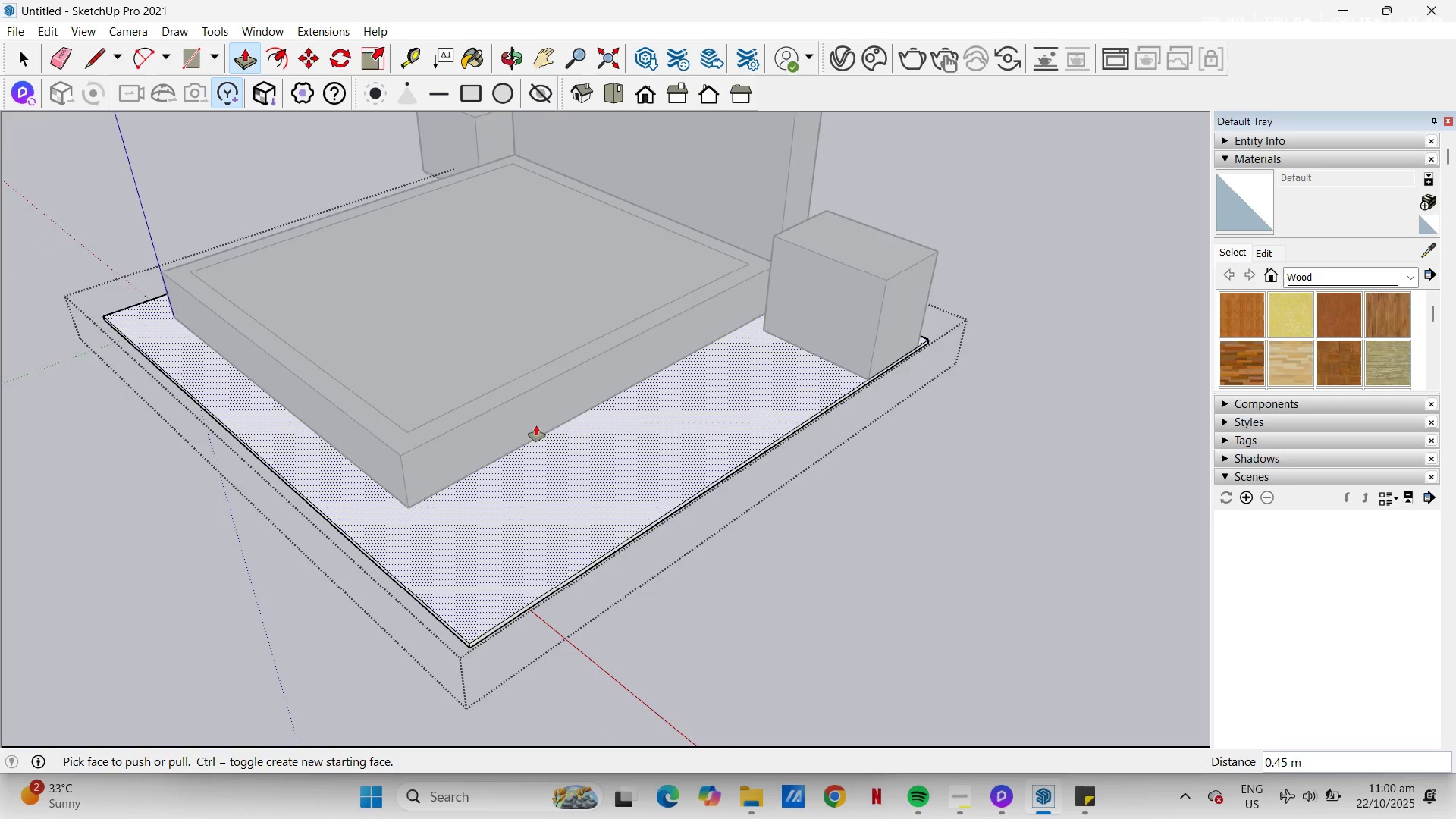 
scroll: coordinate [541, 425], scroll_direction: down, amount: 4.0
 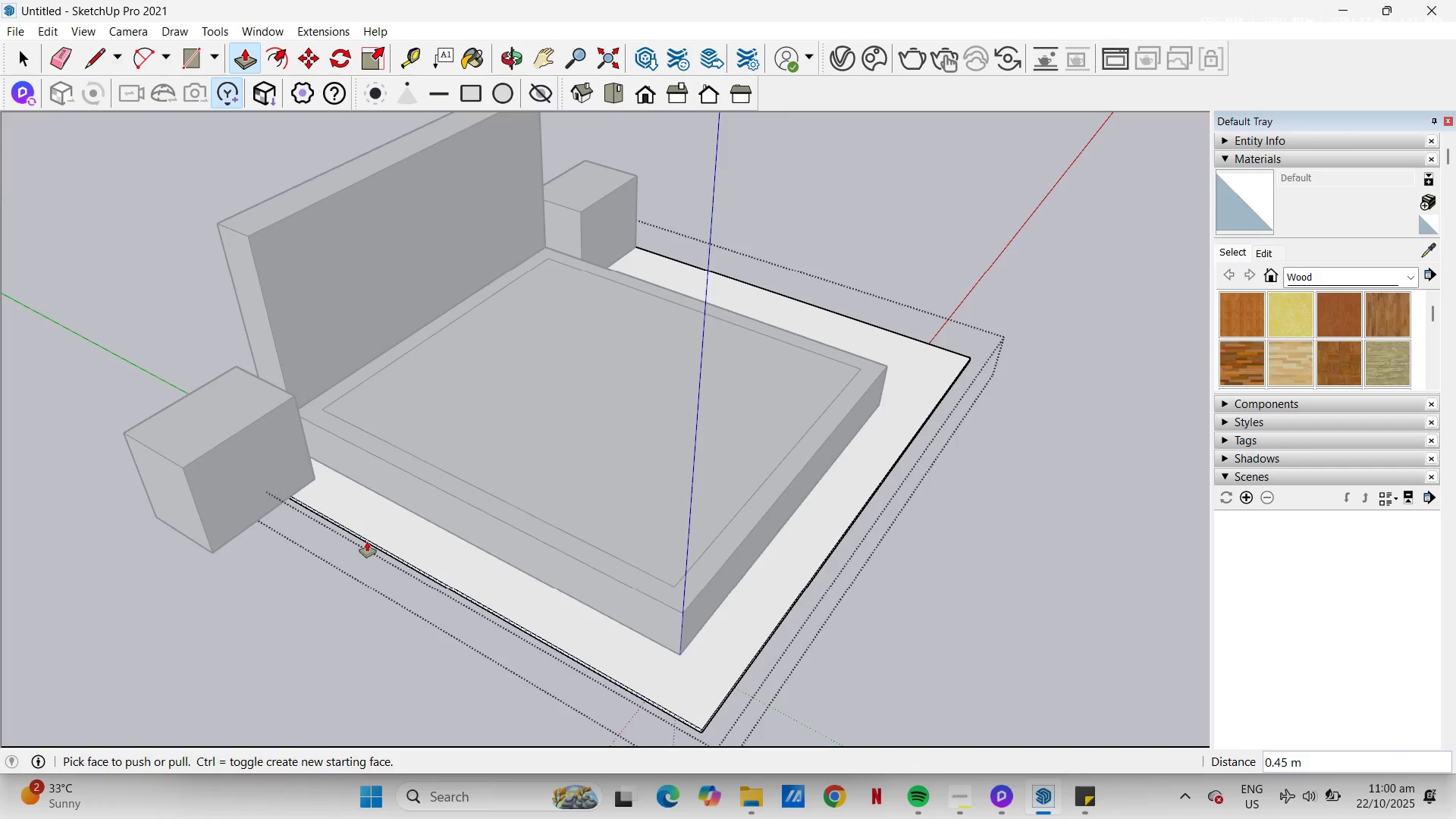 
left_click([367, 541])
 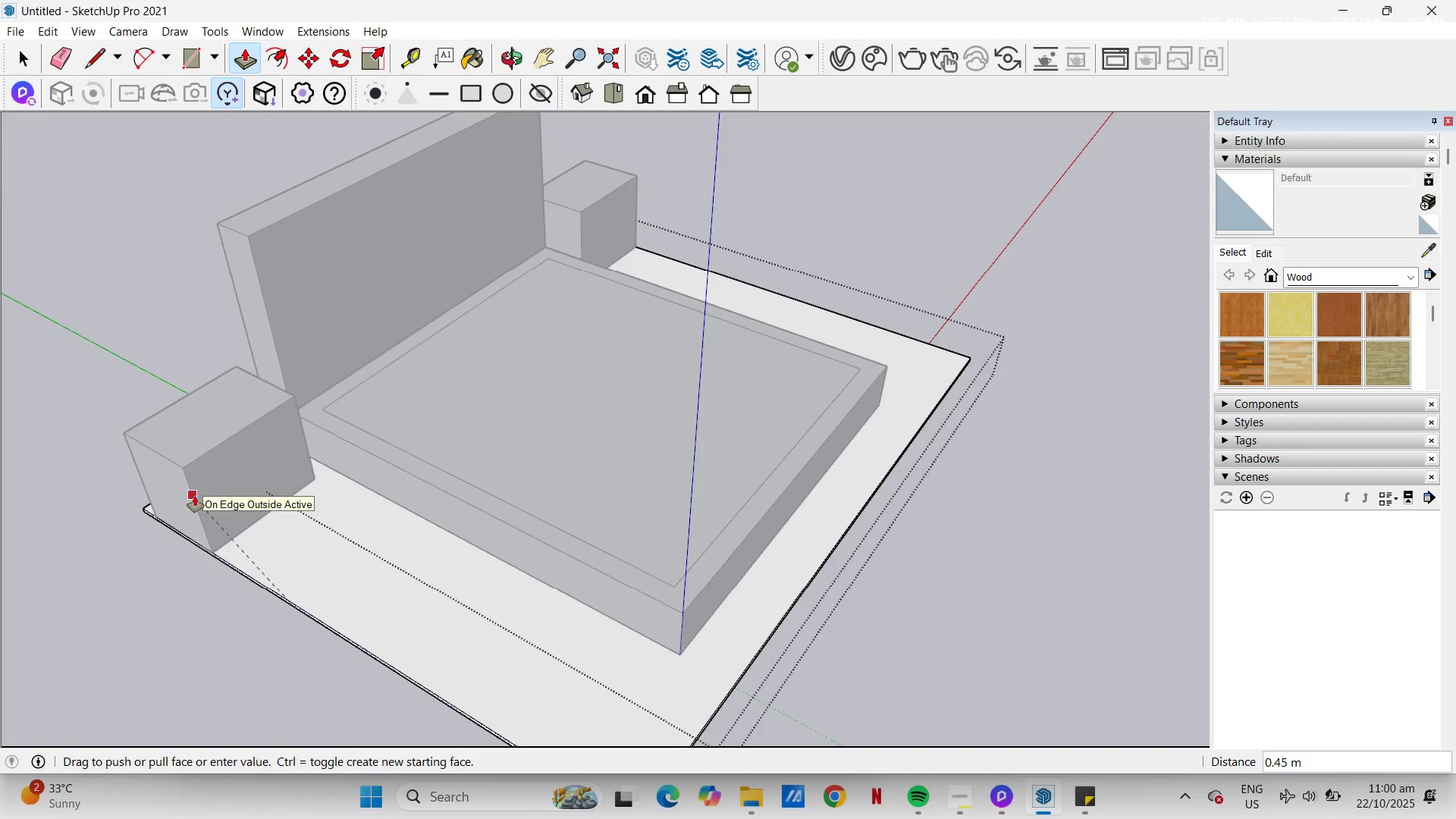 
key(NumpadDecimal)
 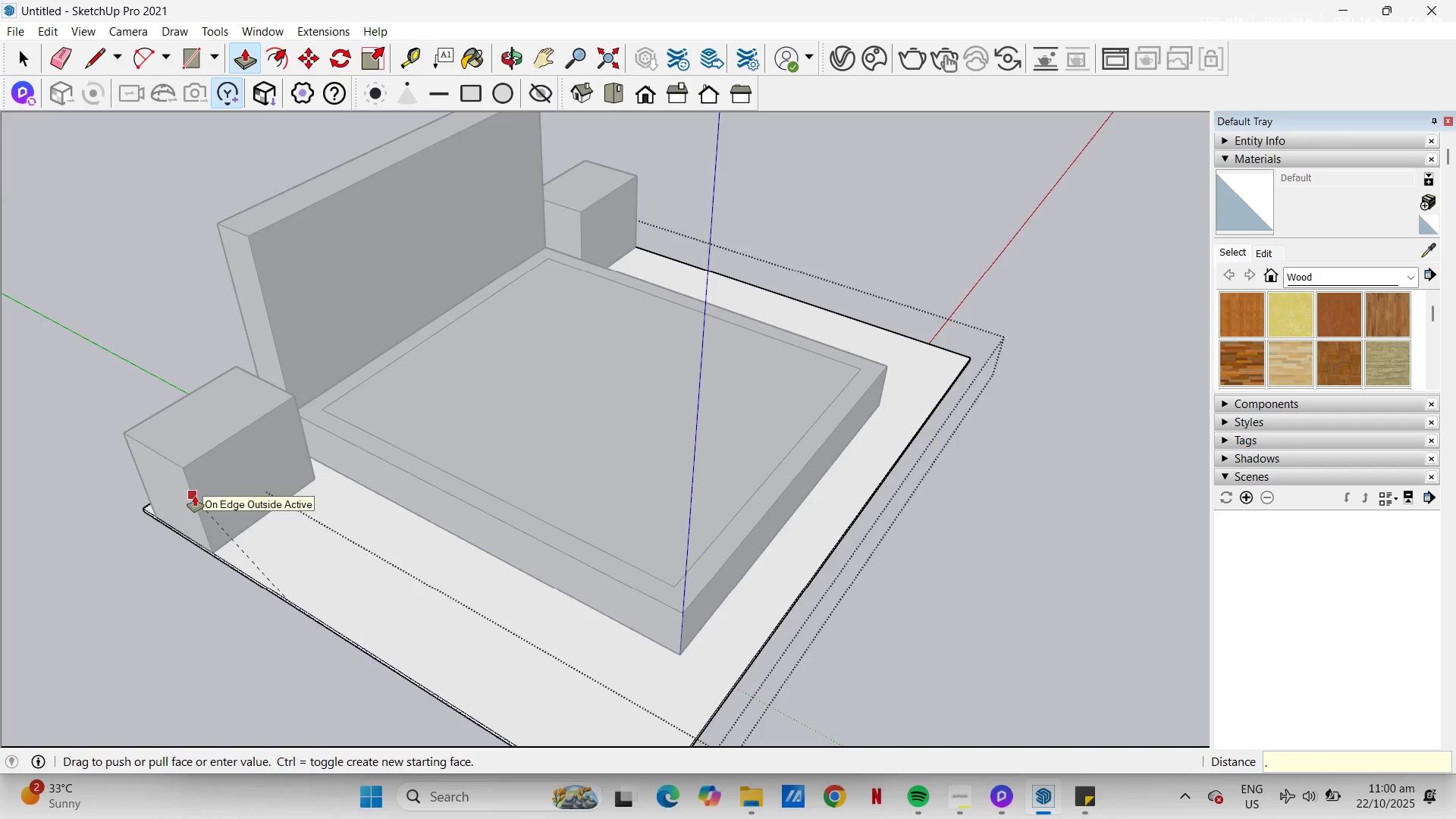 
key(Numpad5)
 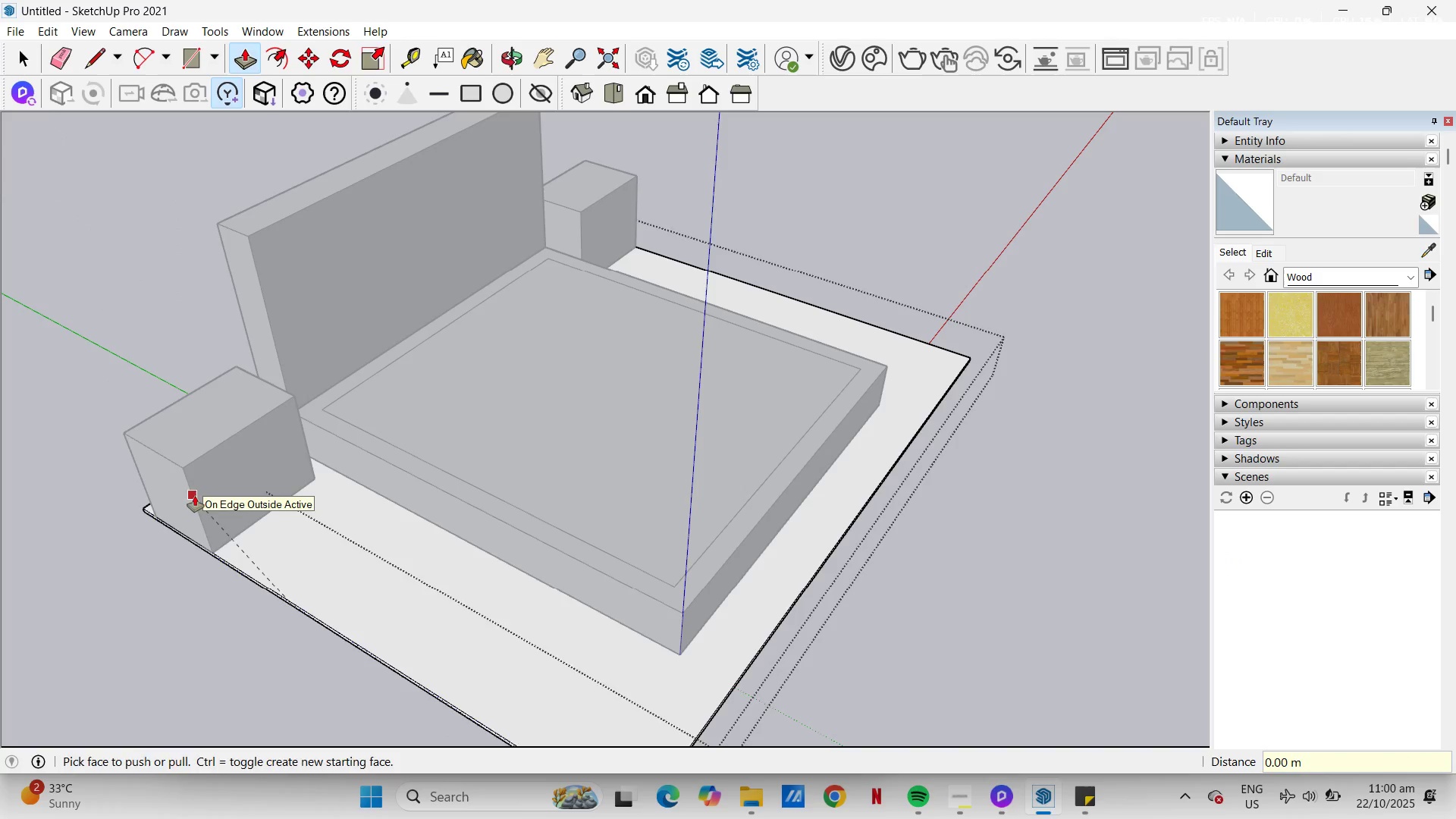 
key(NumpadEnter)
 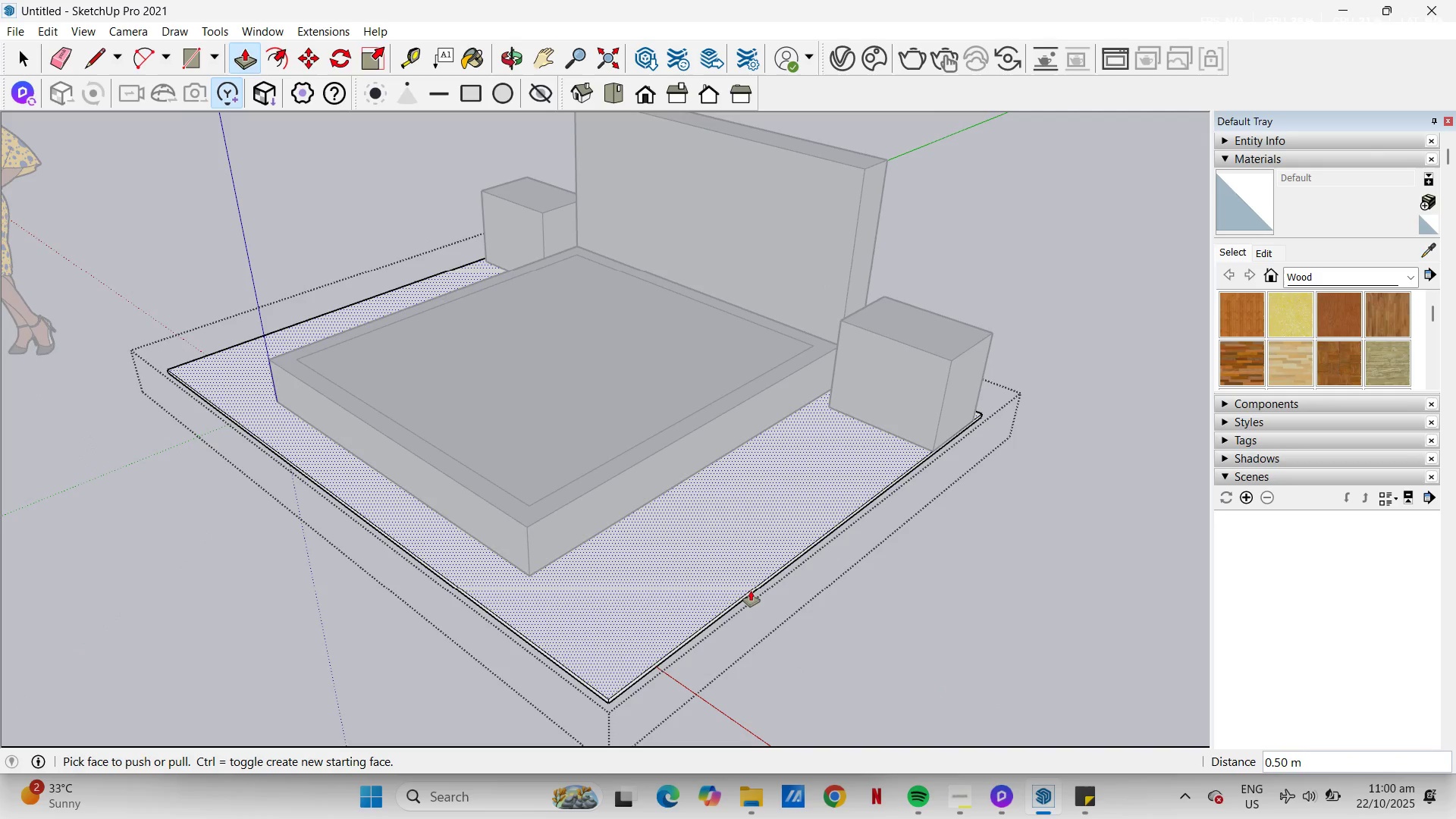 
left_click([751, 593])
 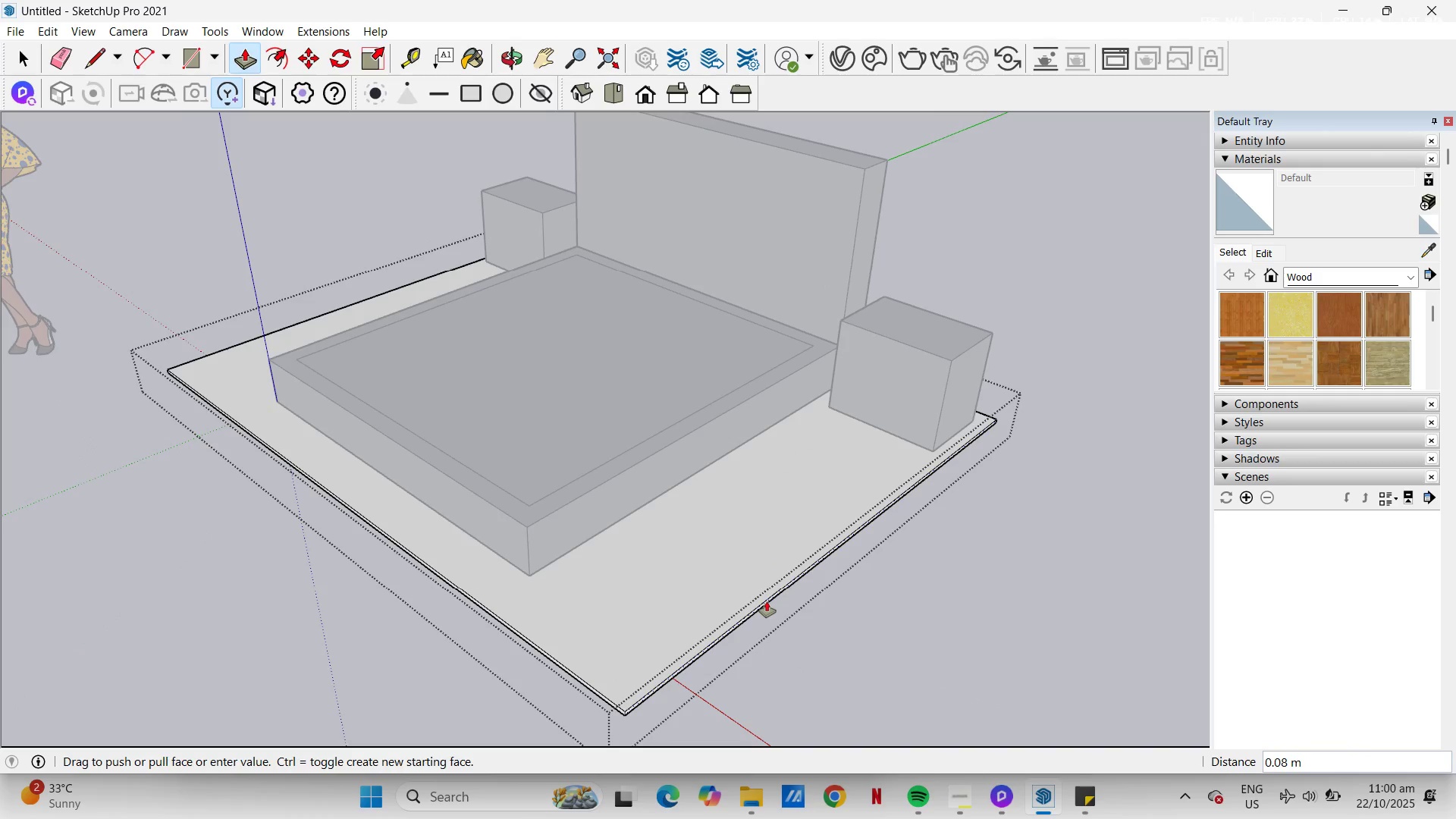 
key(NumpadDecimal)
 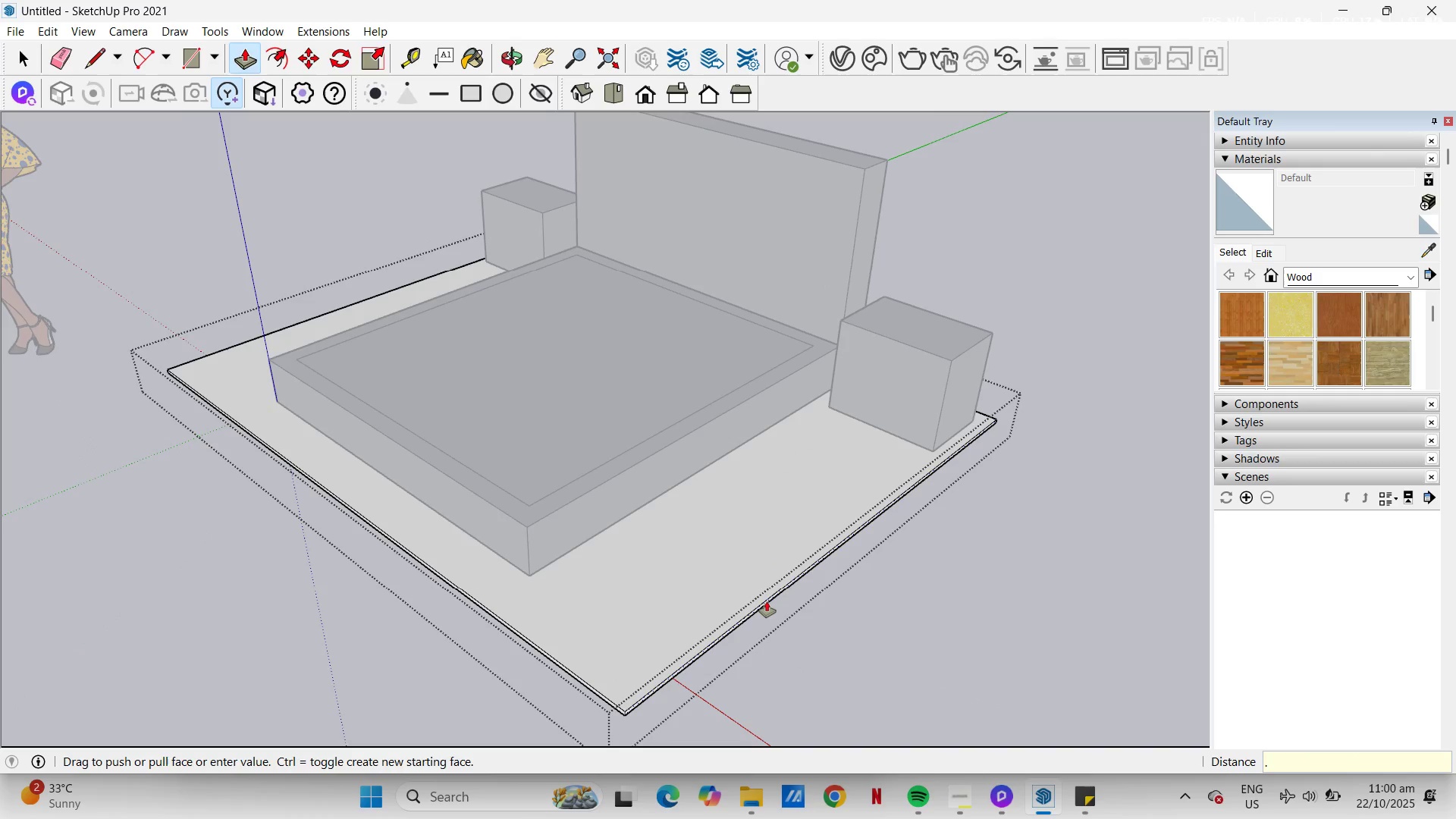 
key(Numpad0)
 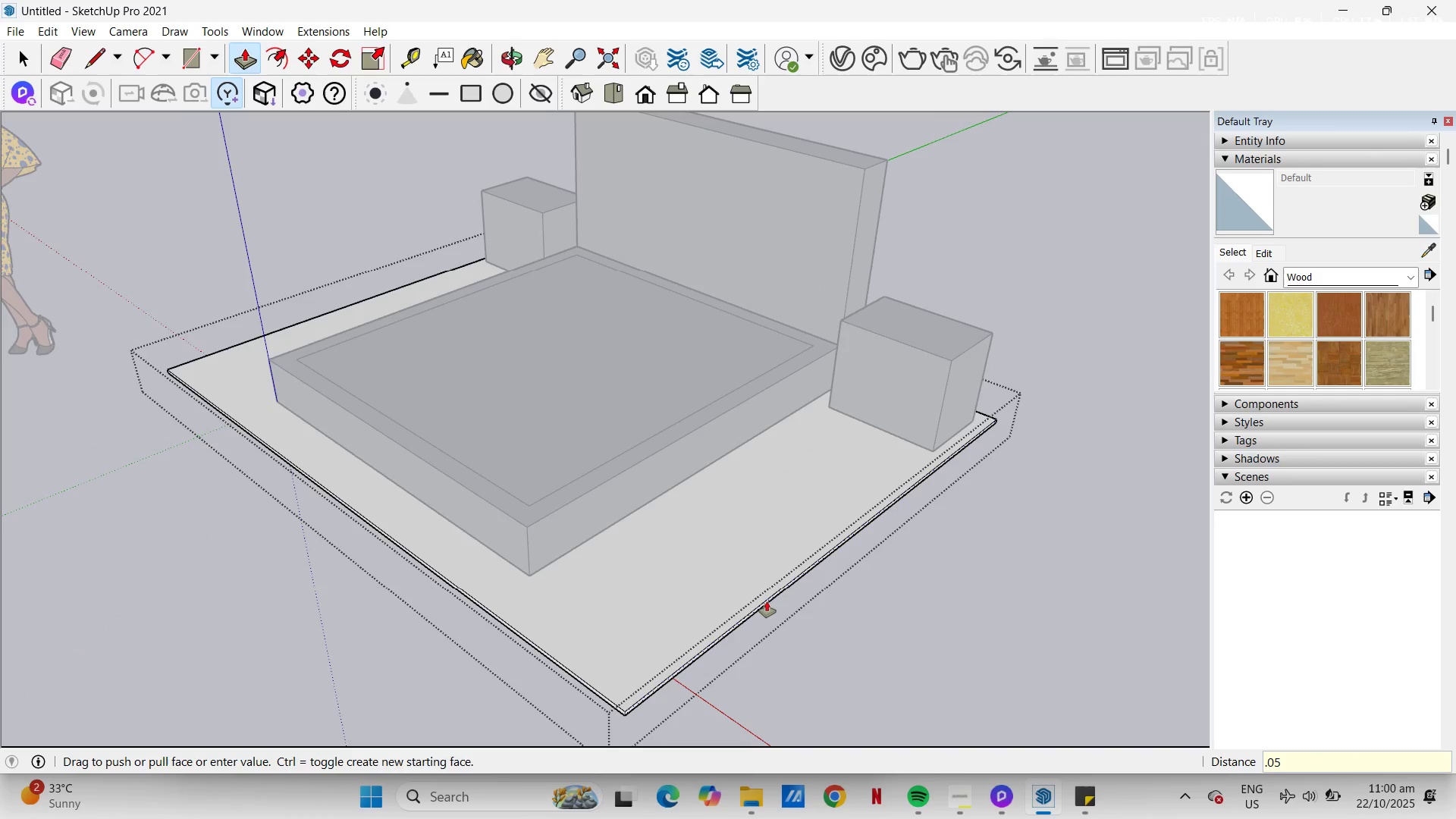 
key(Numpad5)
 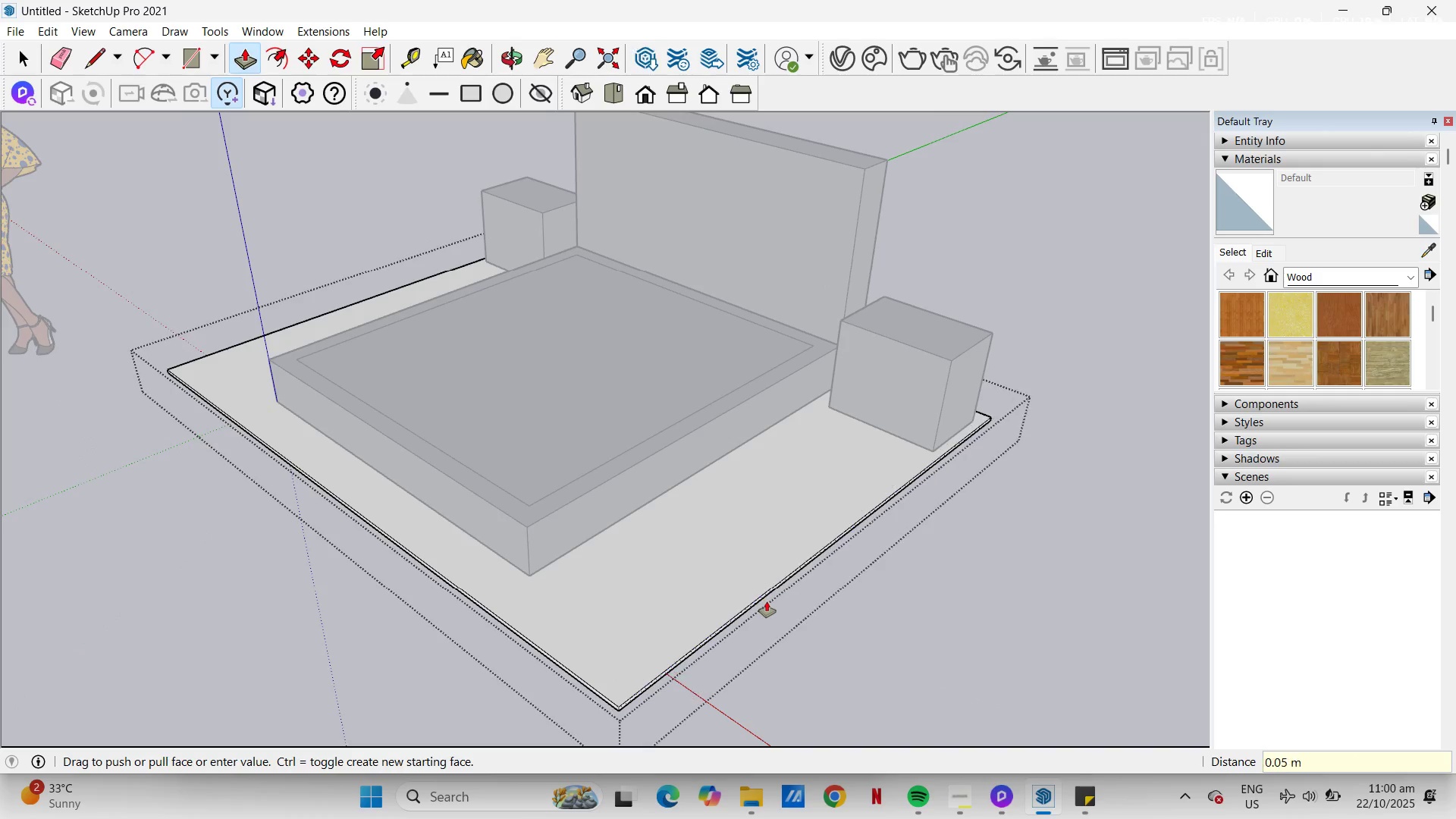 
key(NumpadEnter)
 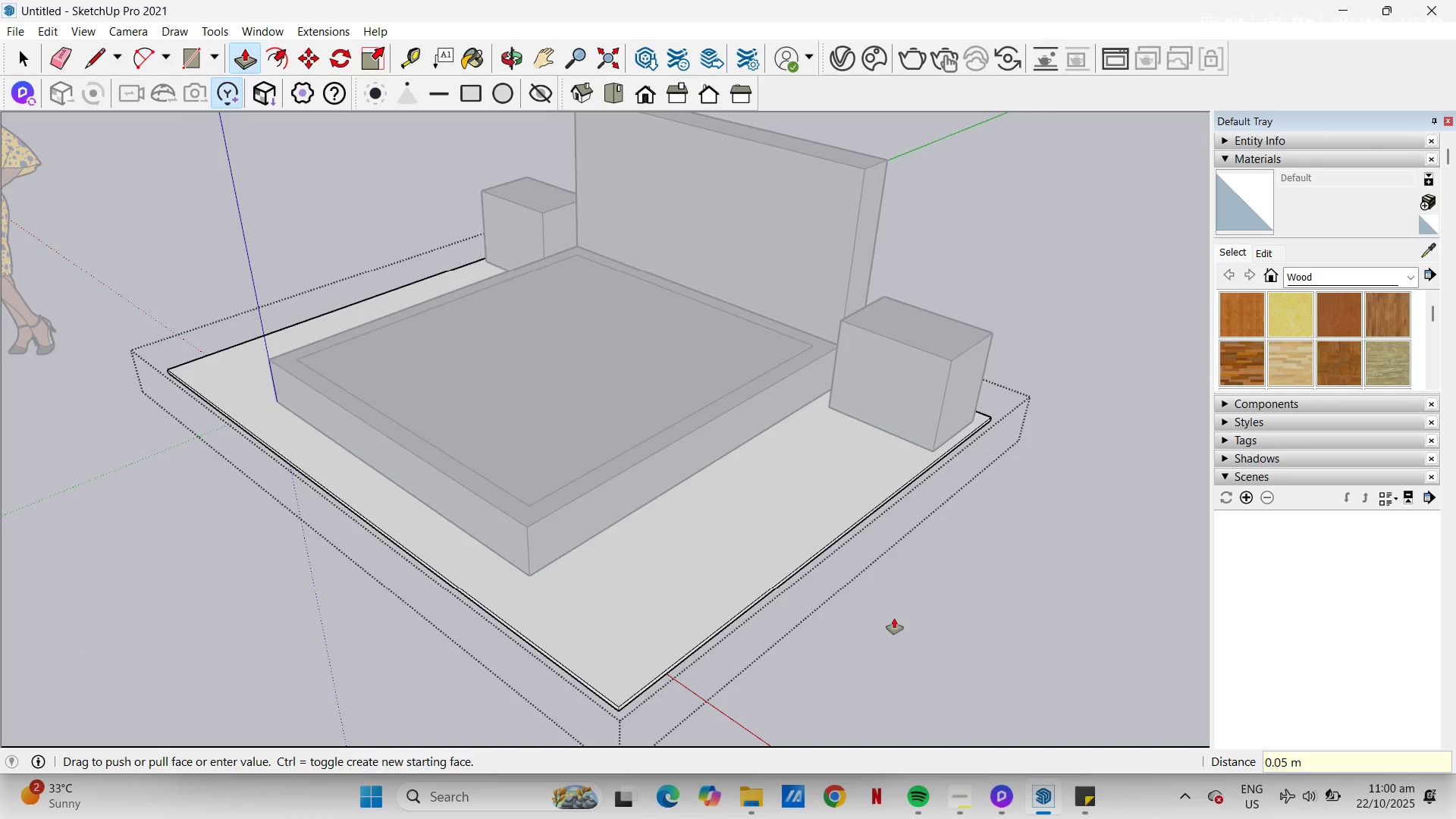 
key(Space)
 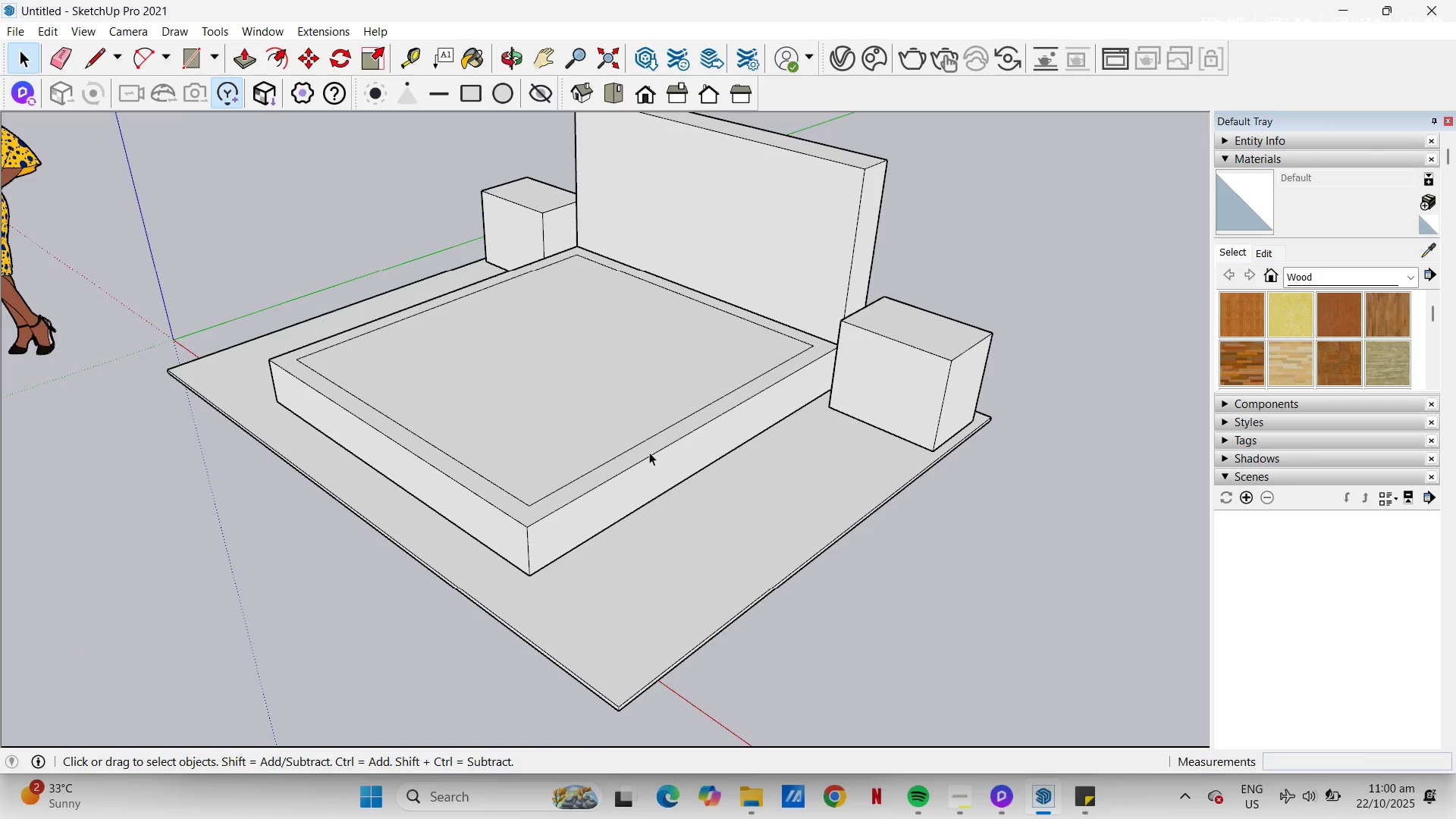 
scroll: coordinate [546, 440], scroll_direction: down, amount: 8.0
 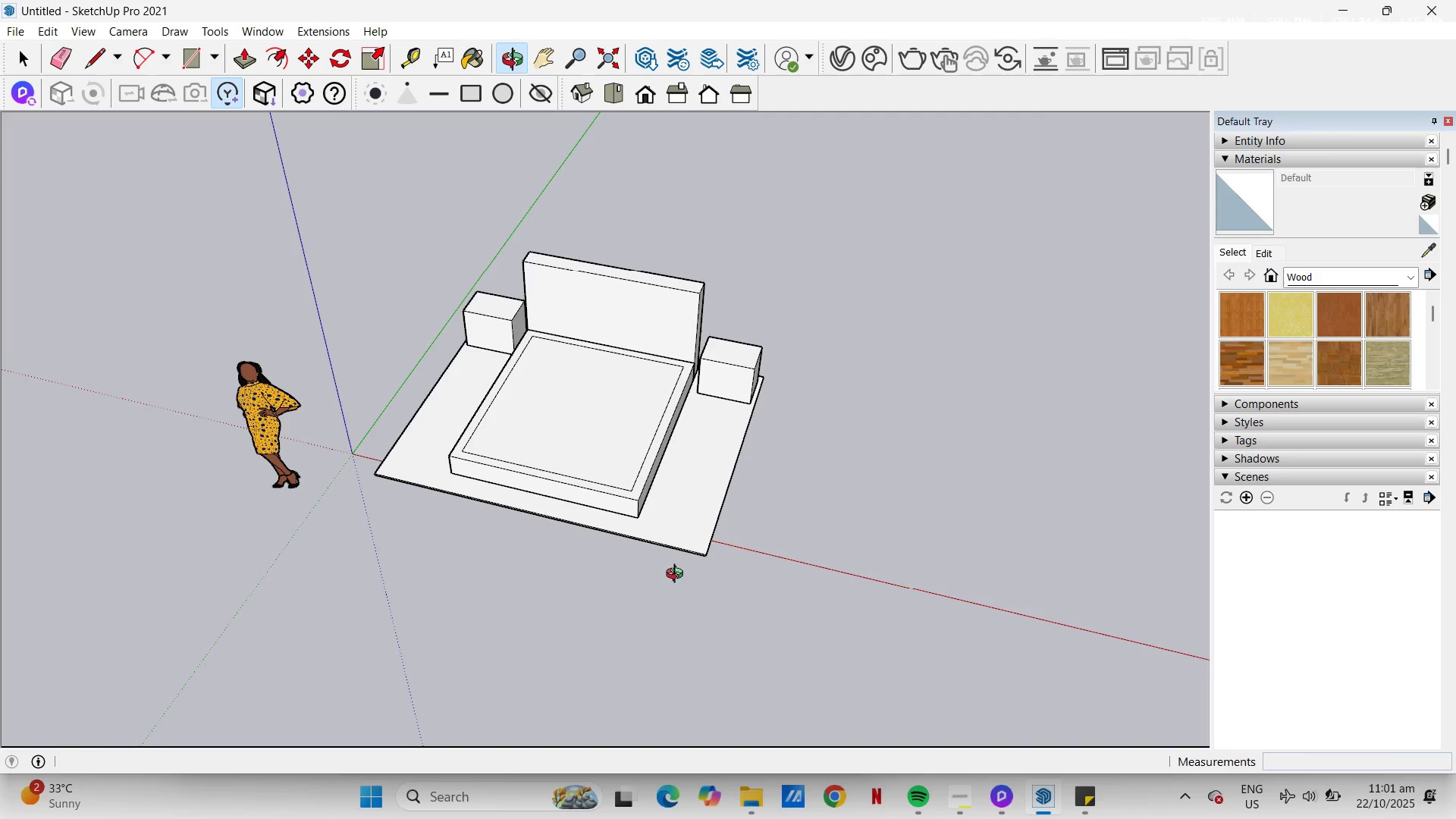 
wait(5.75)
 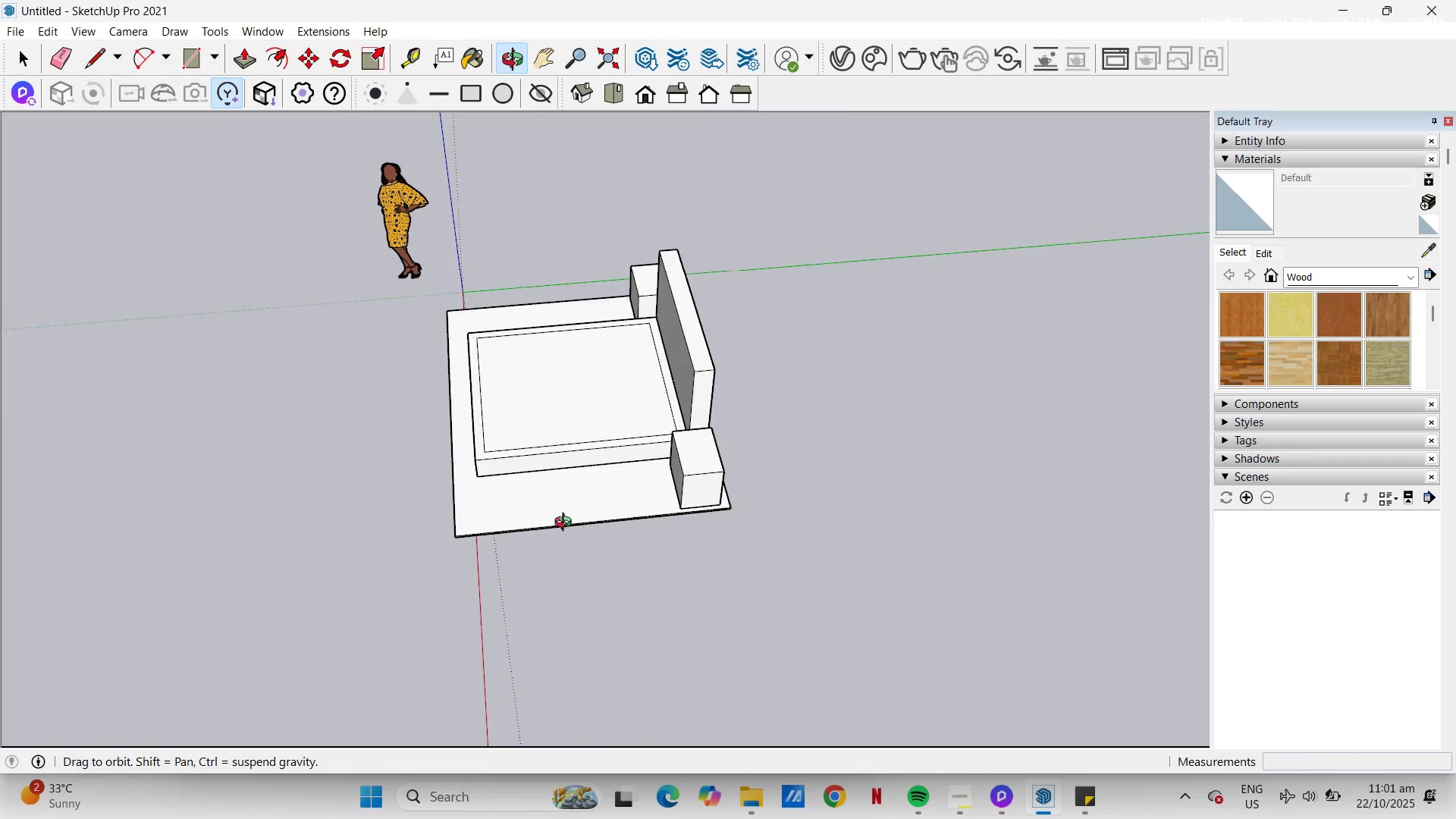 
left_click([722, 450])
 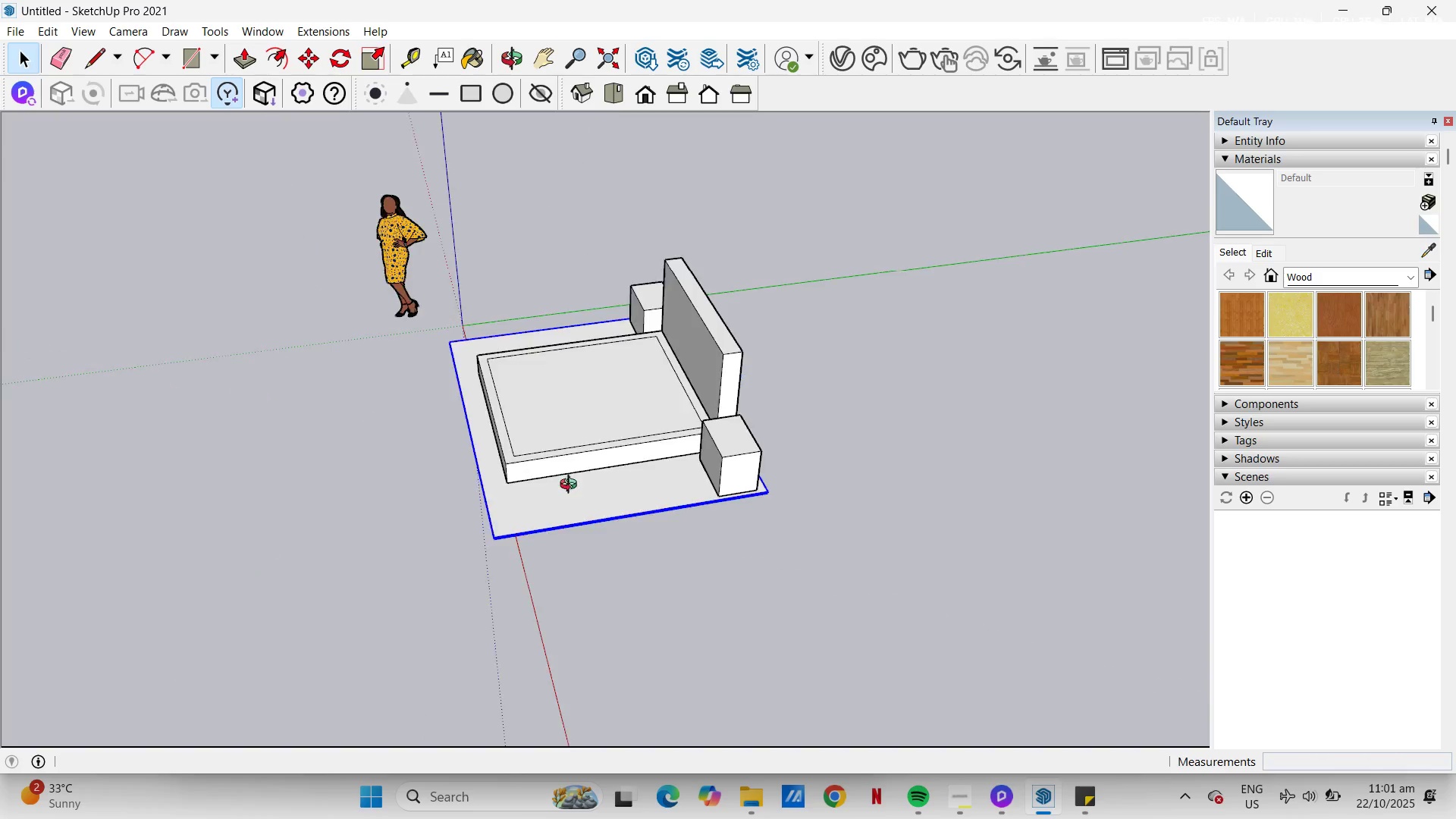 
scroll: coordinate [746, 559], scroll_direction: up, amount: 15.0
 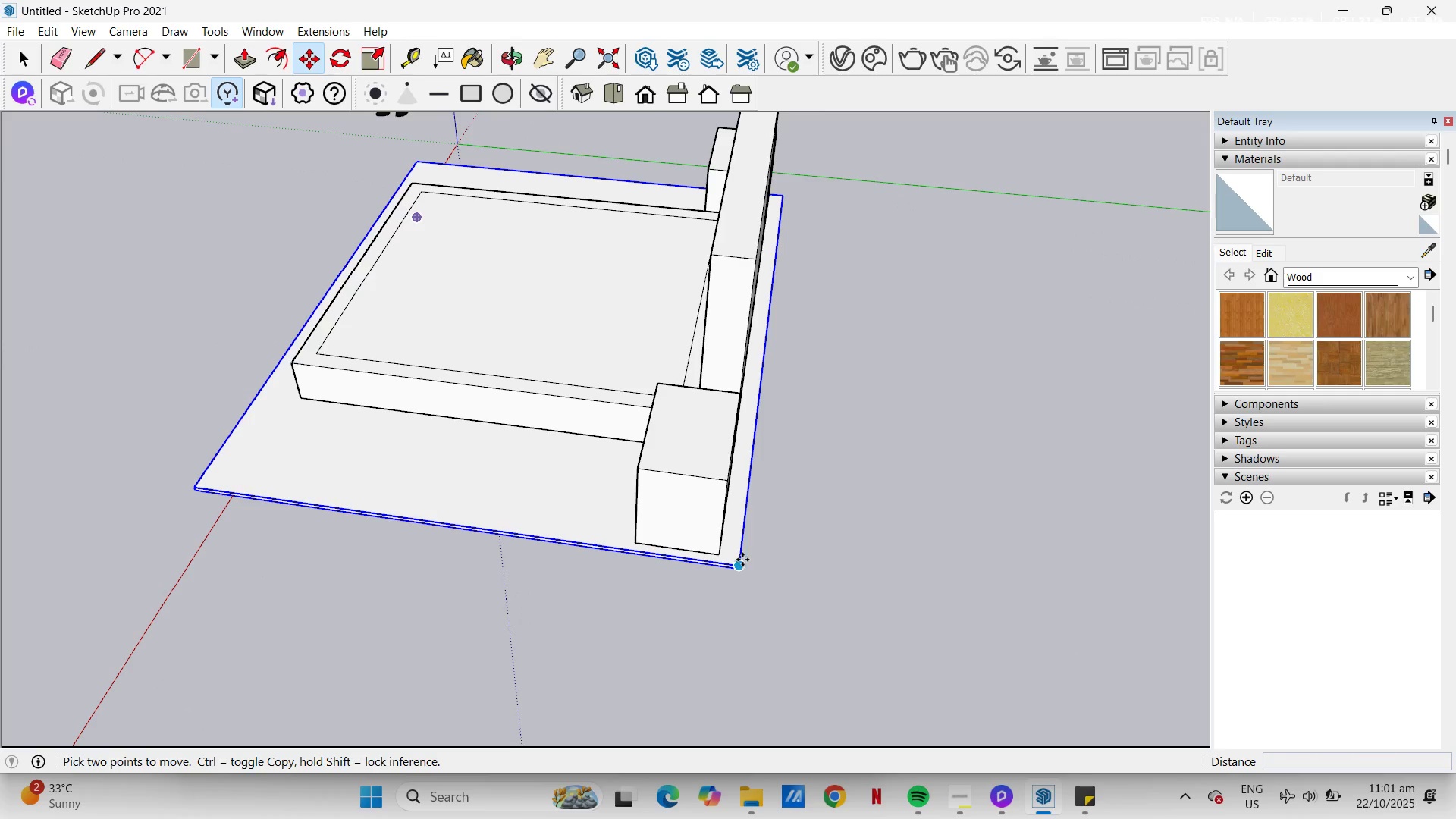 
key(M)
 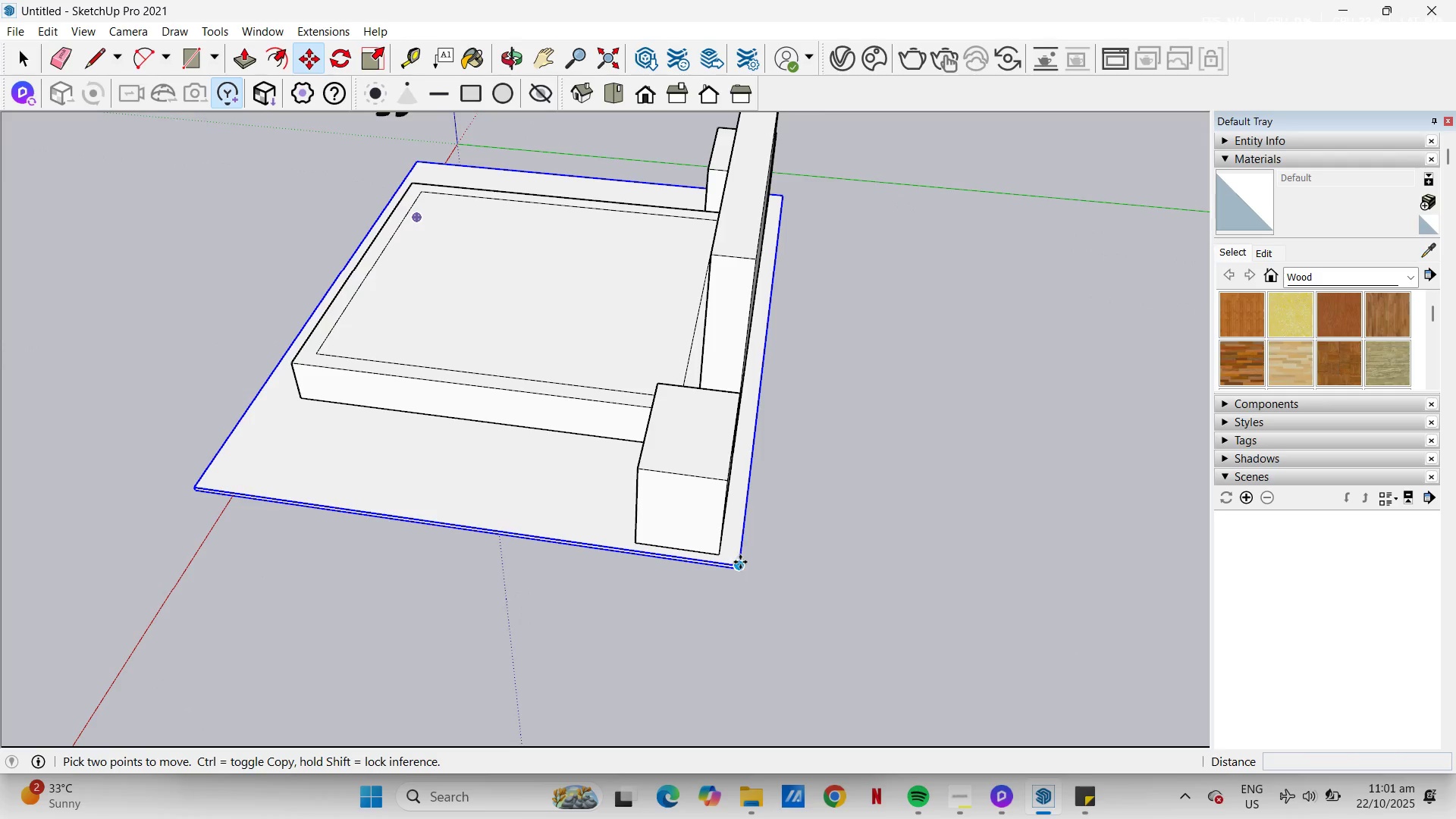 
left_click([740, 562])
 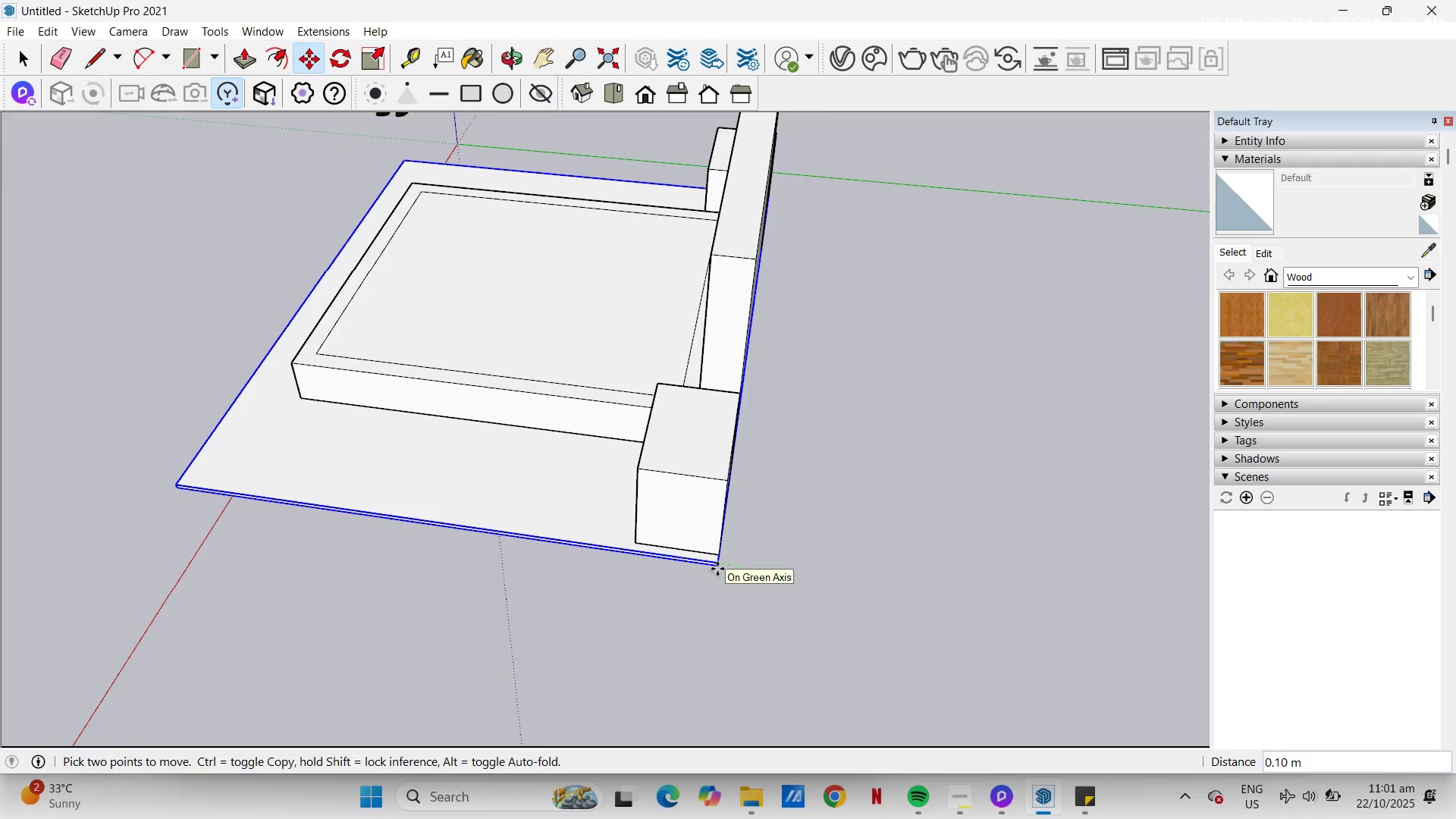 
left_click([717, 569])
 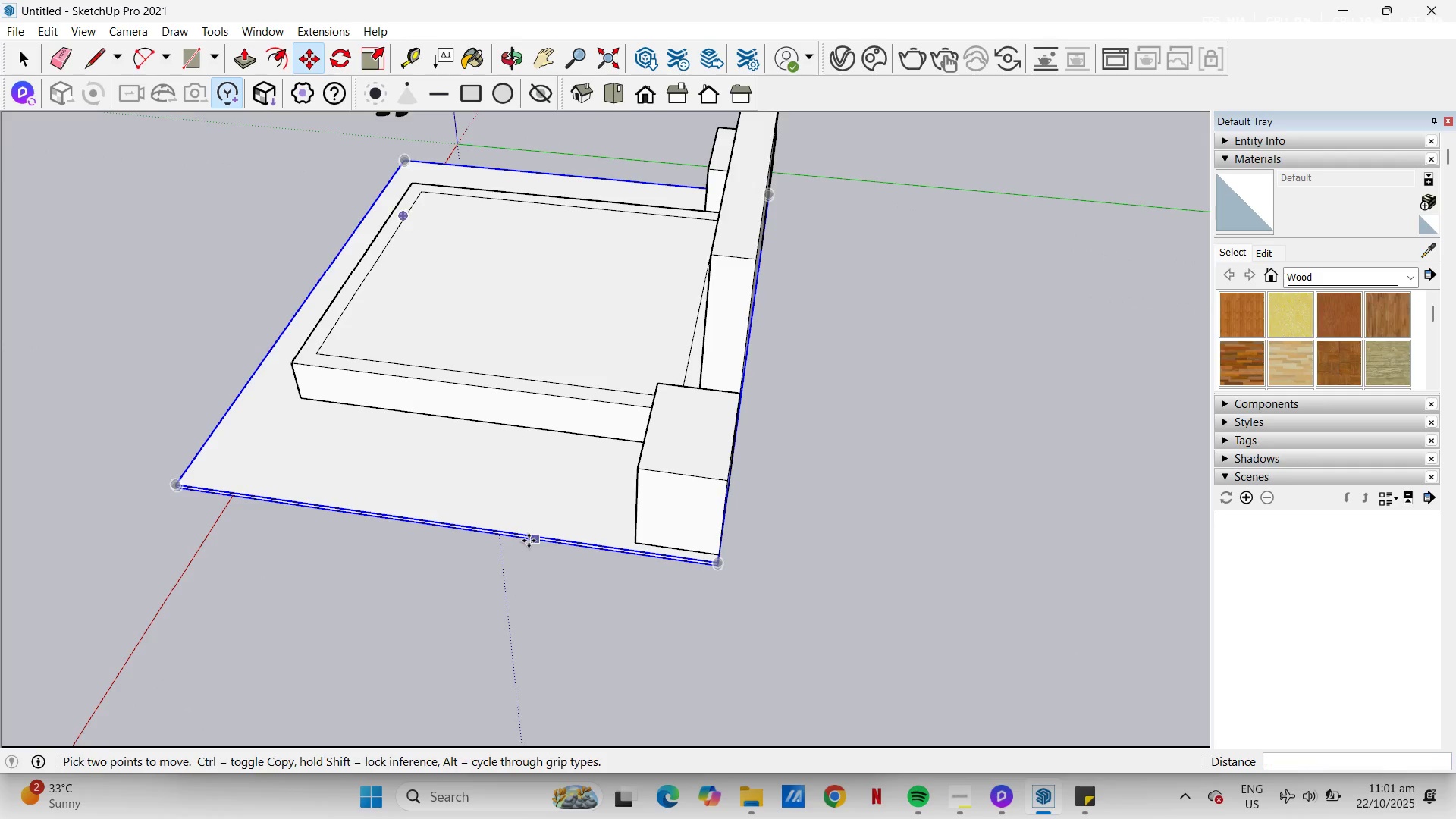 
scroll: coordinate [529, 541], scroll_direction: down, amount: 3.0
 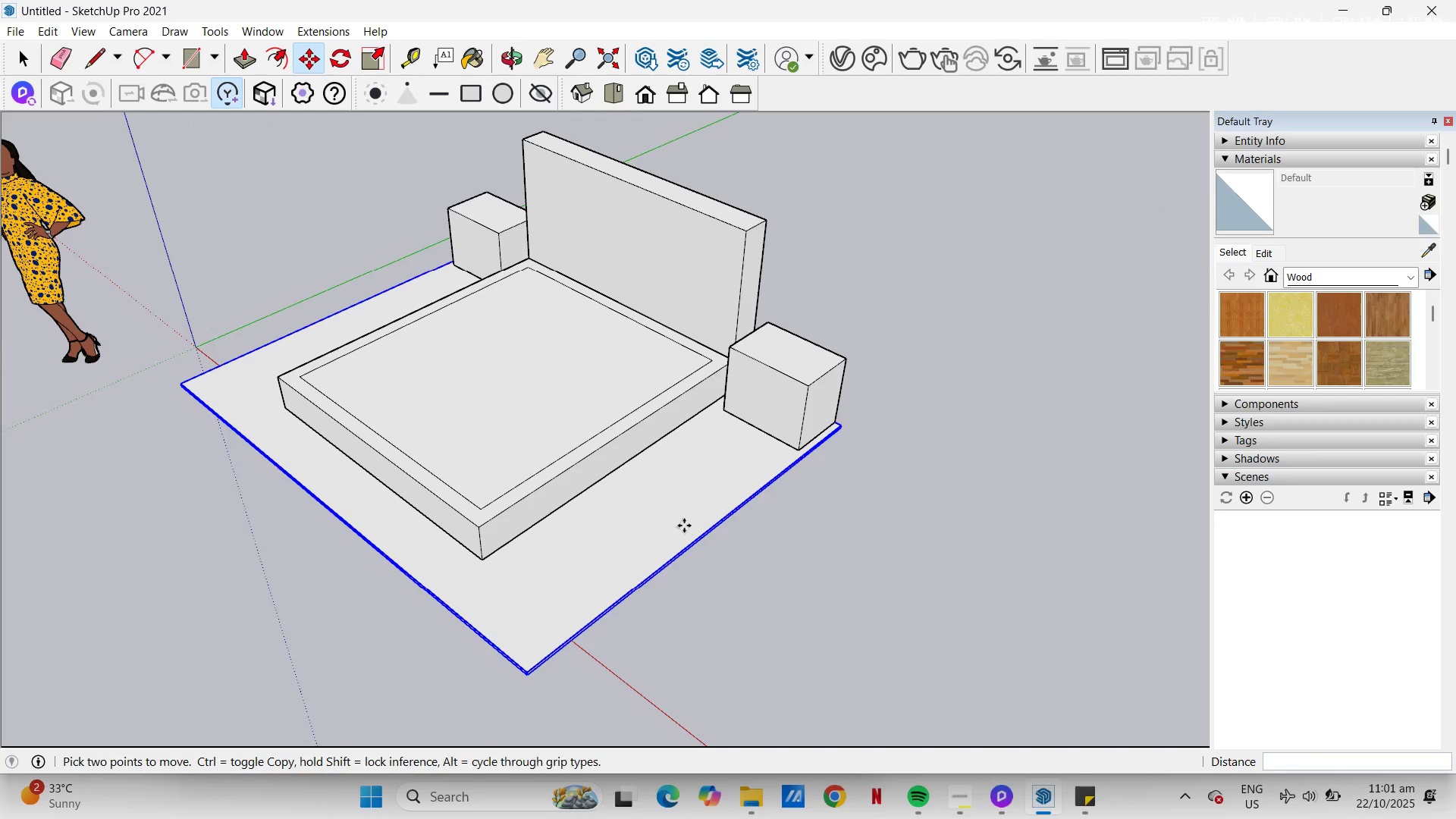 
key(Space)
 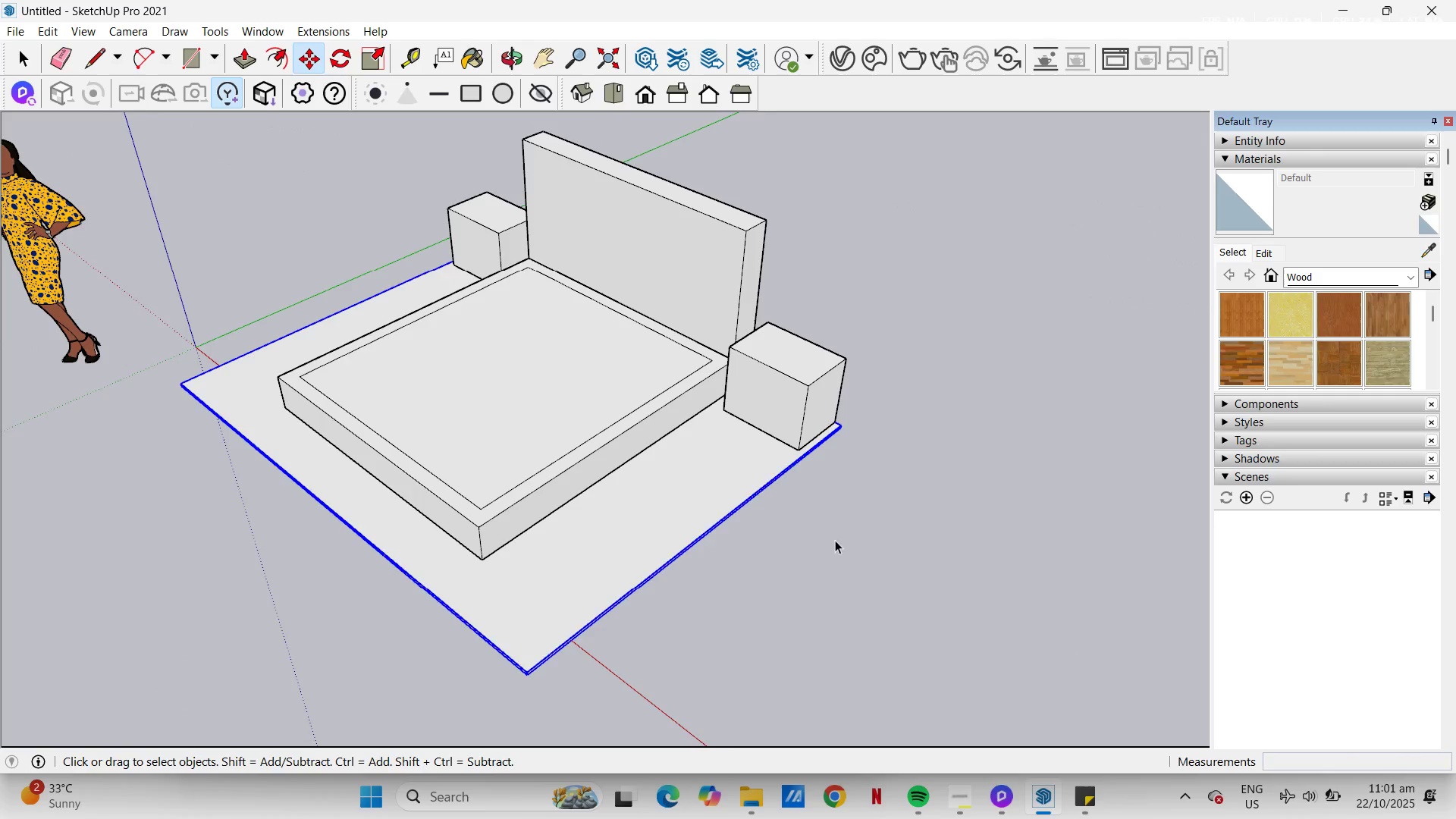 
left_click([835, 540])
 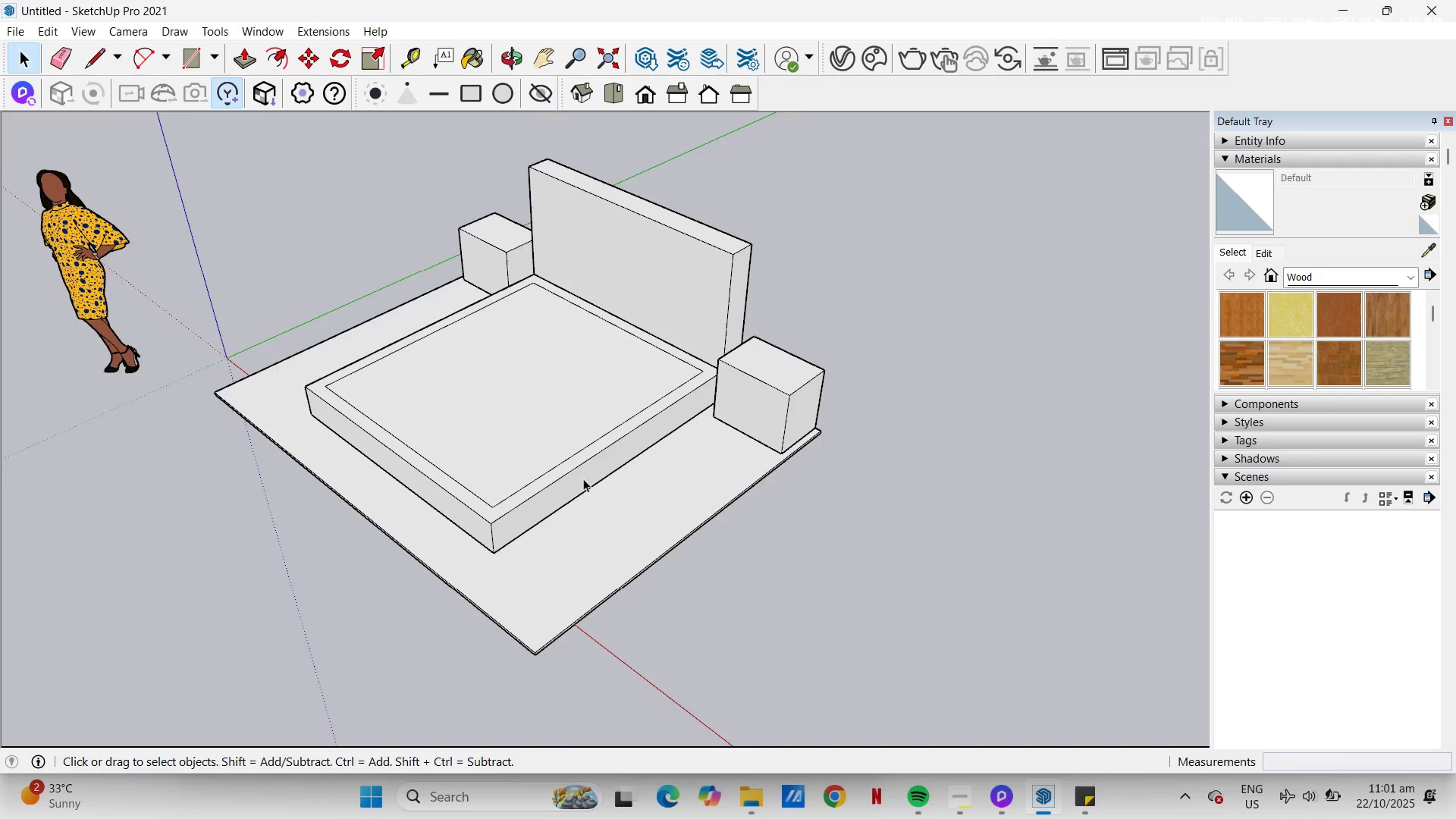 
scroll: coordinate [617, 488], scroll_direction: down, amount: 8.0
 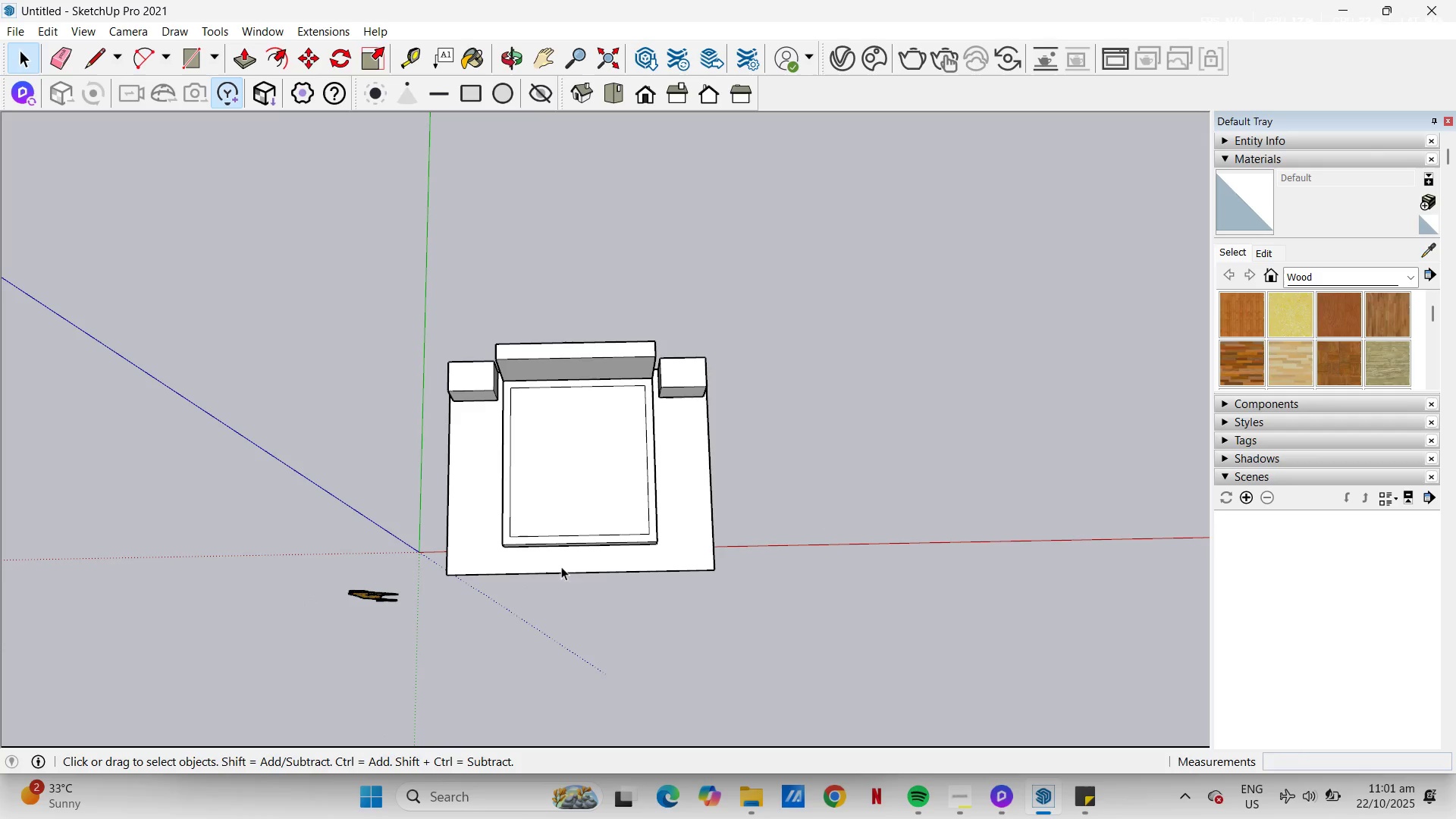 
left_click([686, 528])
 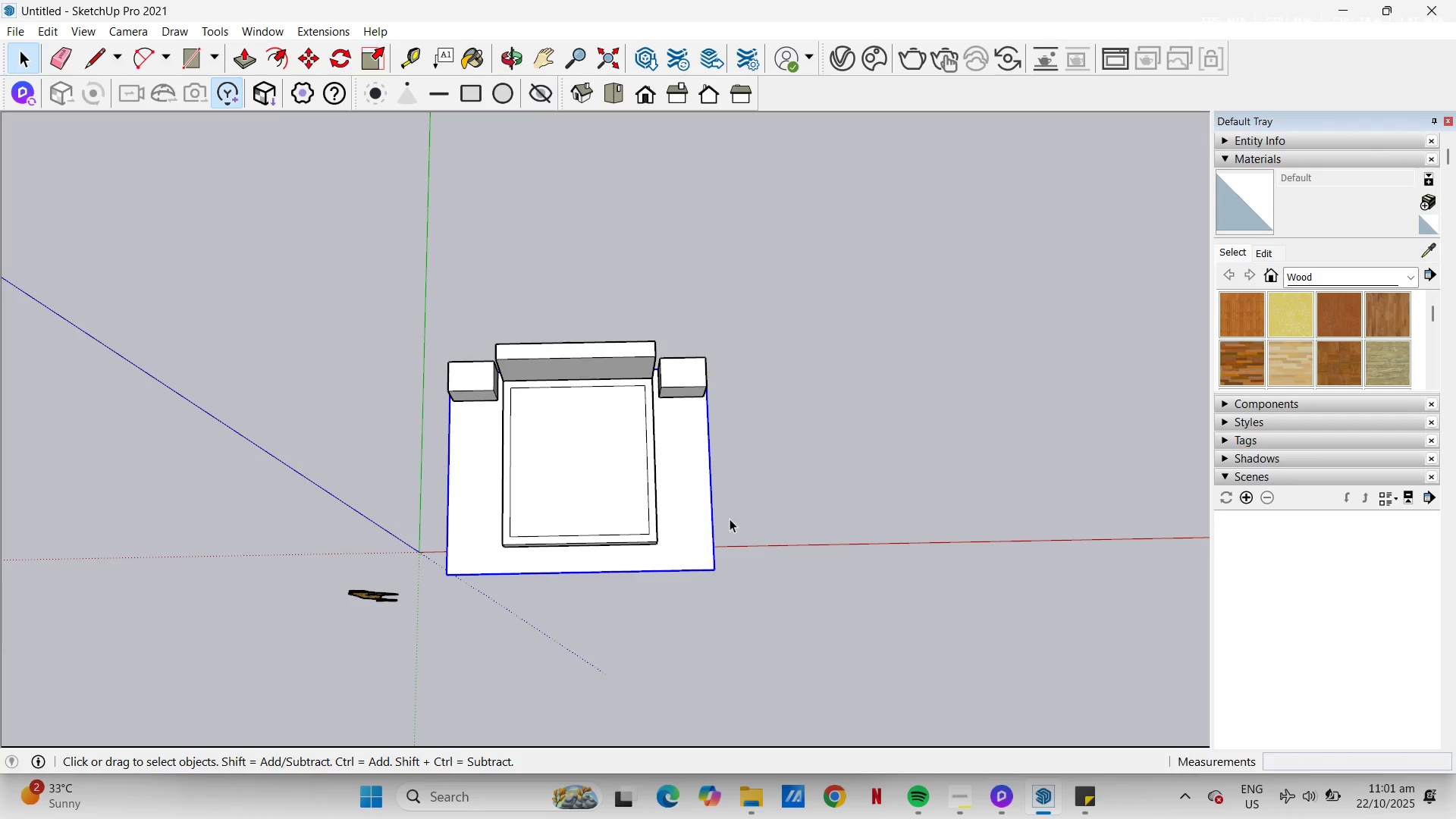 
key(M)
 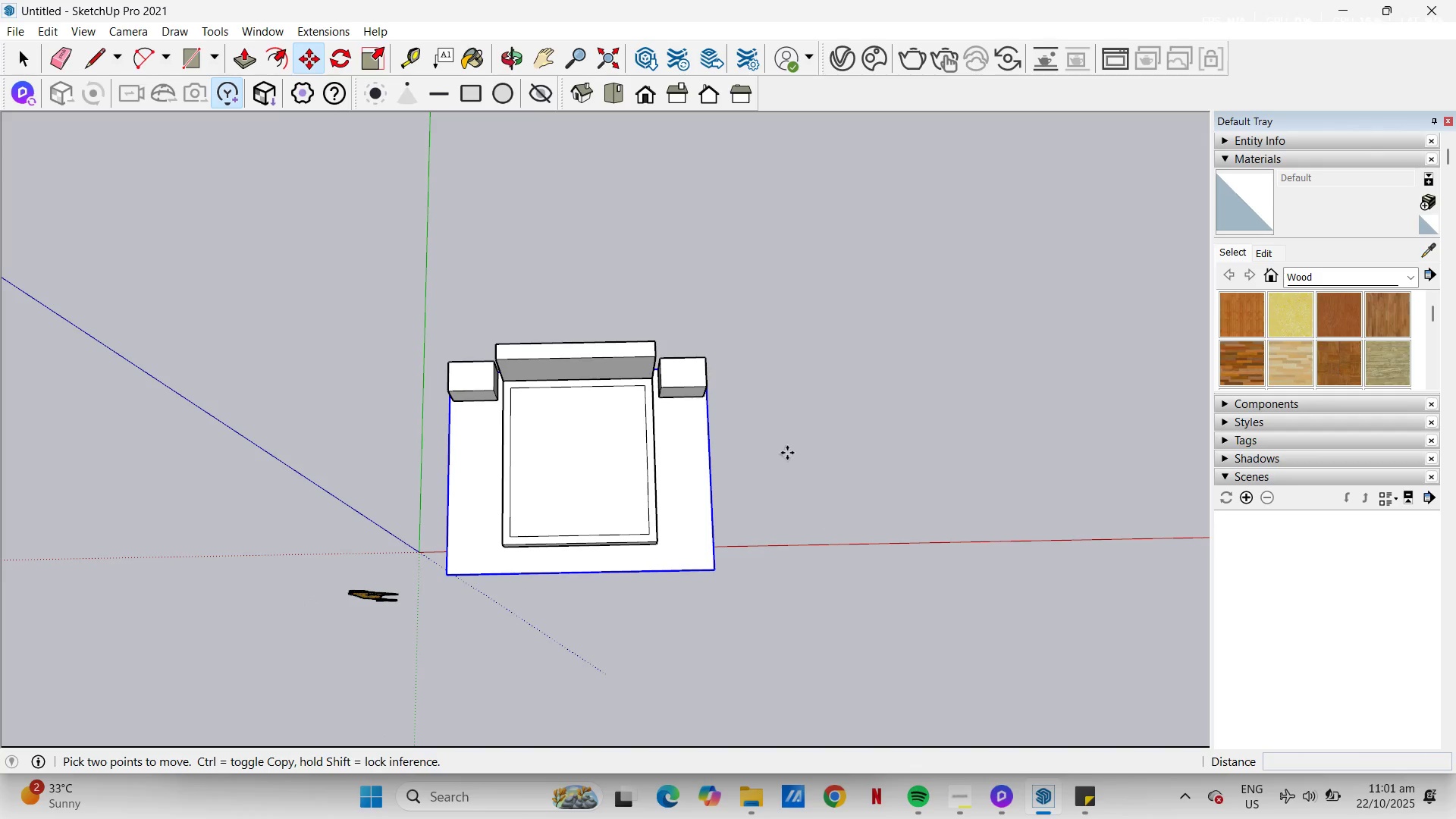 
left_click([787, 453])
 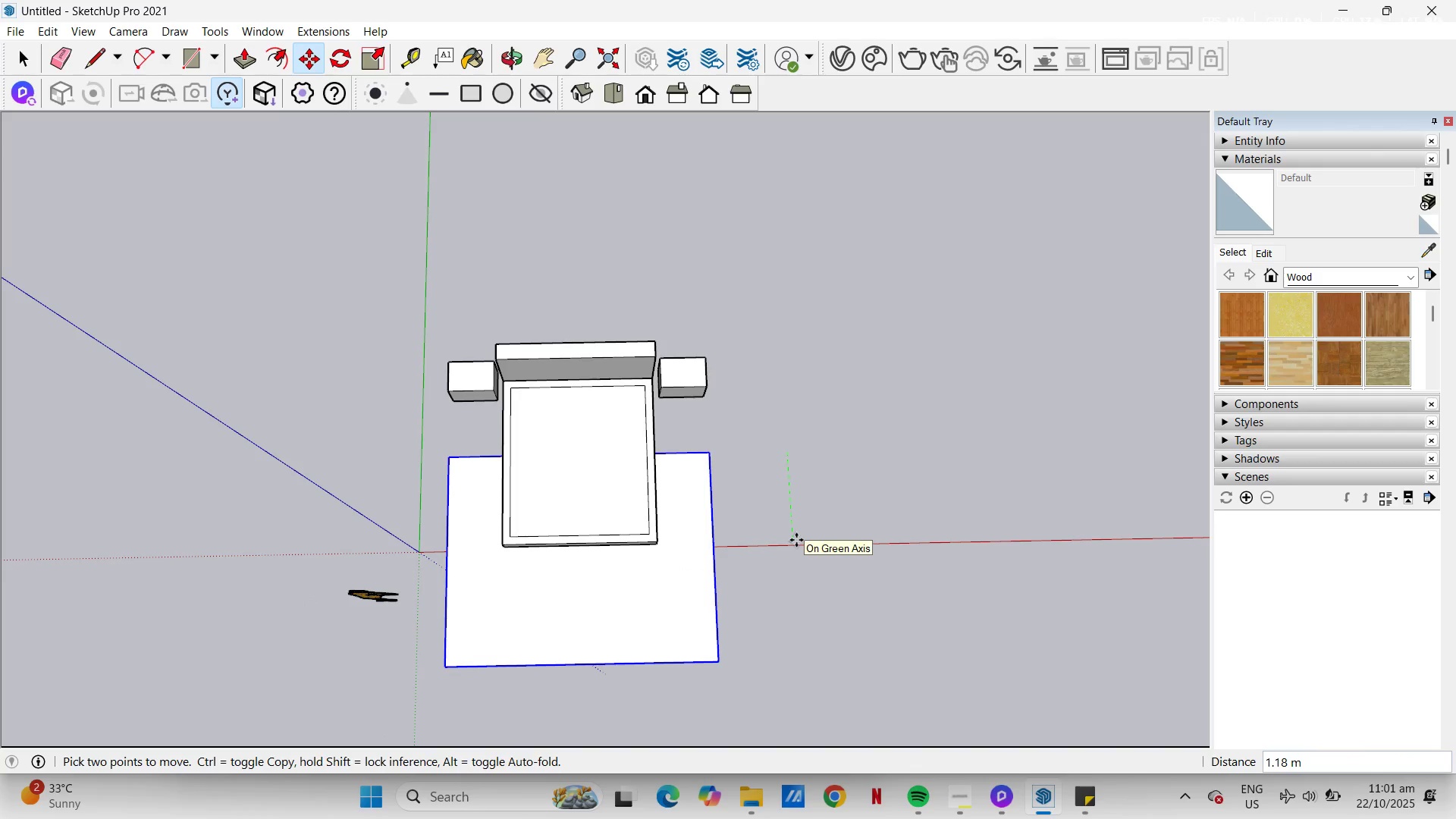 
key(Escape)
 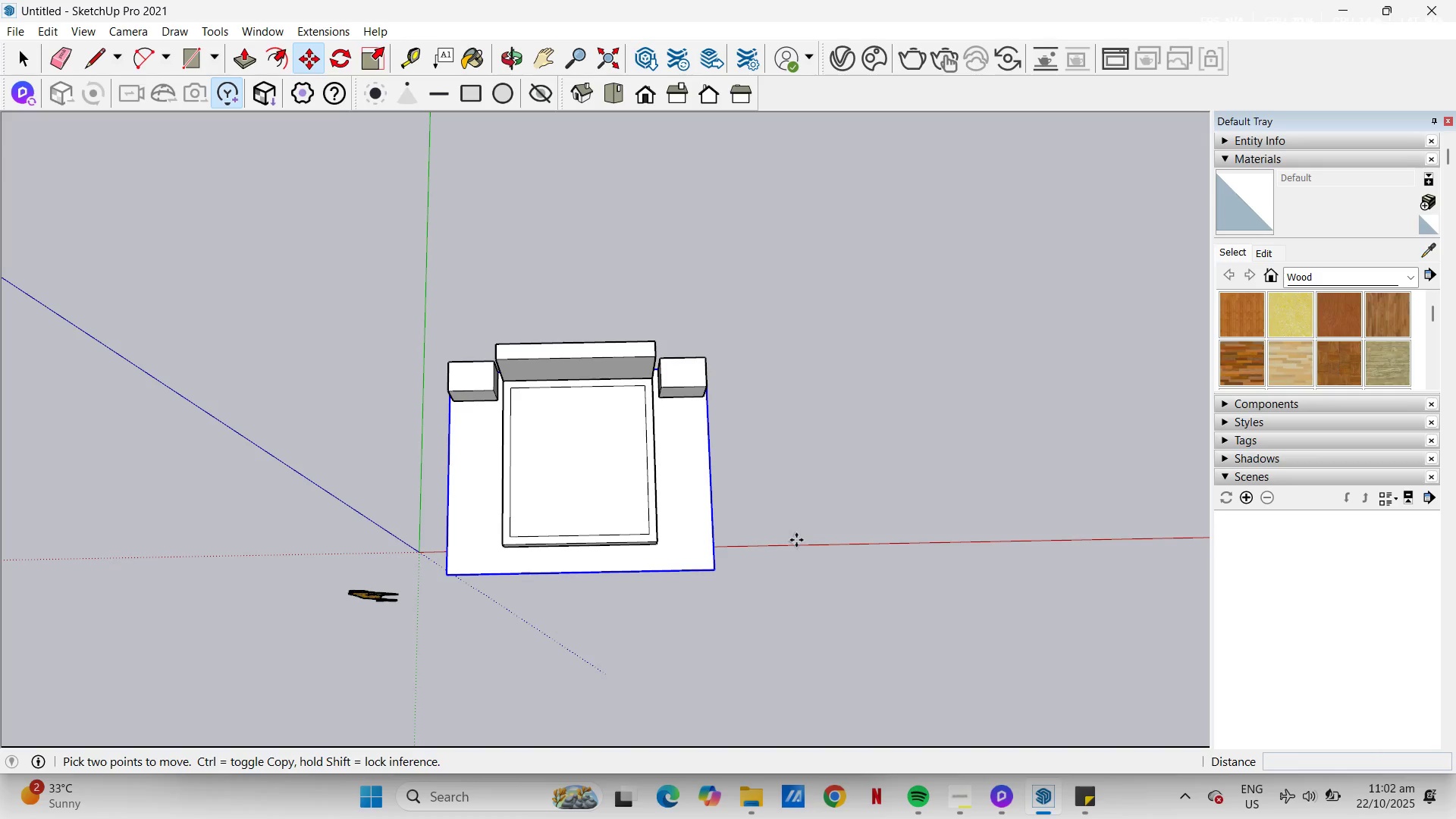 
wait(72.73)
 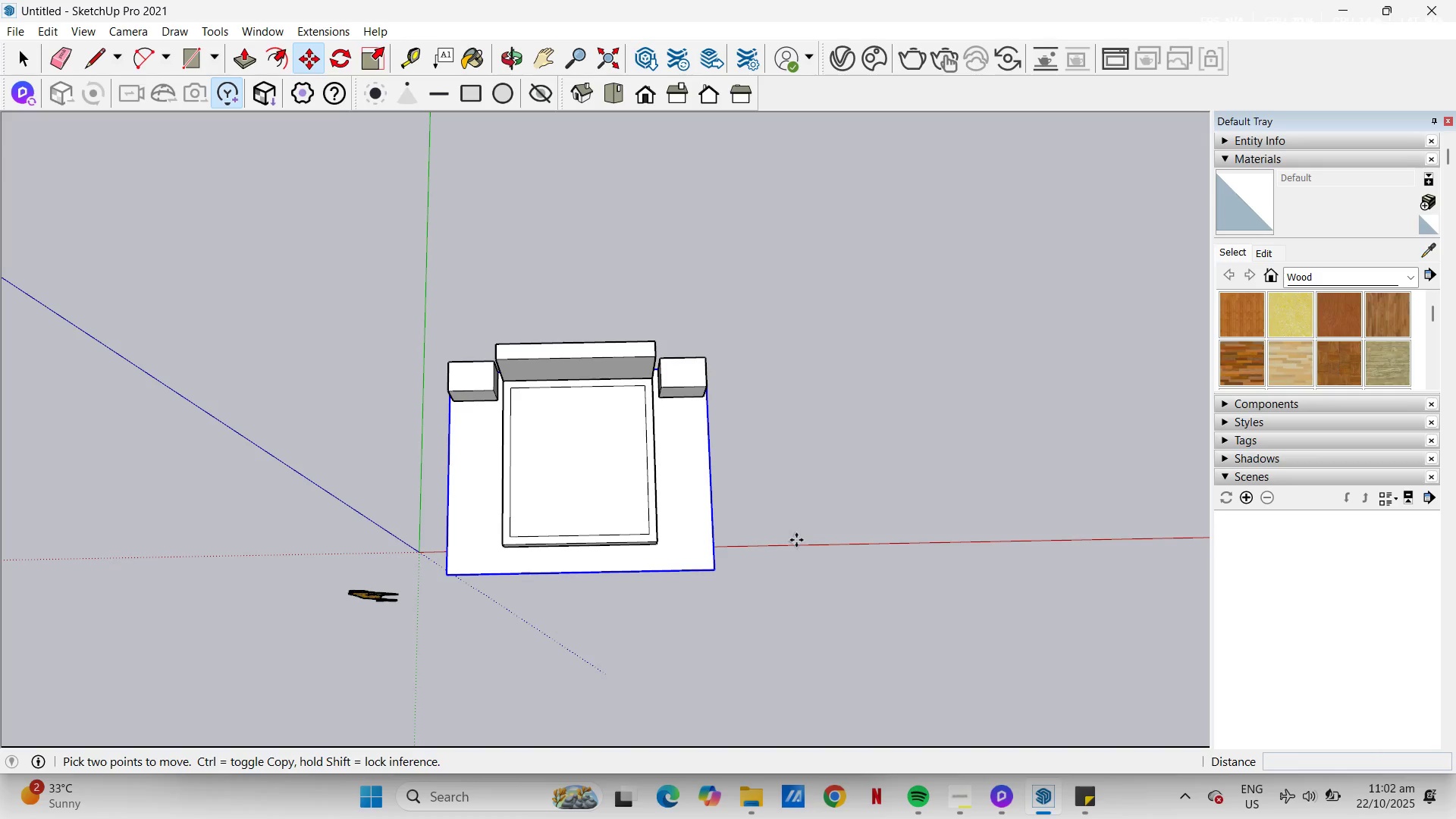 
key(L)
 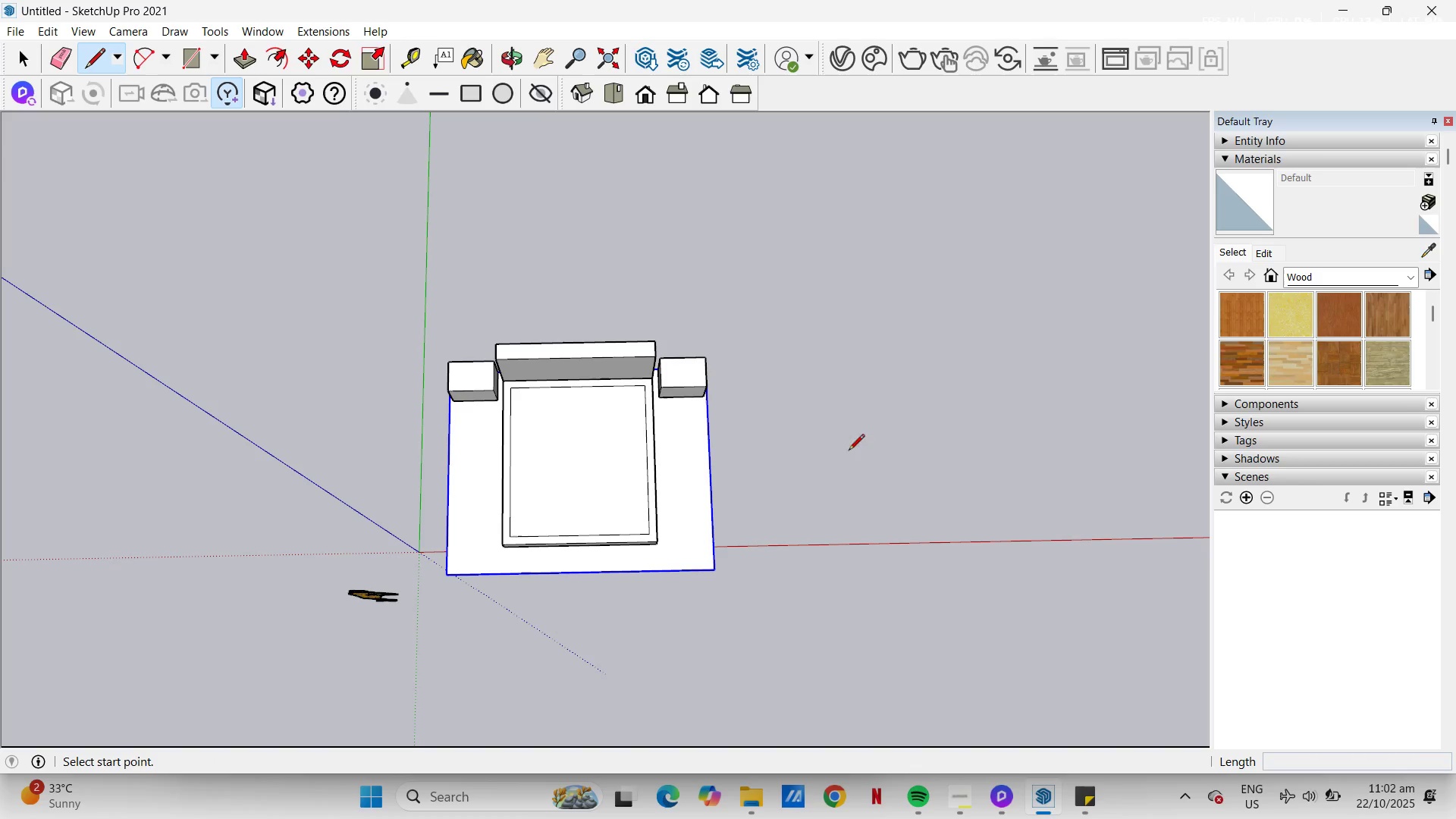 
left_click_drag(start_coordinate=[899, 365], to_coordinate=[903, 364])
 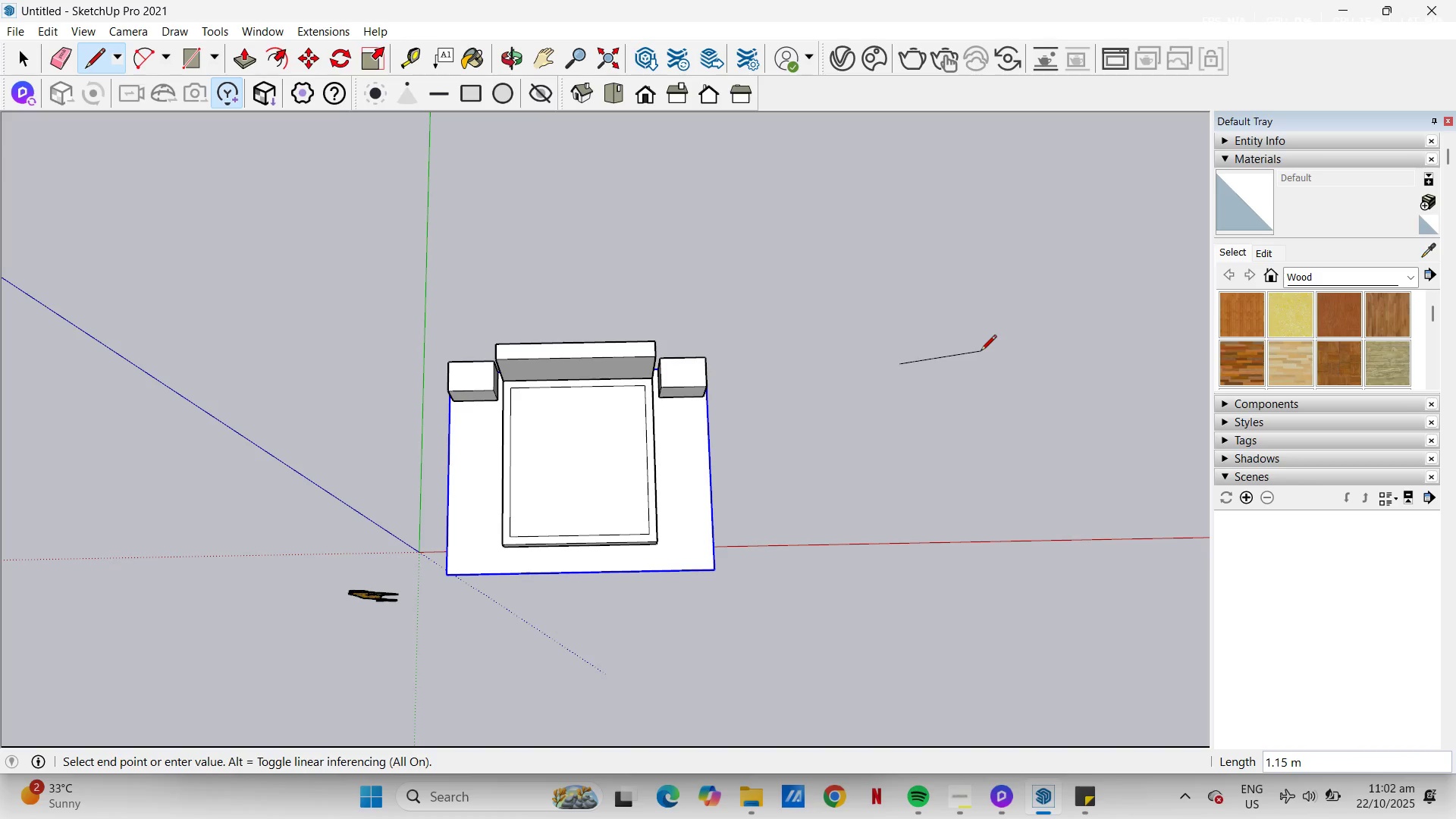 
mouse_move([964, 372])
 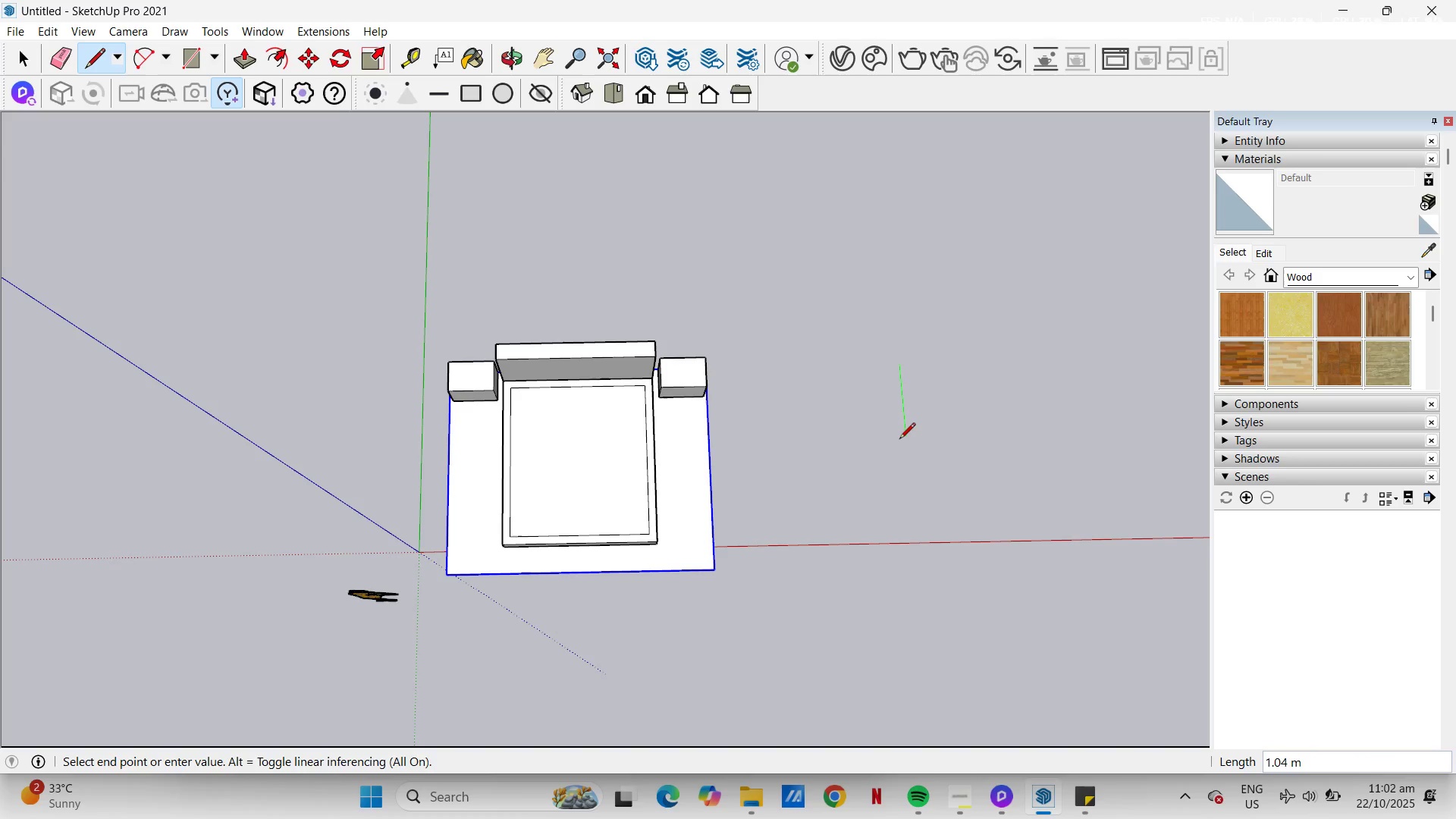 
left_click([900, 440])
 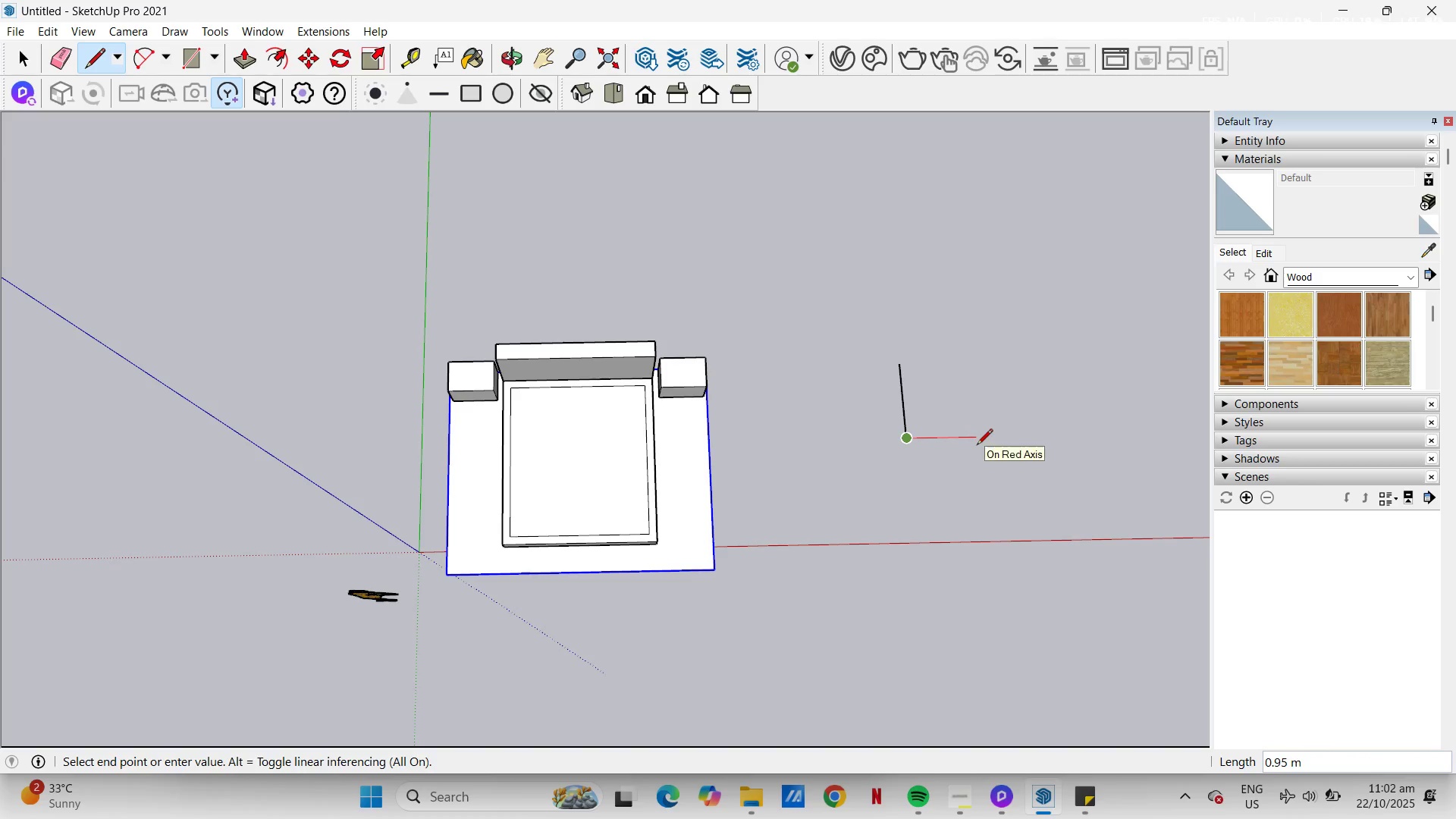 
left_click([977, 446])
 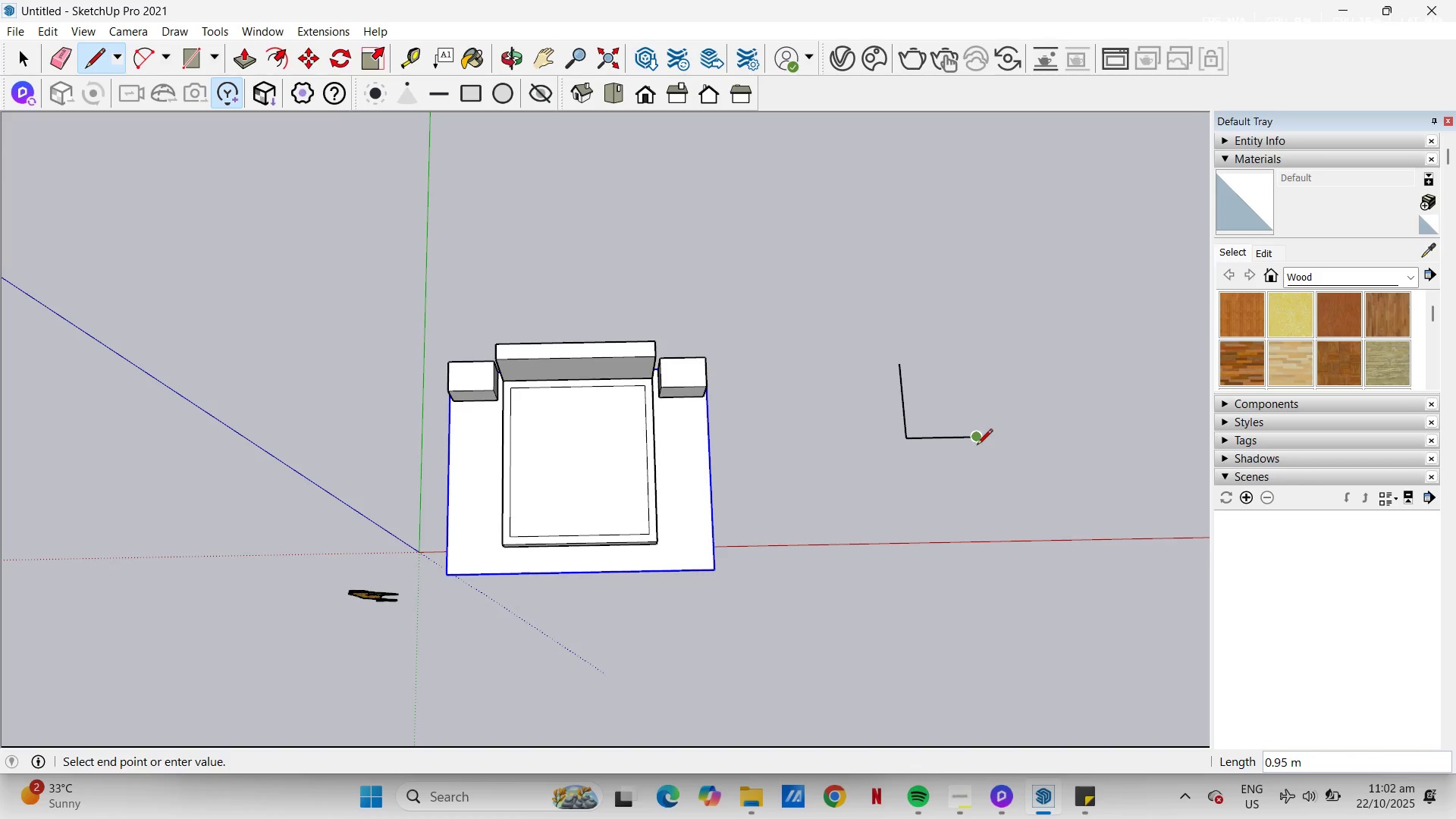 
key(T)
 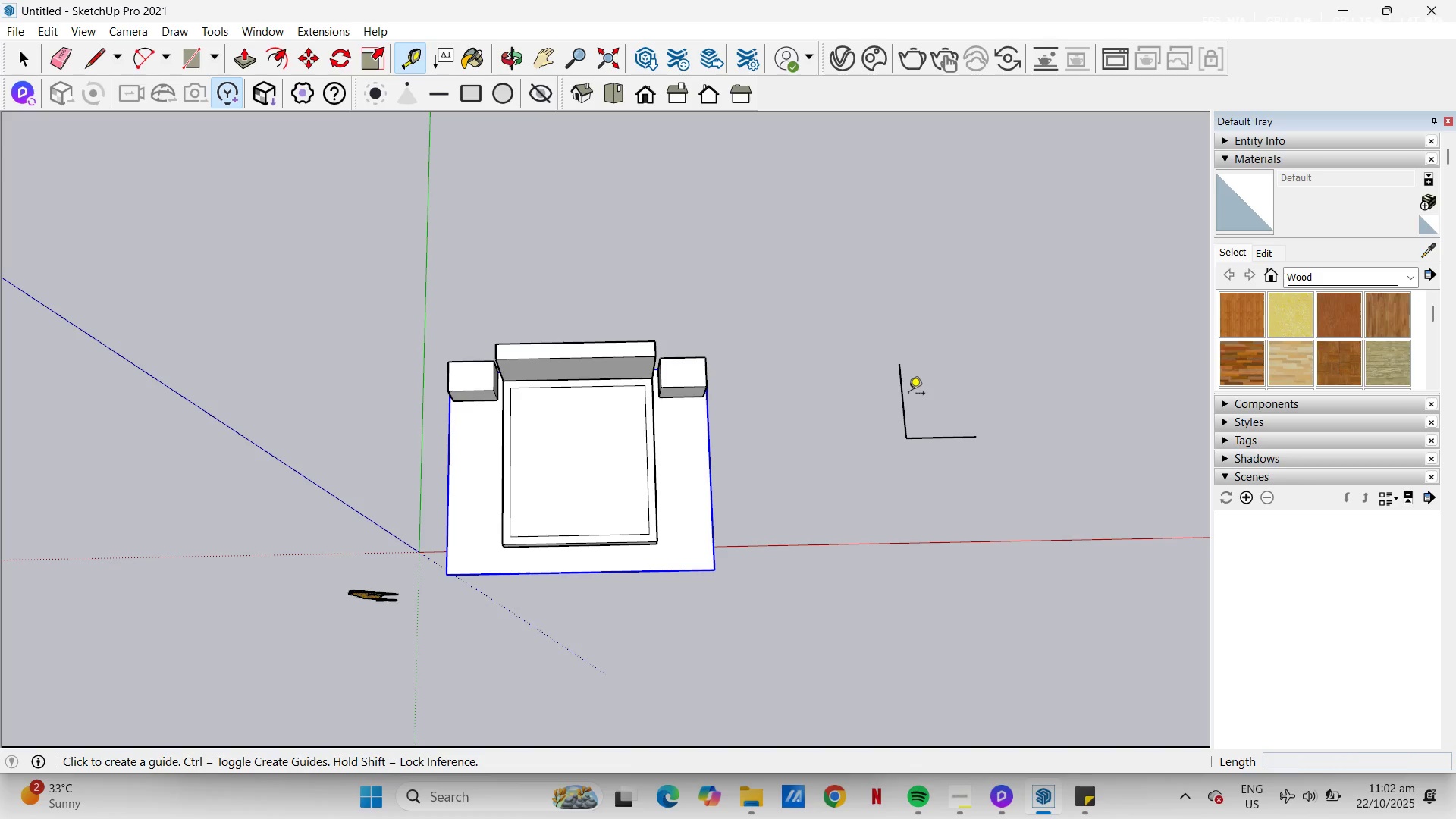 
left_click([903, 394])
 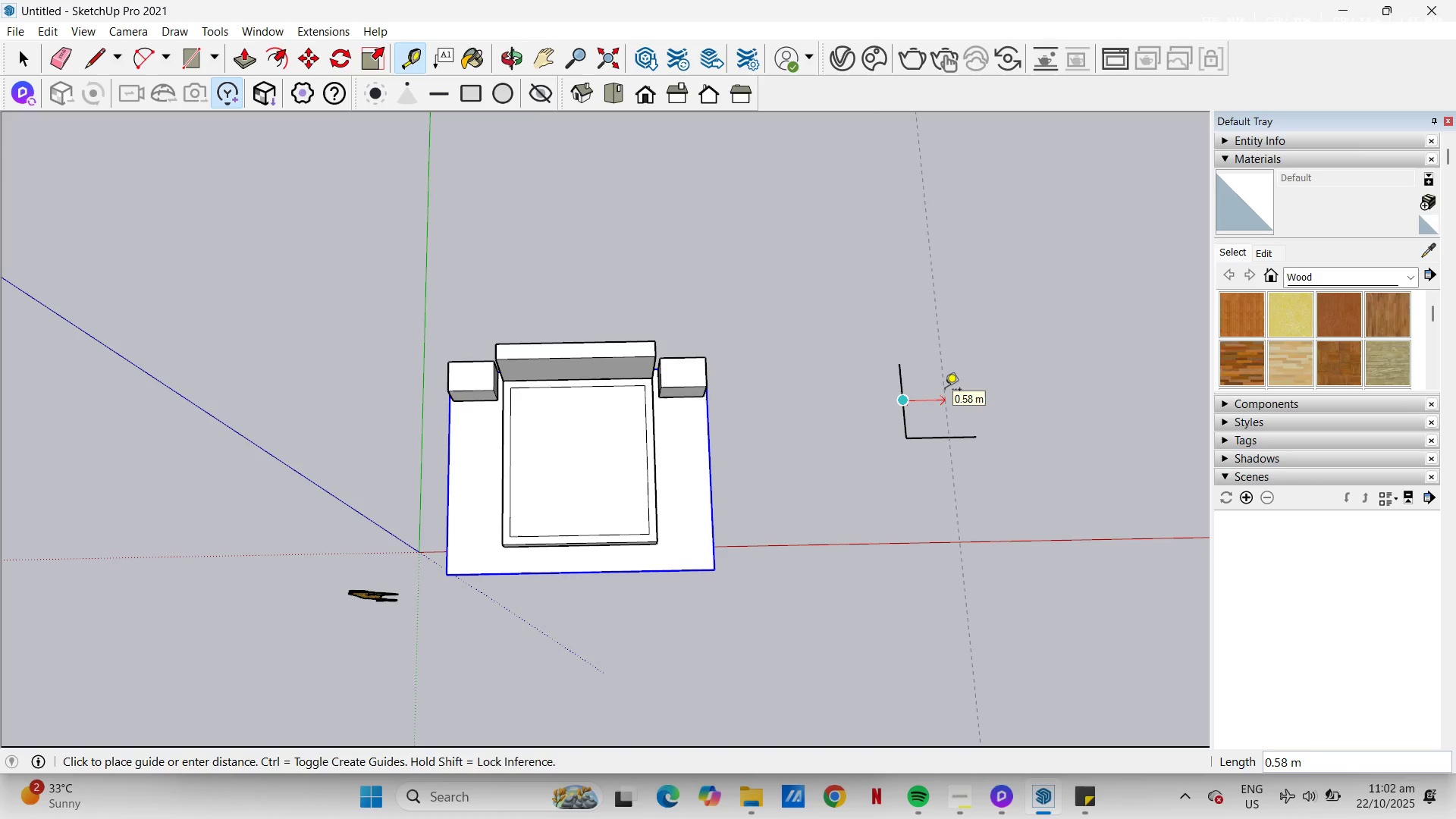 
wait(6.58)
 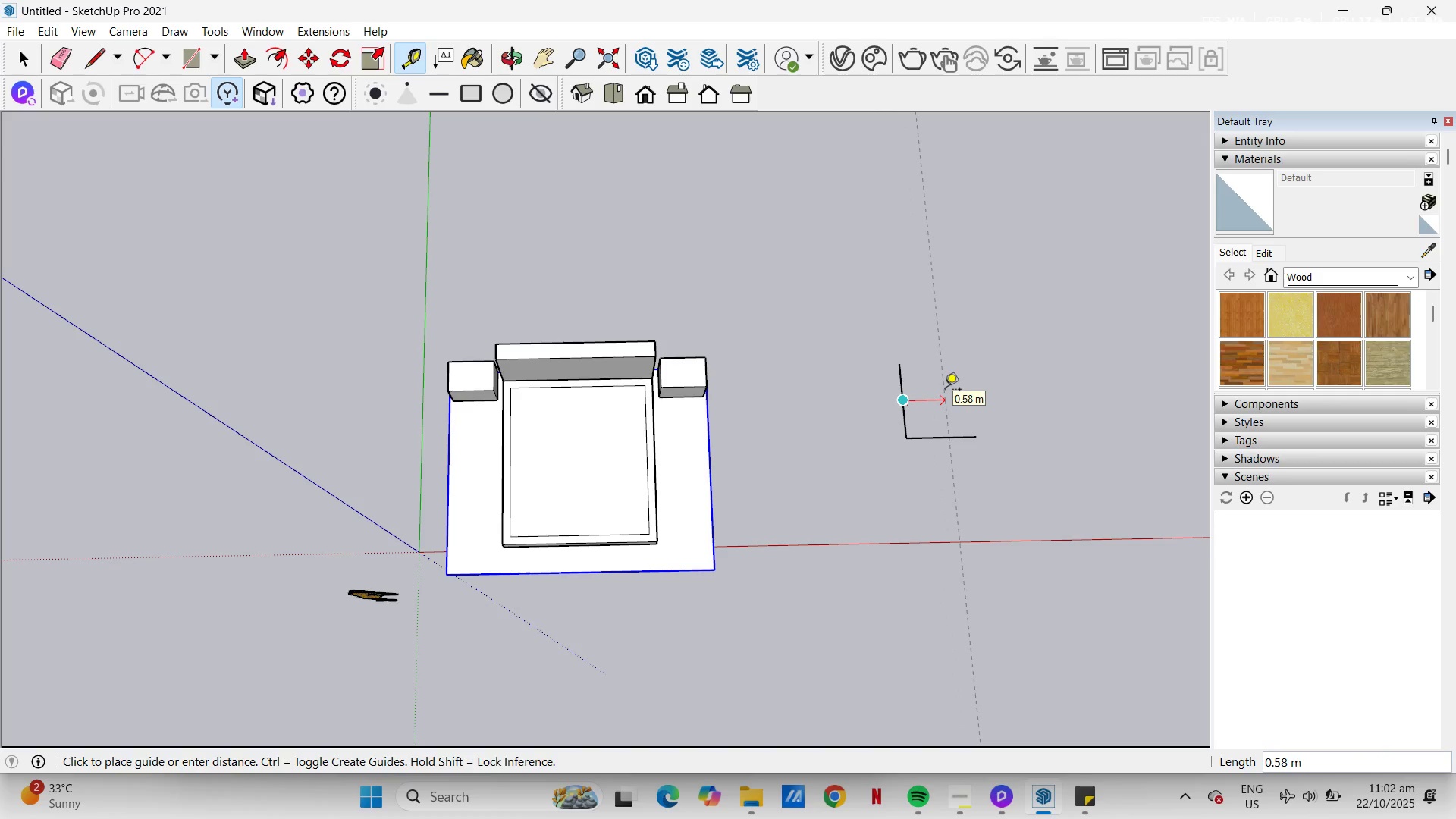 
key(Numpad2)
 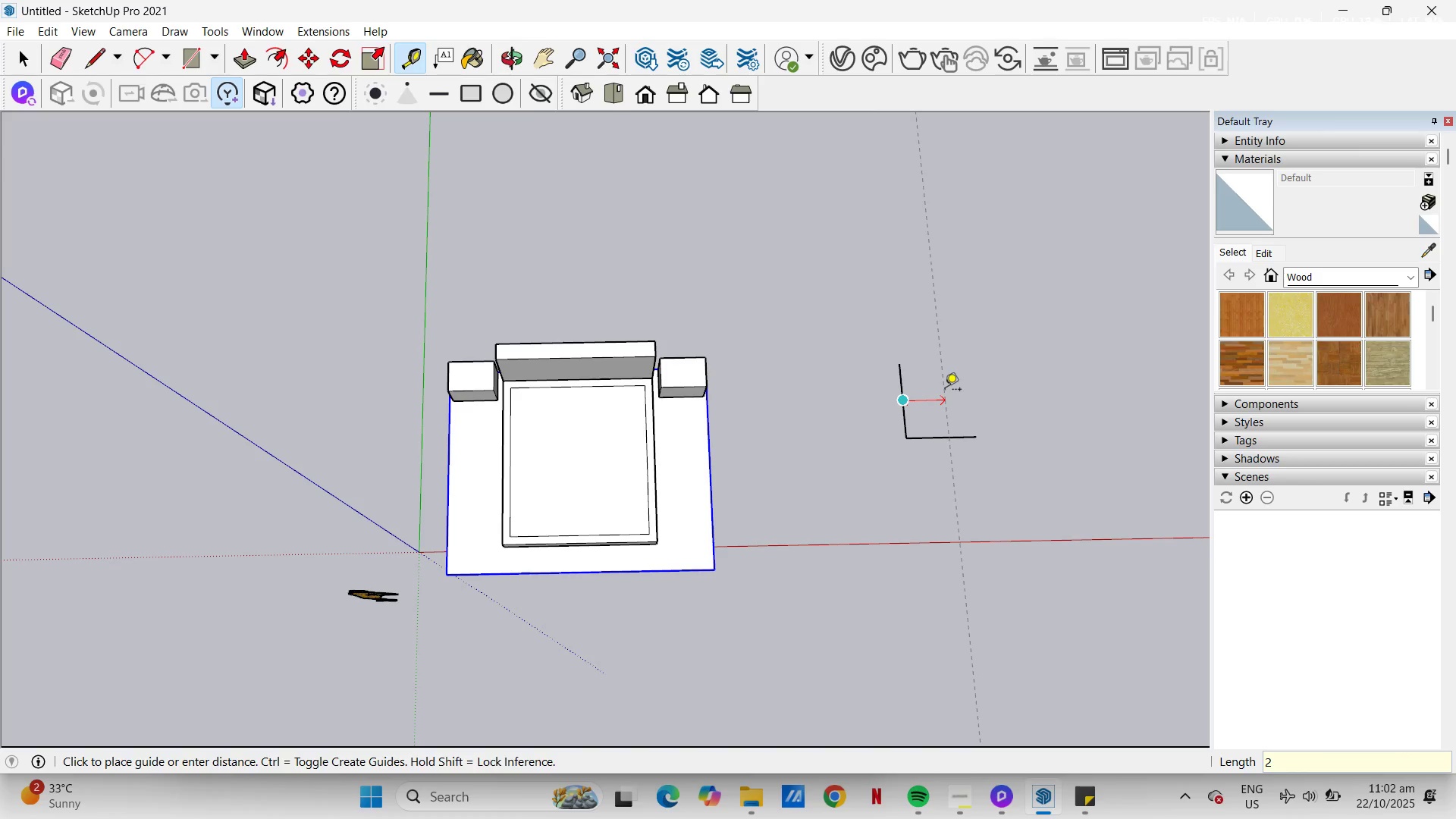 
key(NumpadDecimal)
 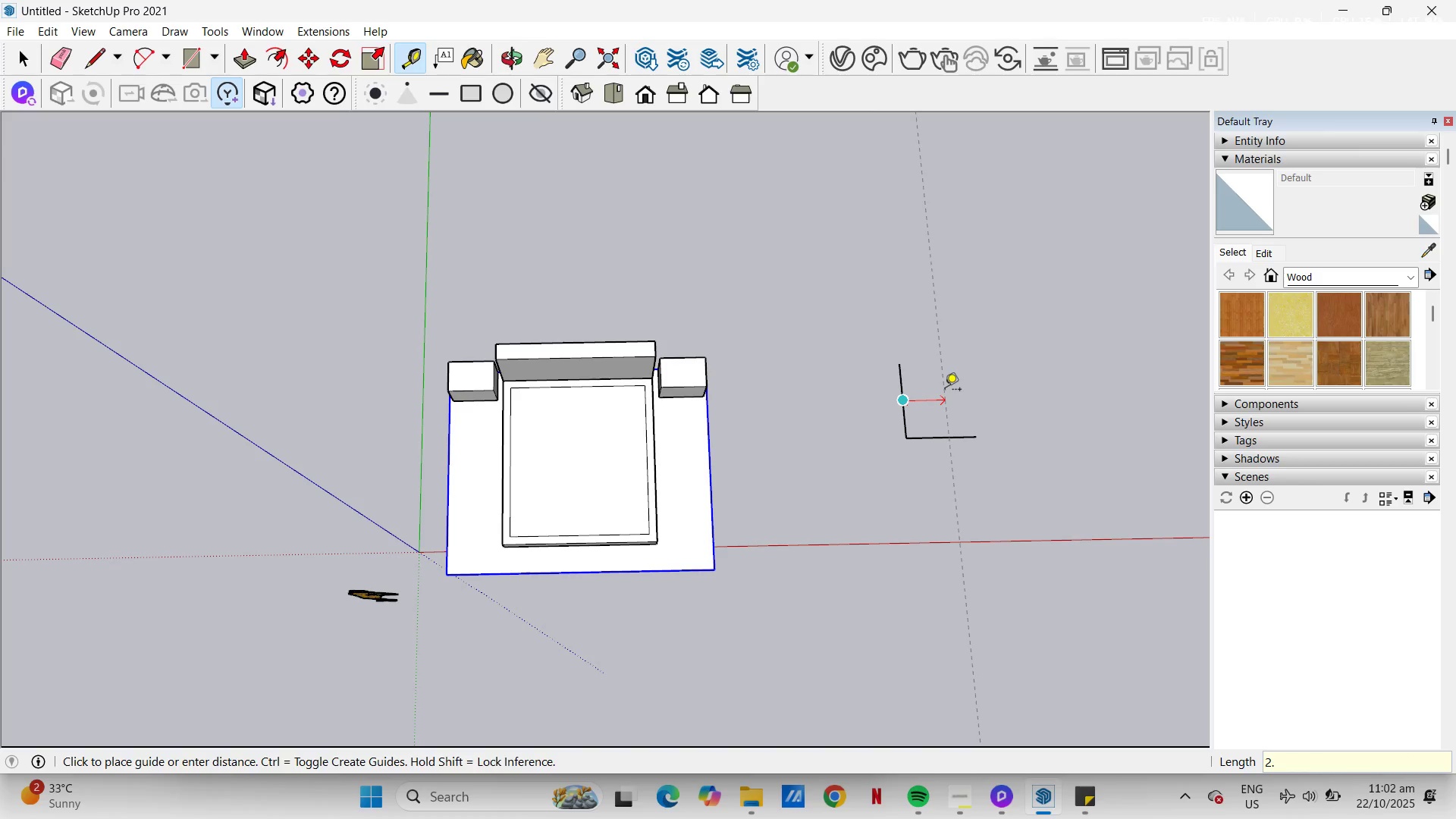 
key(Numpad7)
 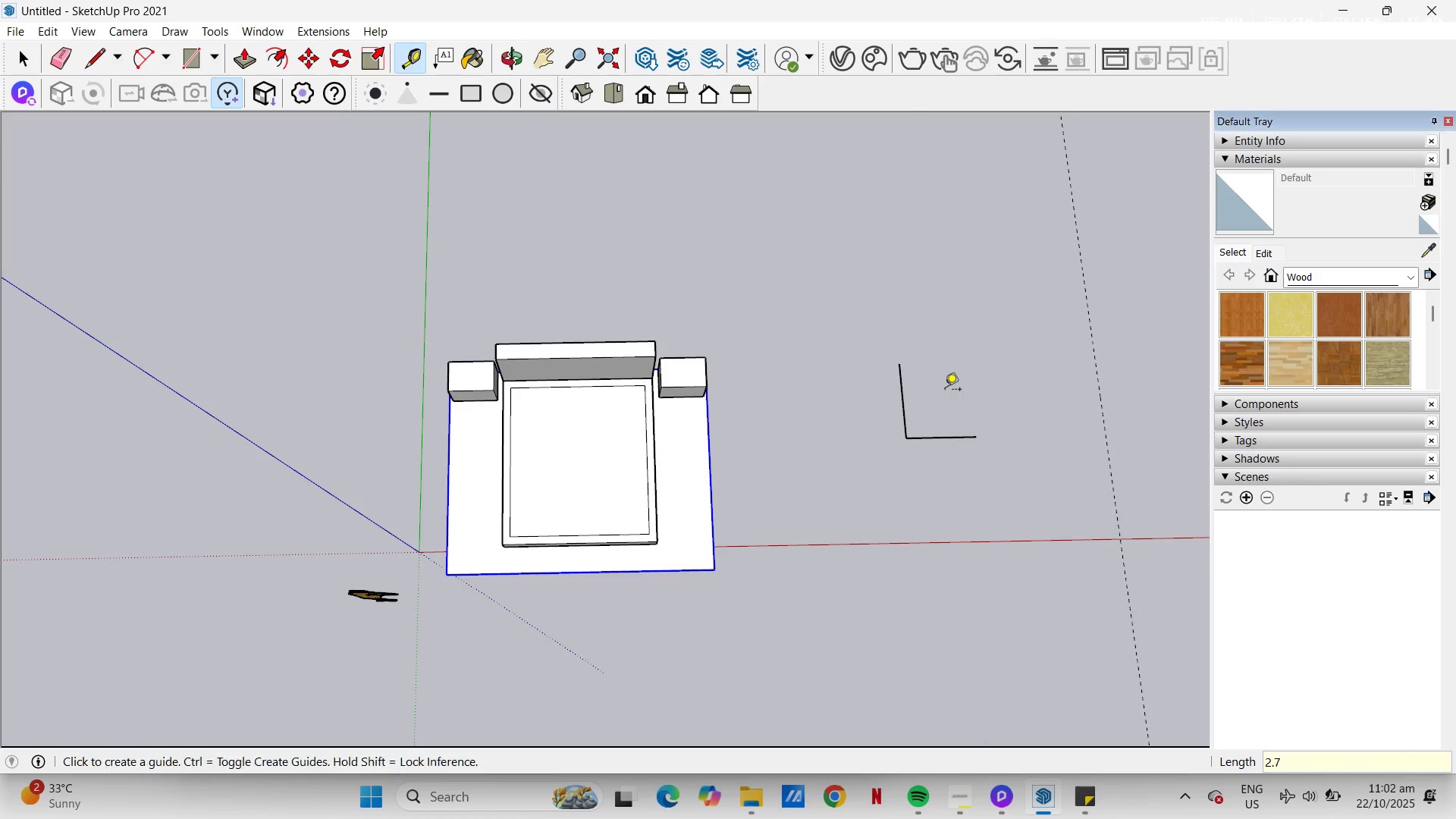 
key(NumpadEnter)
 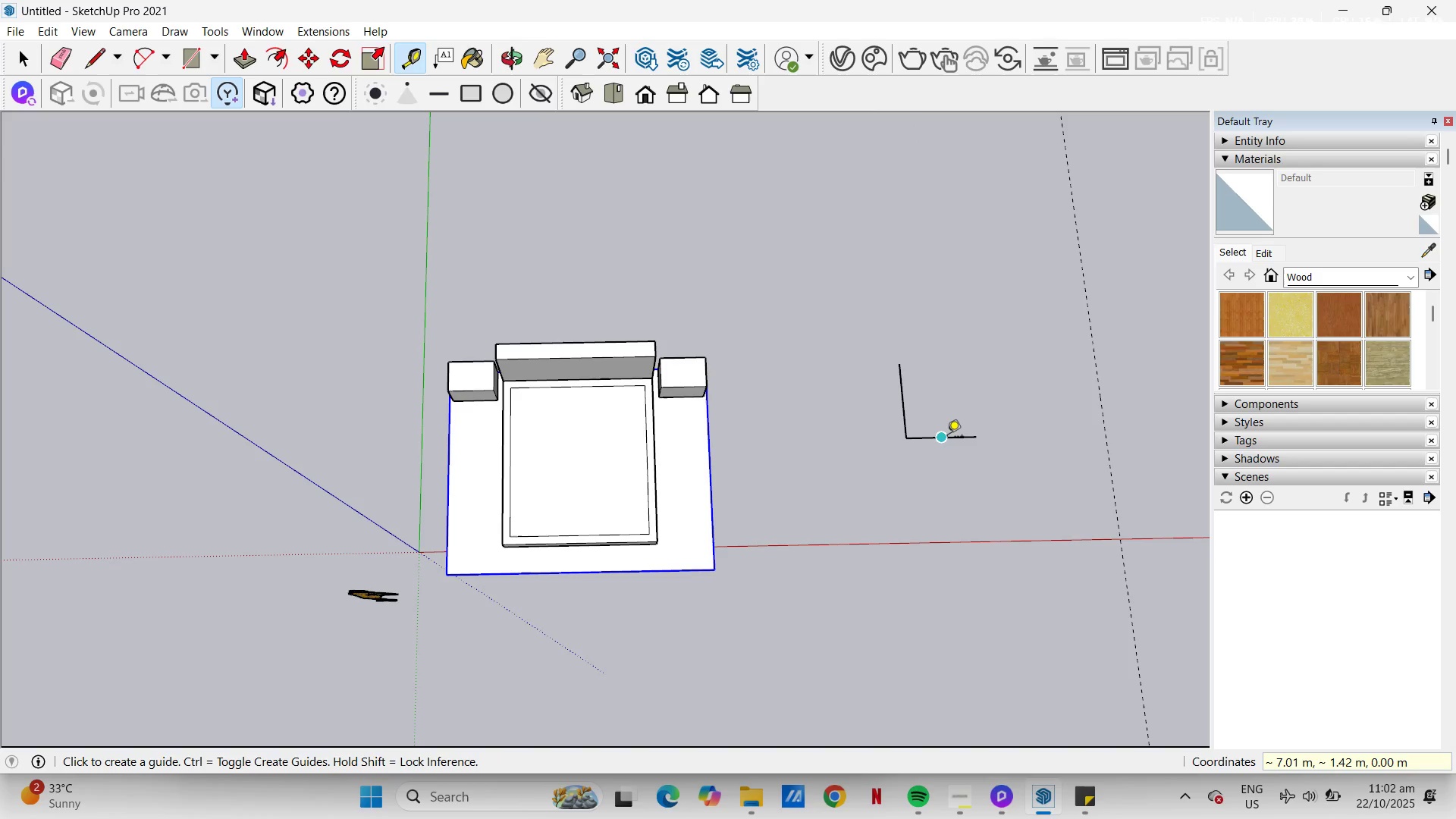 
left_click_drag(start_coordinate=[946, 438], to_coordinate=[946, 434])
 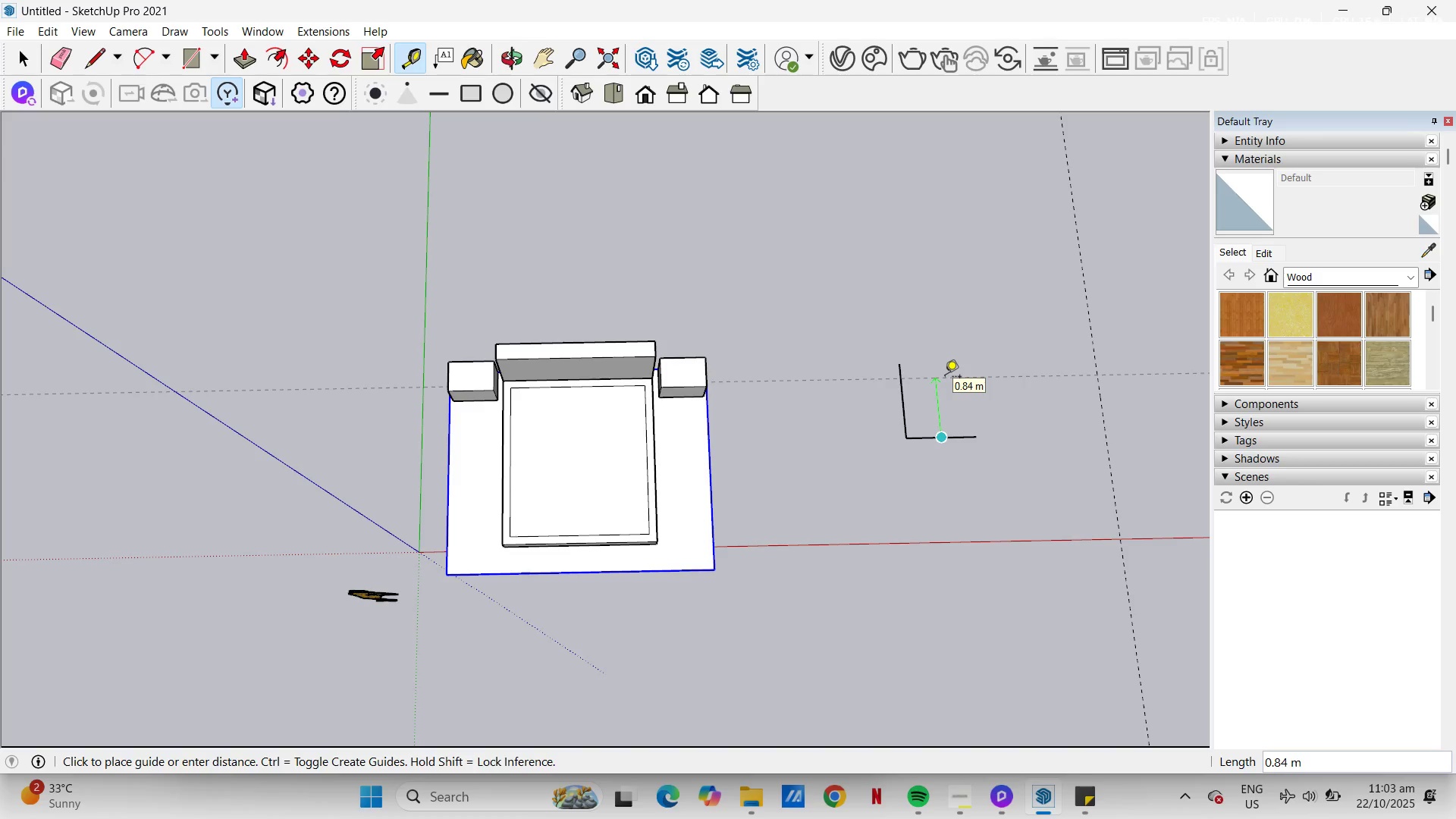 
key(Numpad3)
 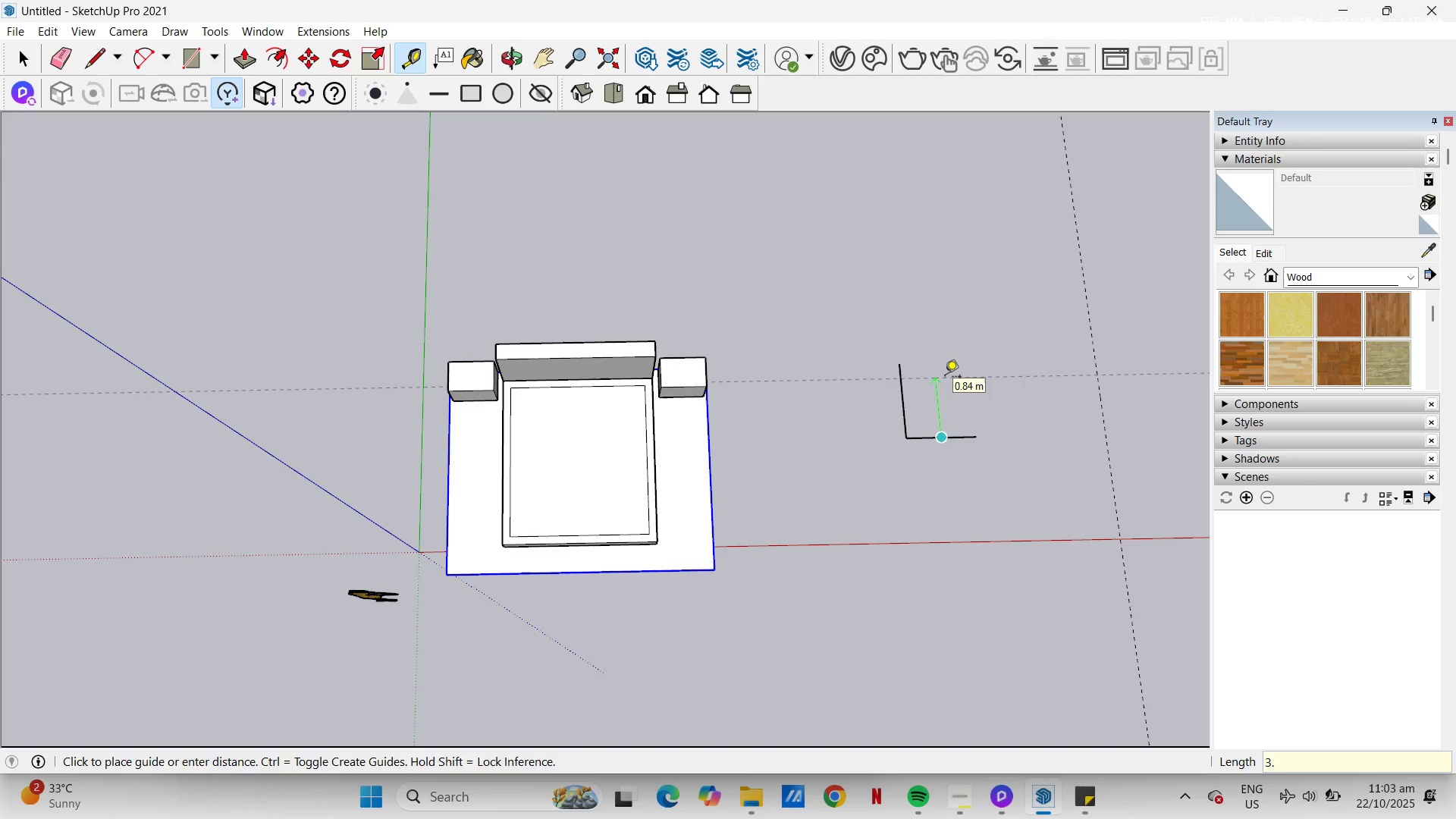 
key(NumpadDecimal)
 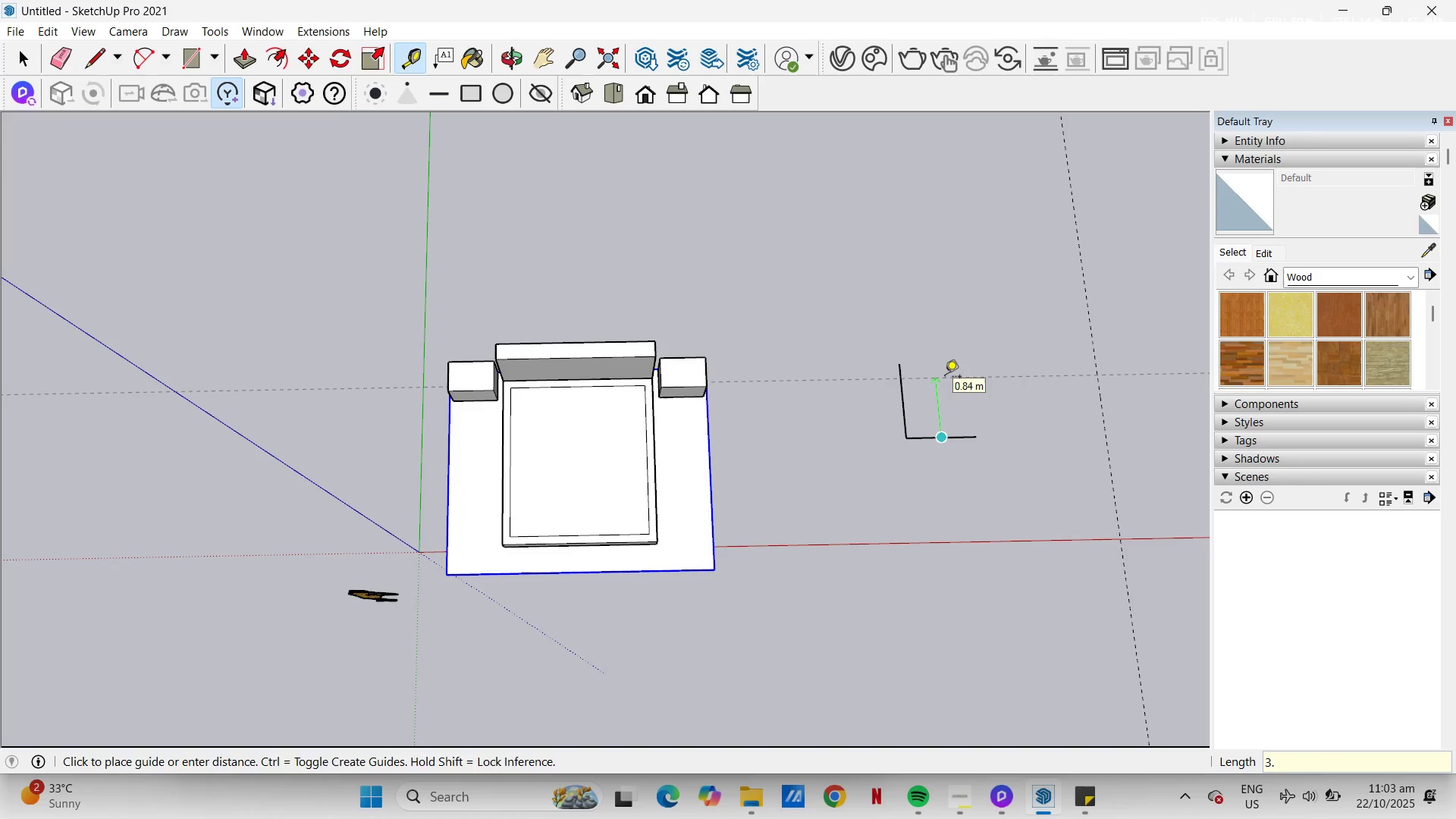 
key(Numpad6)
 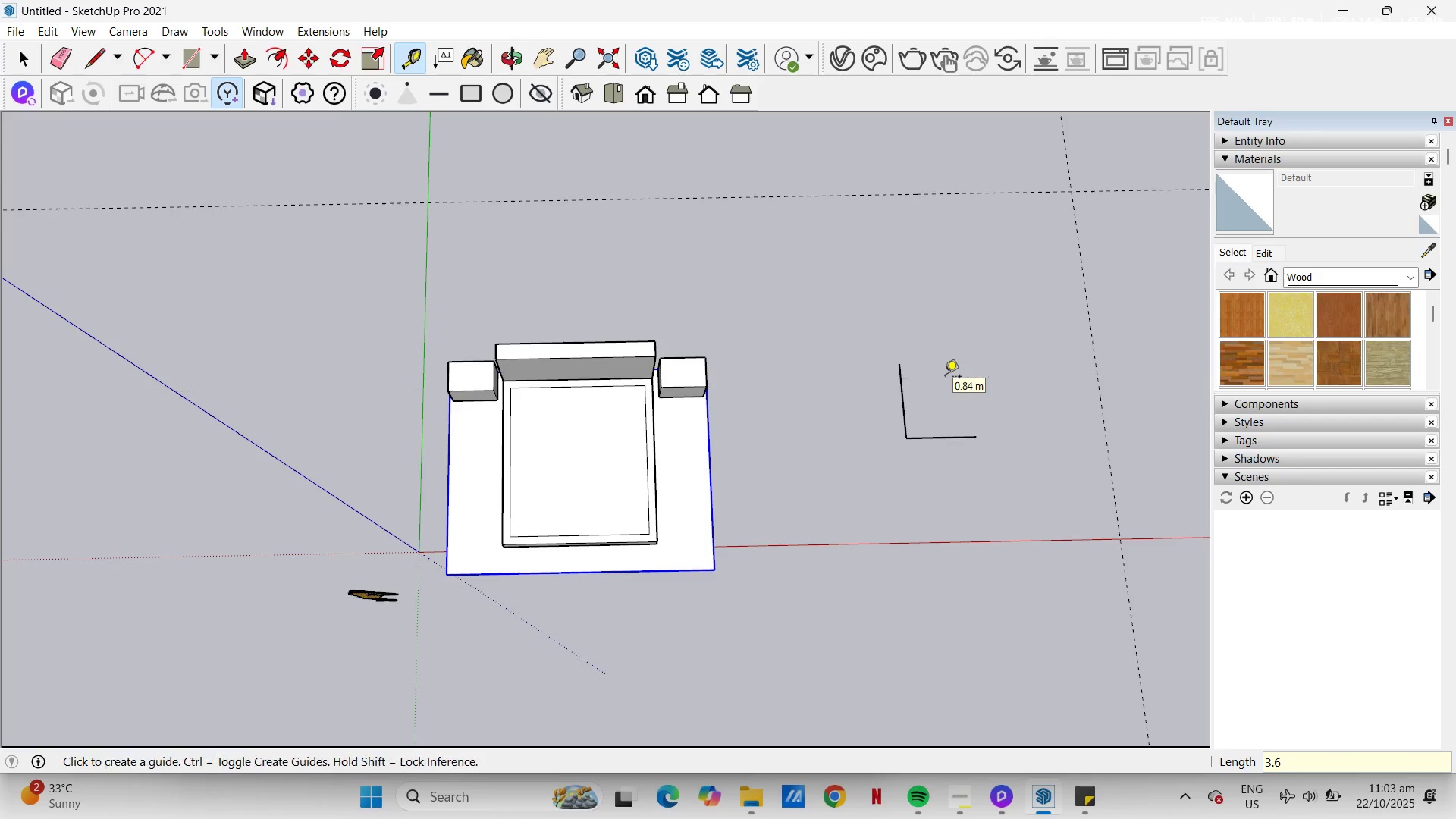 
key(NumpadEnter)
 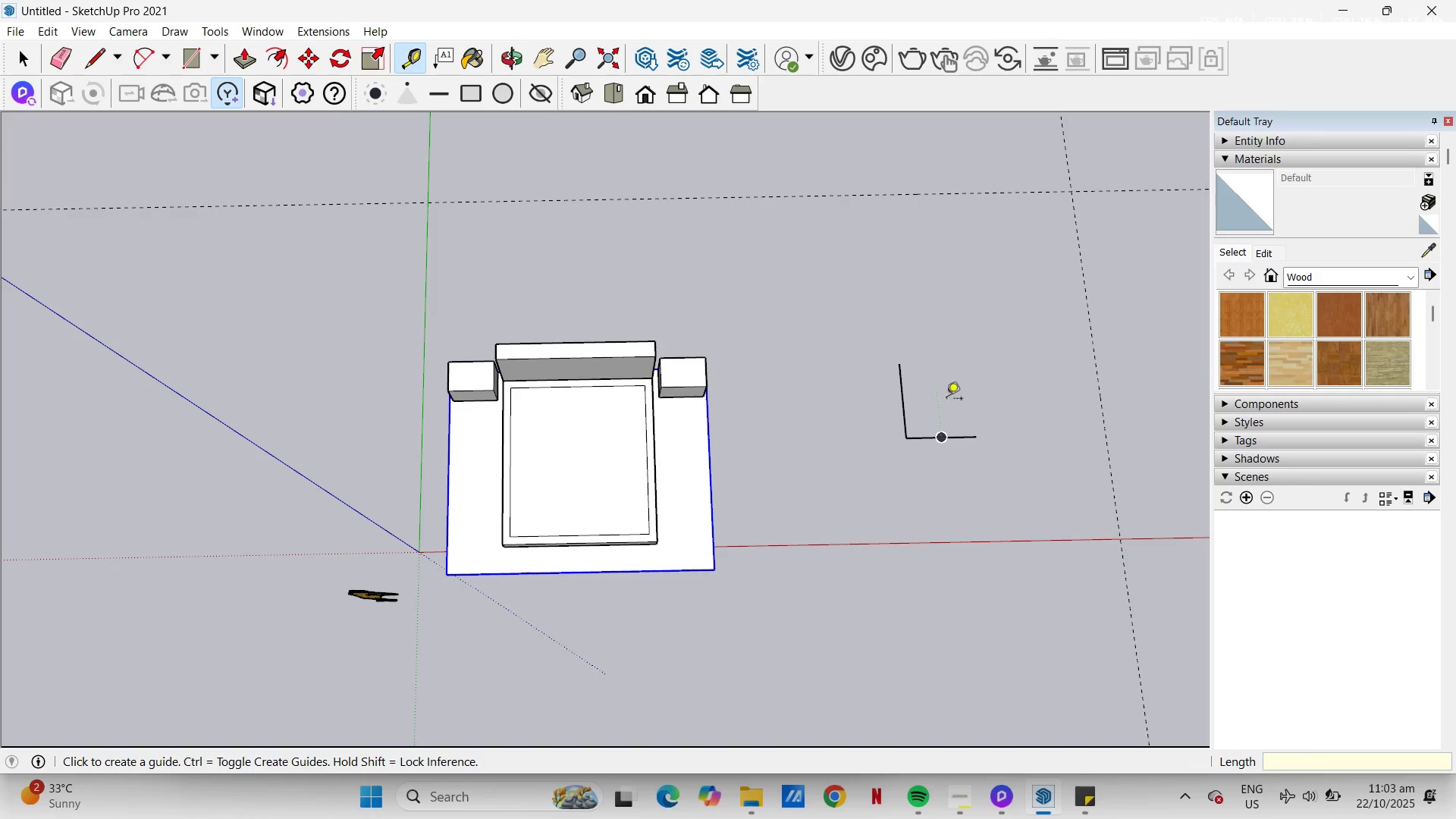 
key(R)
 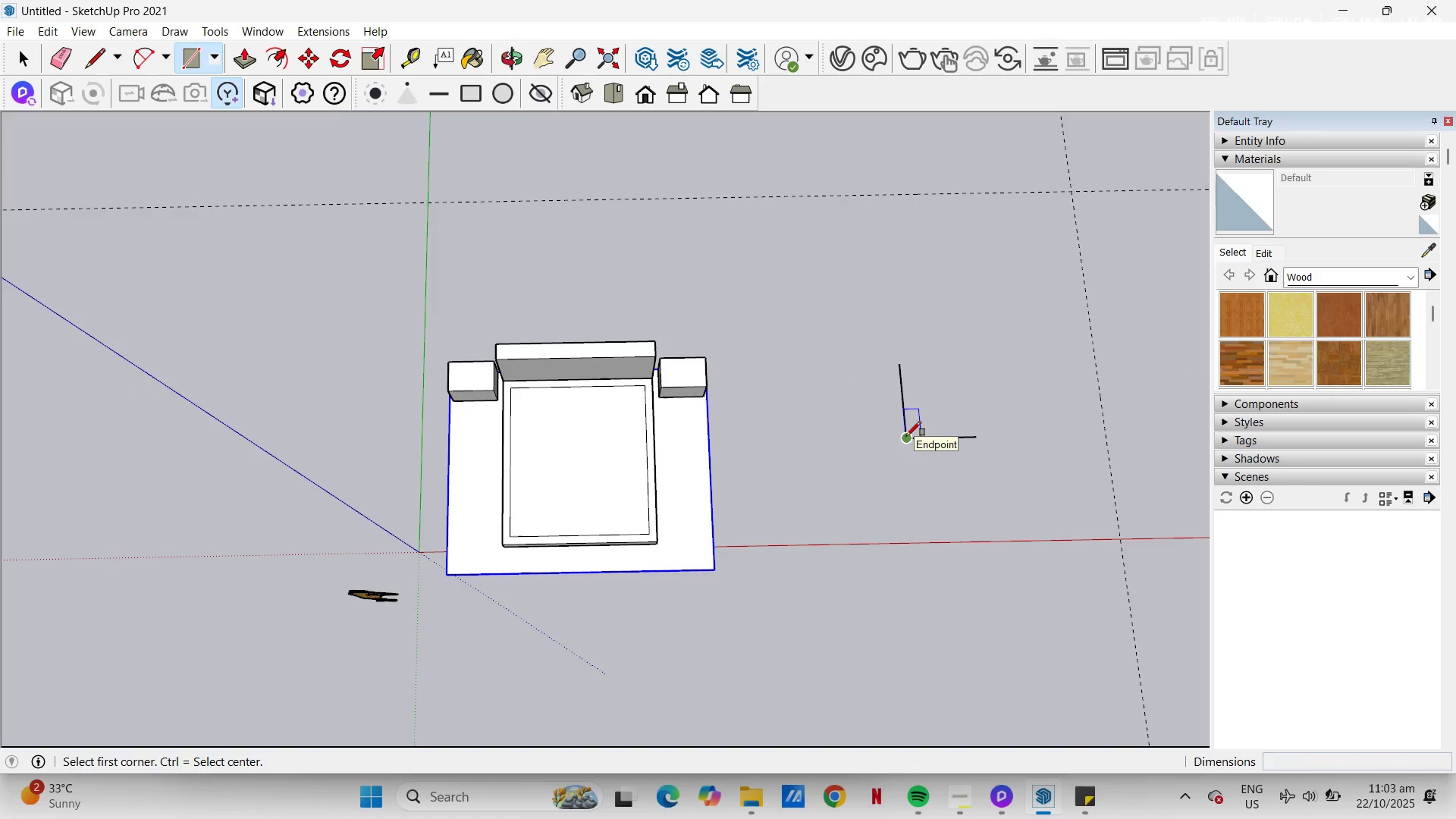 
key(Escape)
 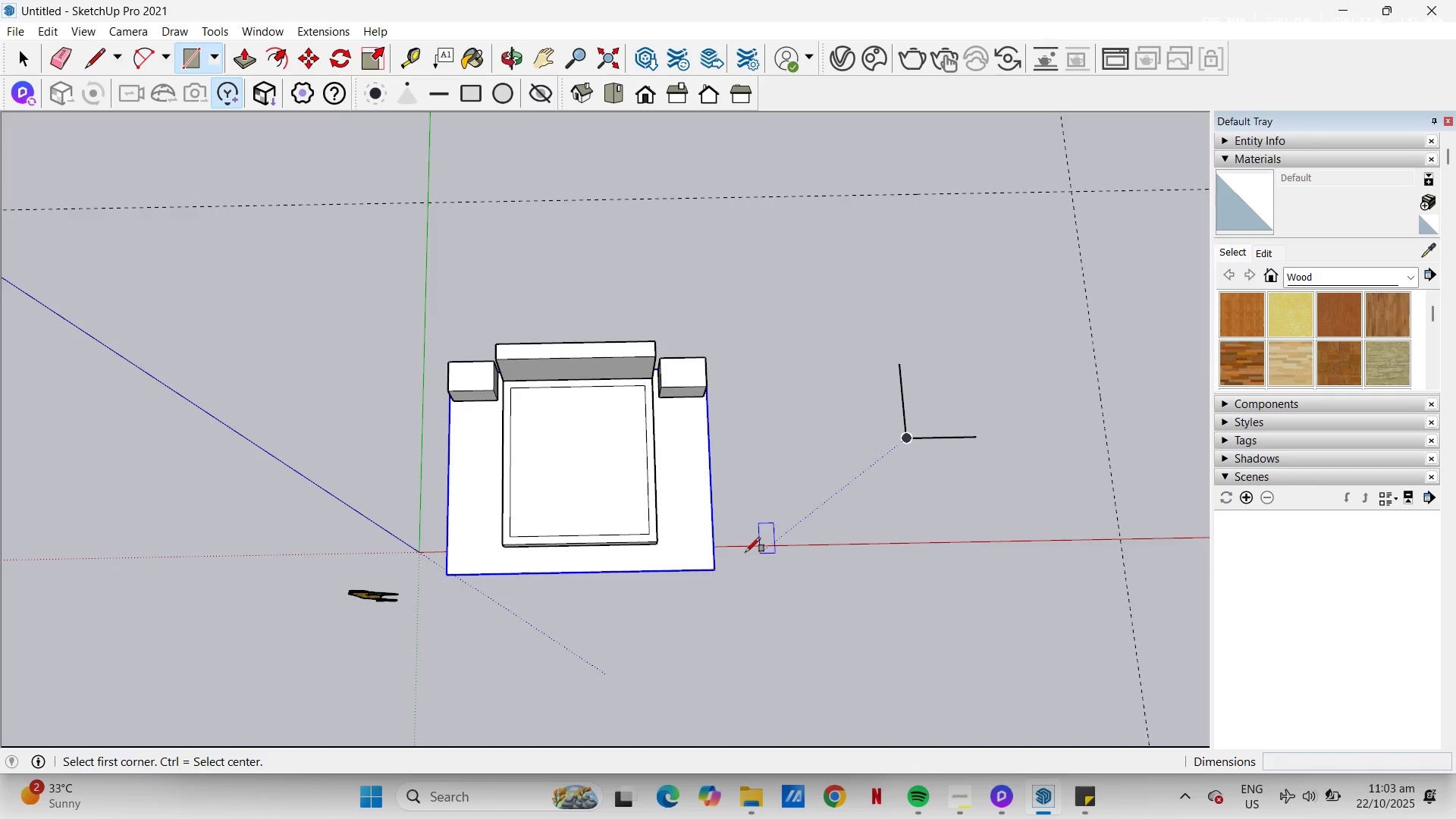 
key(Space)
 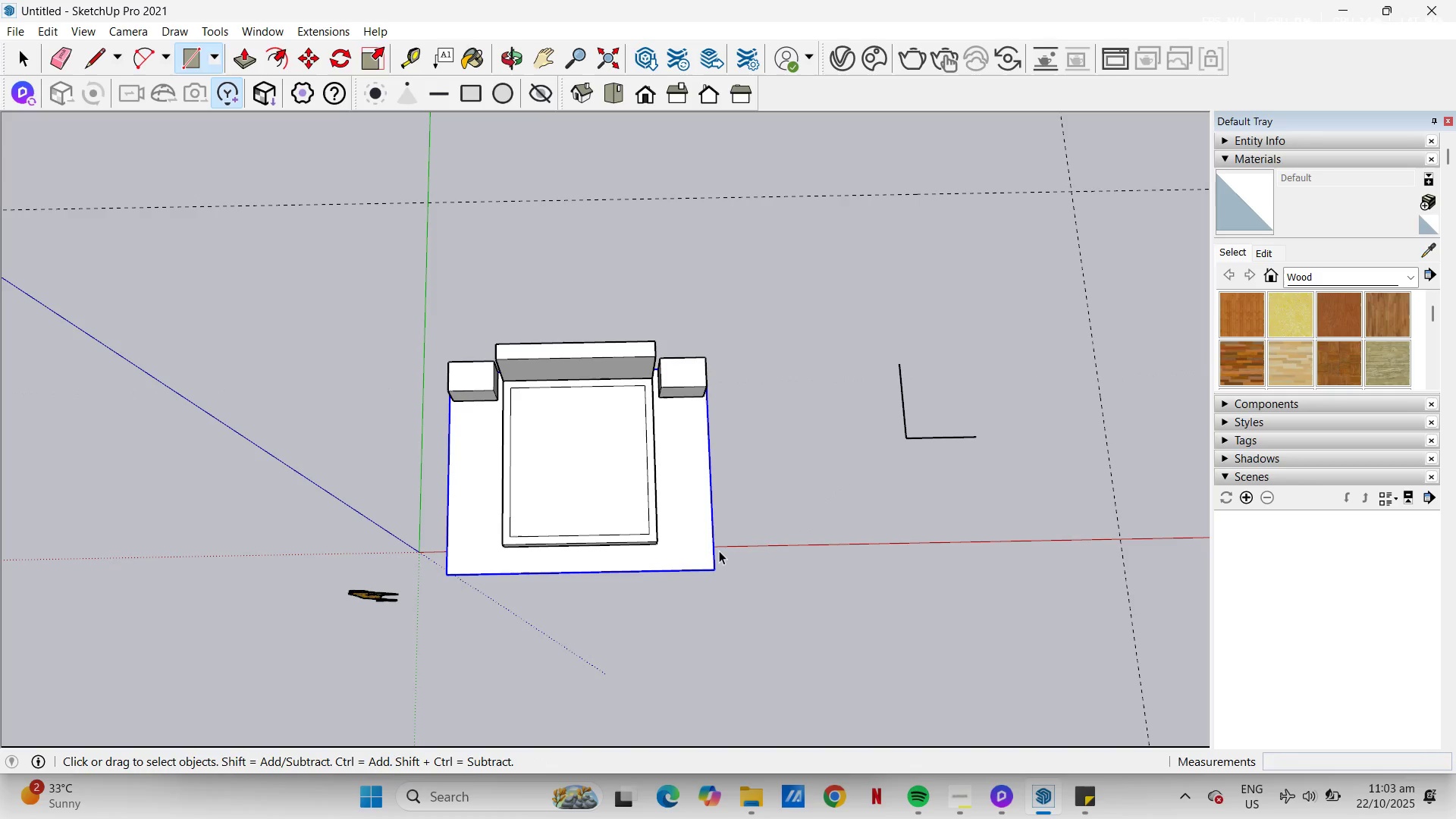 
left_click([719, 551])
 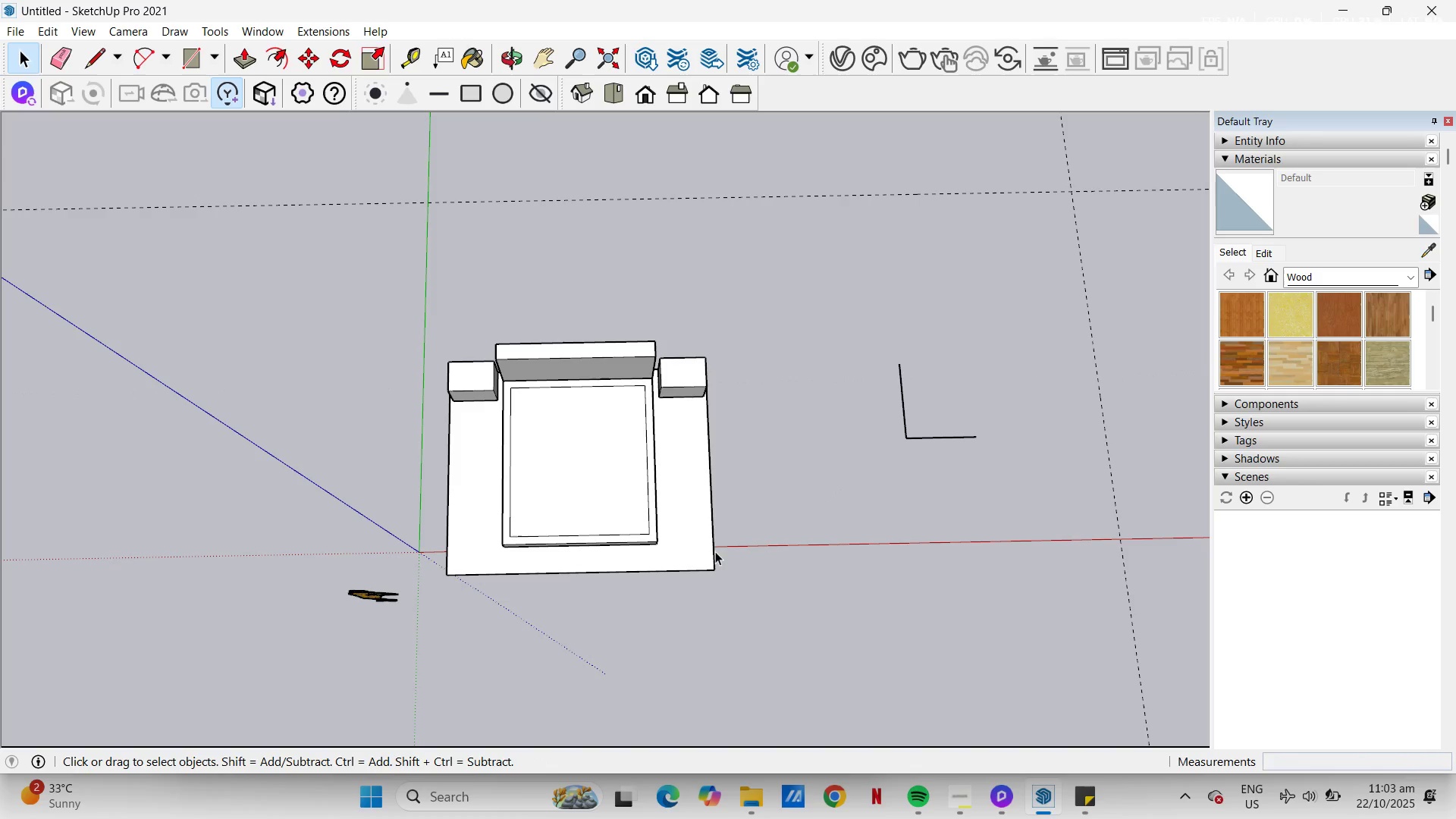 
double_click([708, 554])
 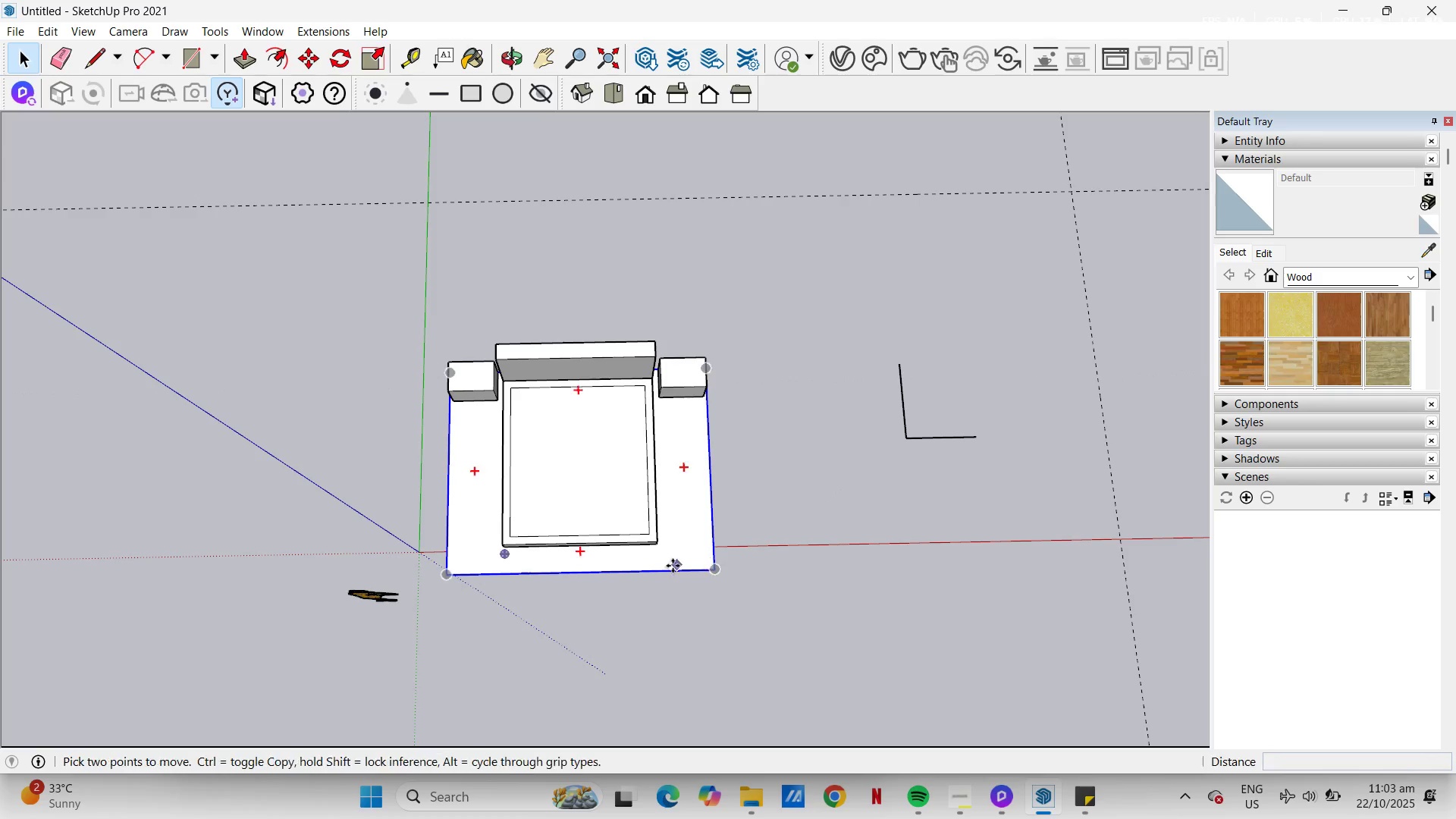 
key(M)
 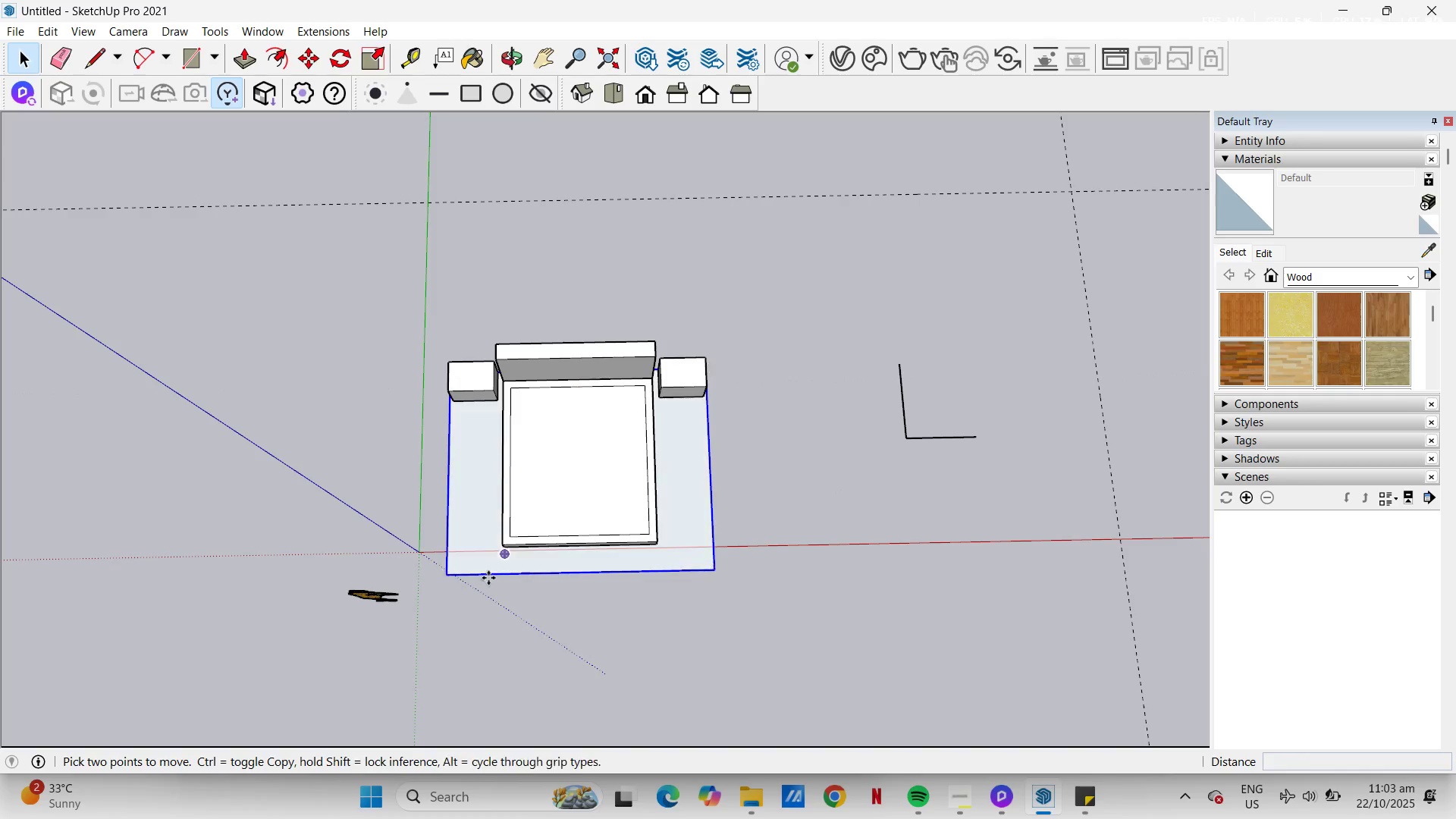 
scroll: coordinate [479, 579], scroll_direction: up, amount: 5.0
 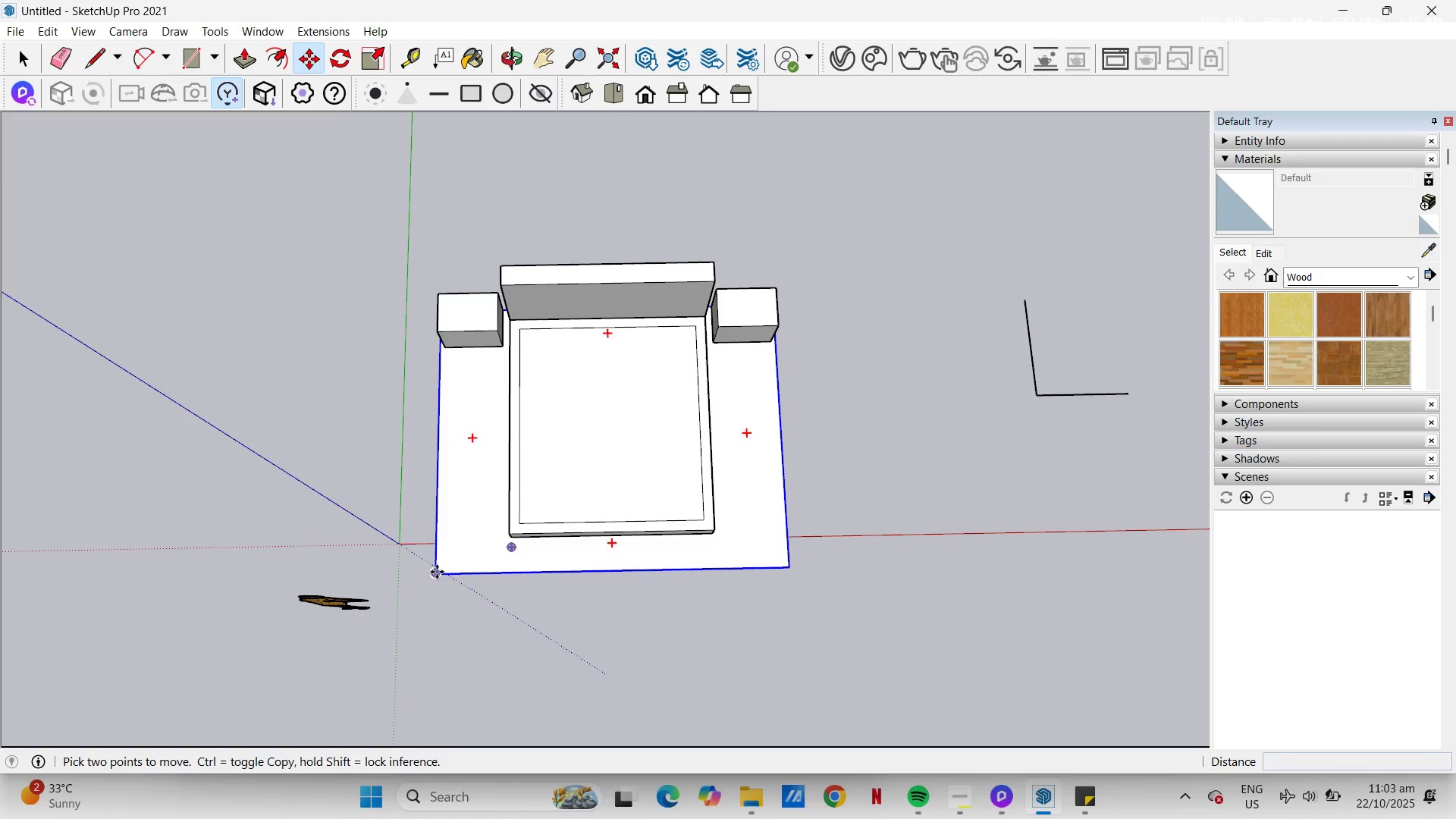 
left_click([437, 572])
 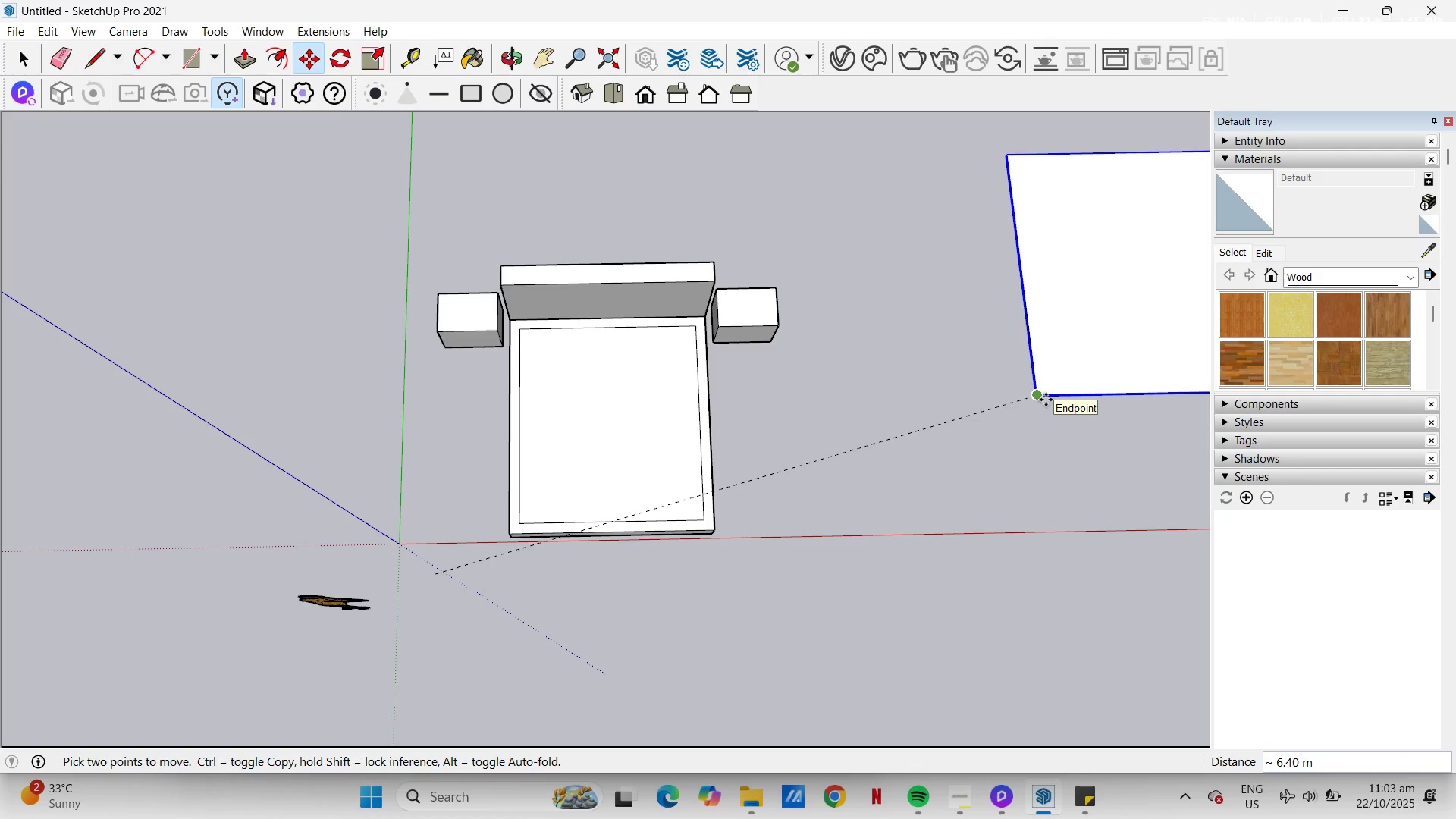 
left_click([1046, 400])
 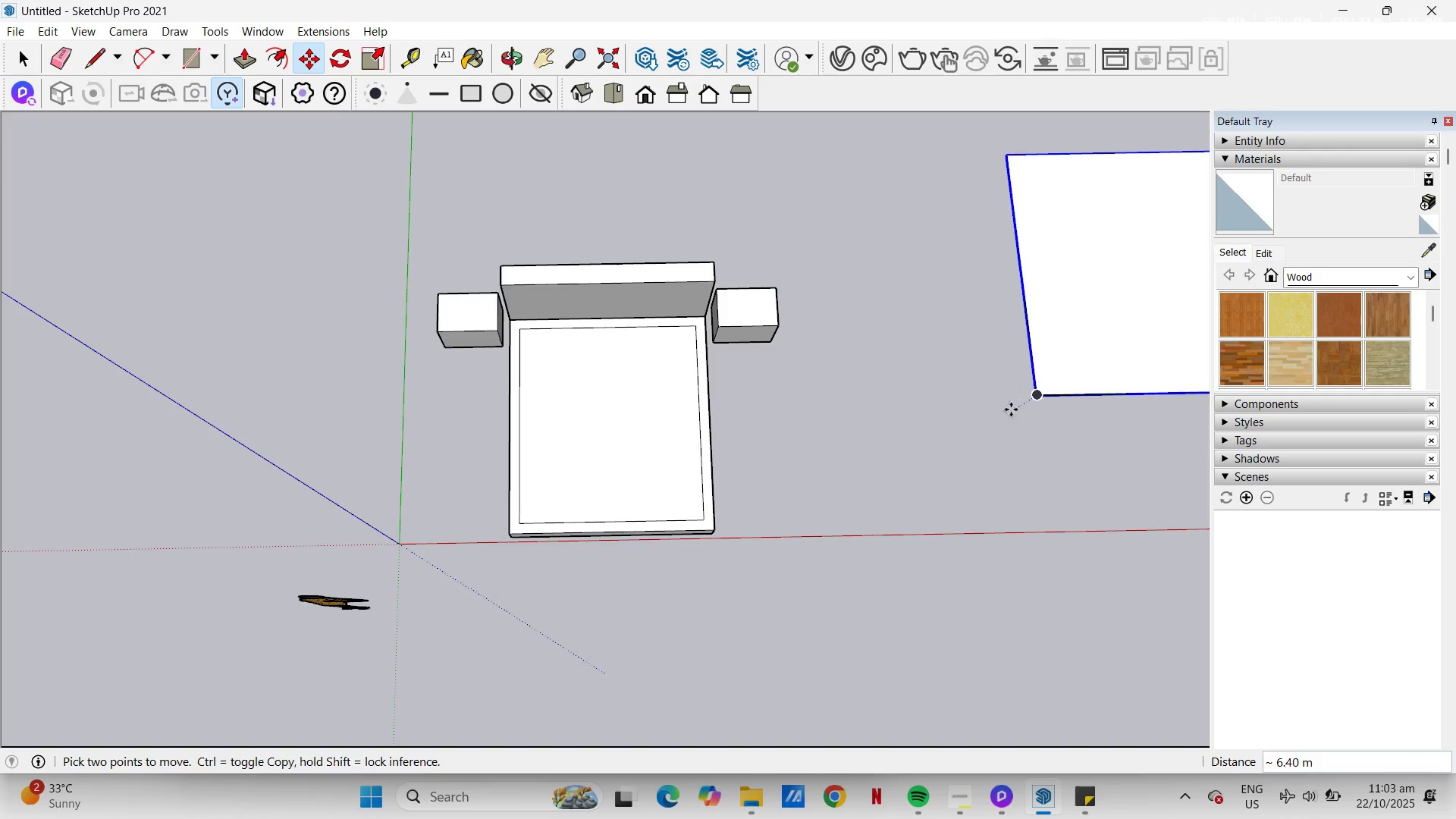 
key(H)
 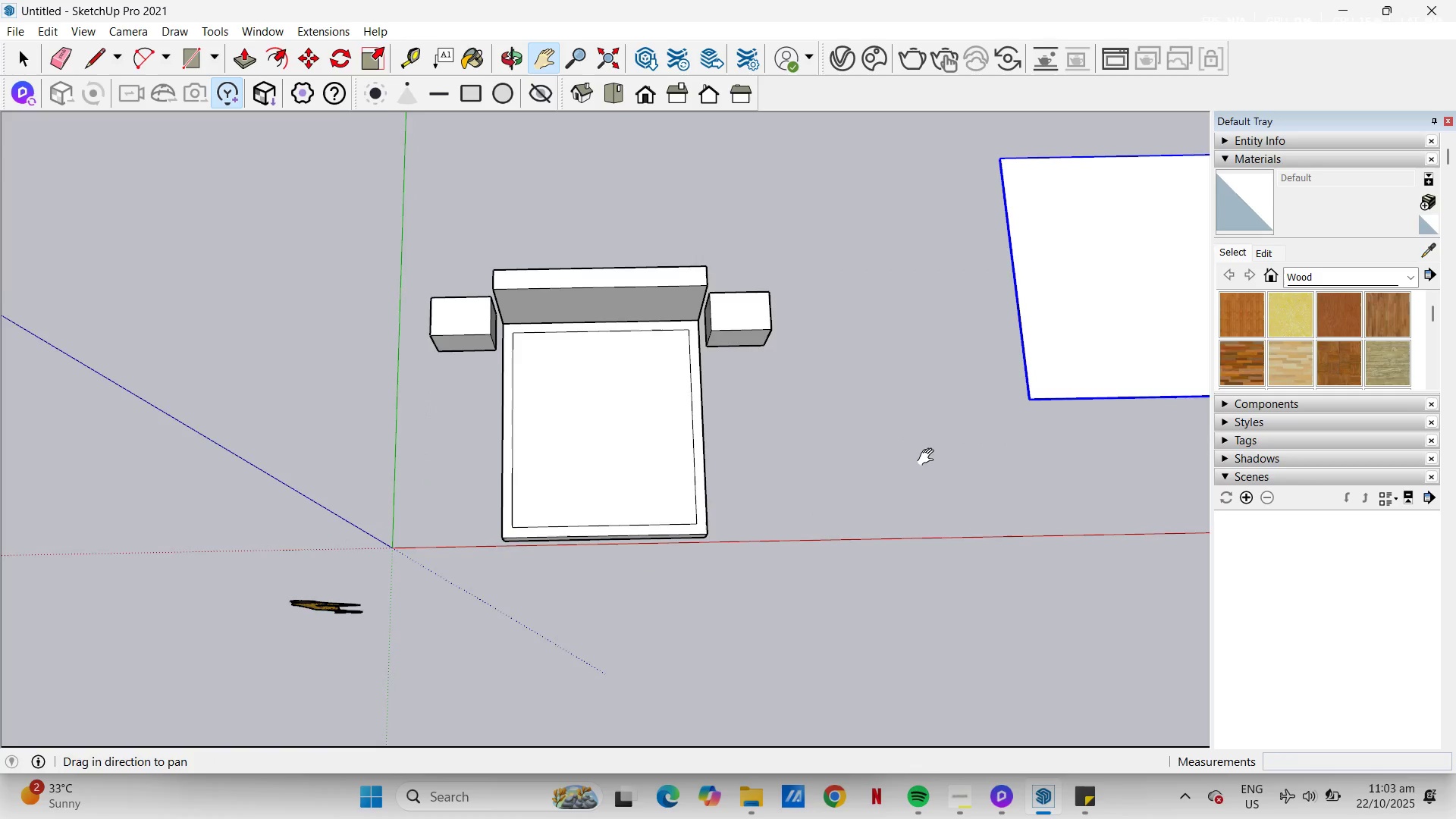 
left_click_drag(start_coordinate=[992, 422], to_coordinate=[522, 686])
 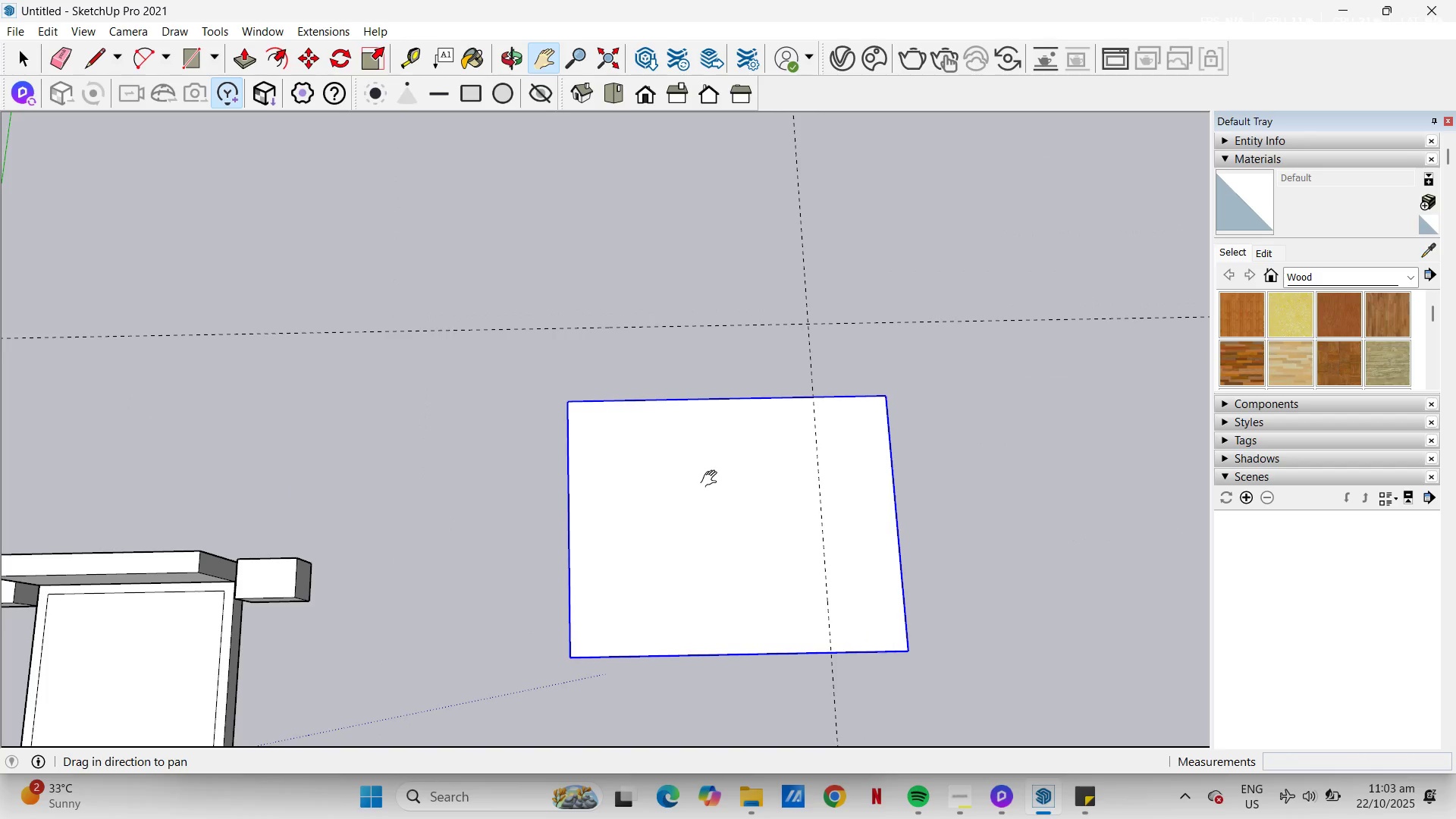 
scroll: coordinate [764, 478], scroll_direction: up, amount: 5.0
 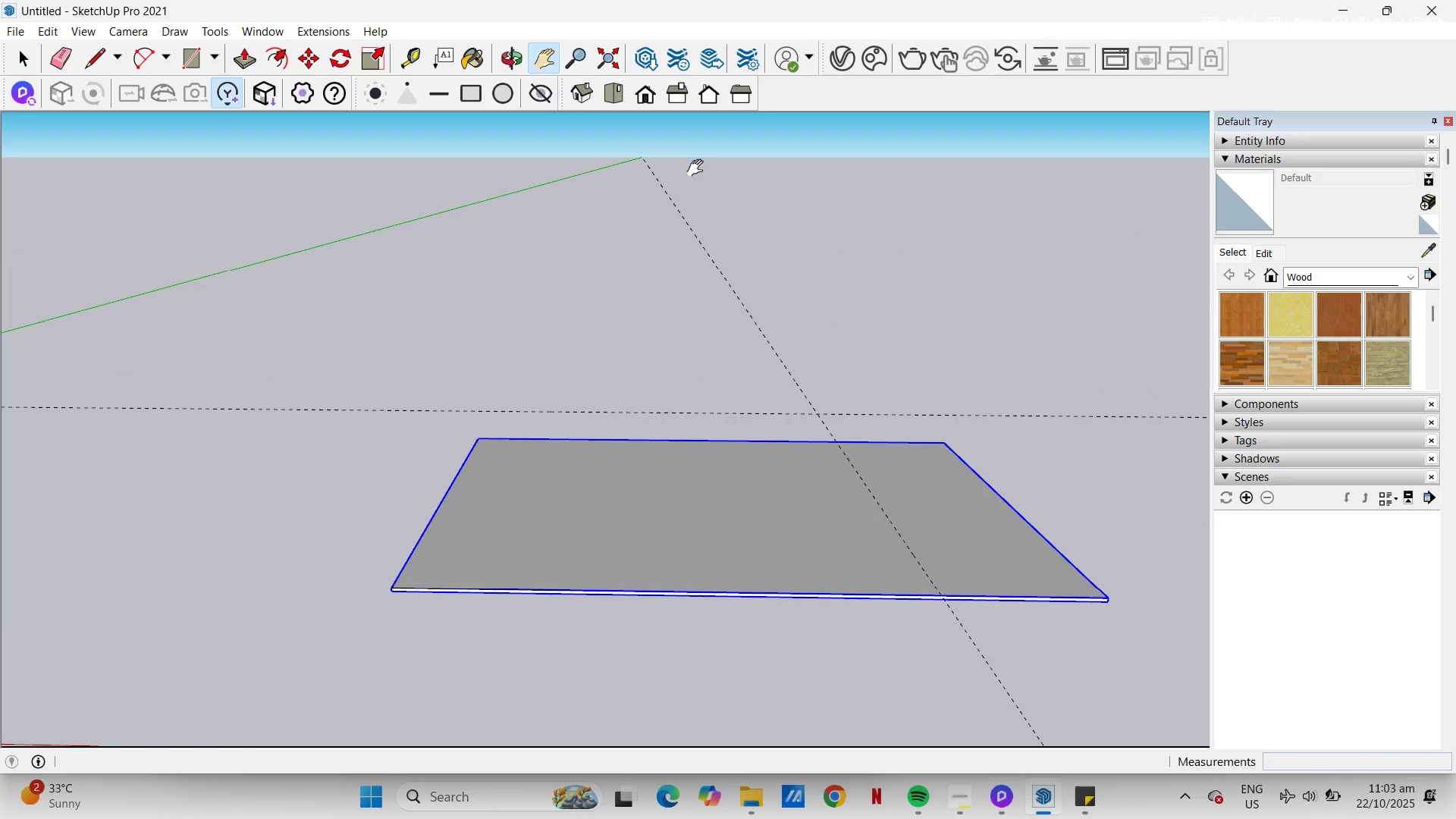 
key(S)
 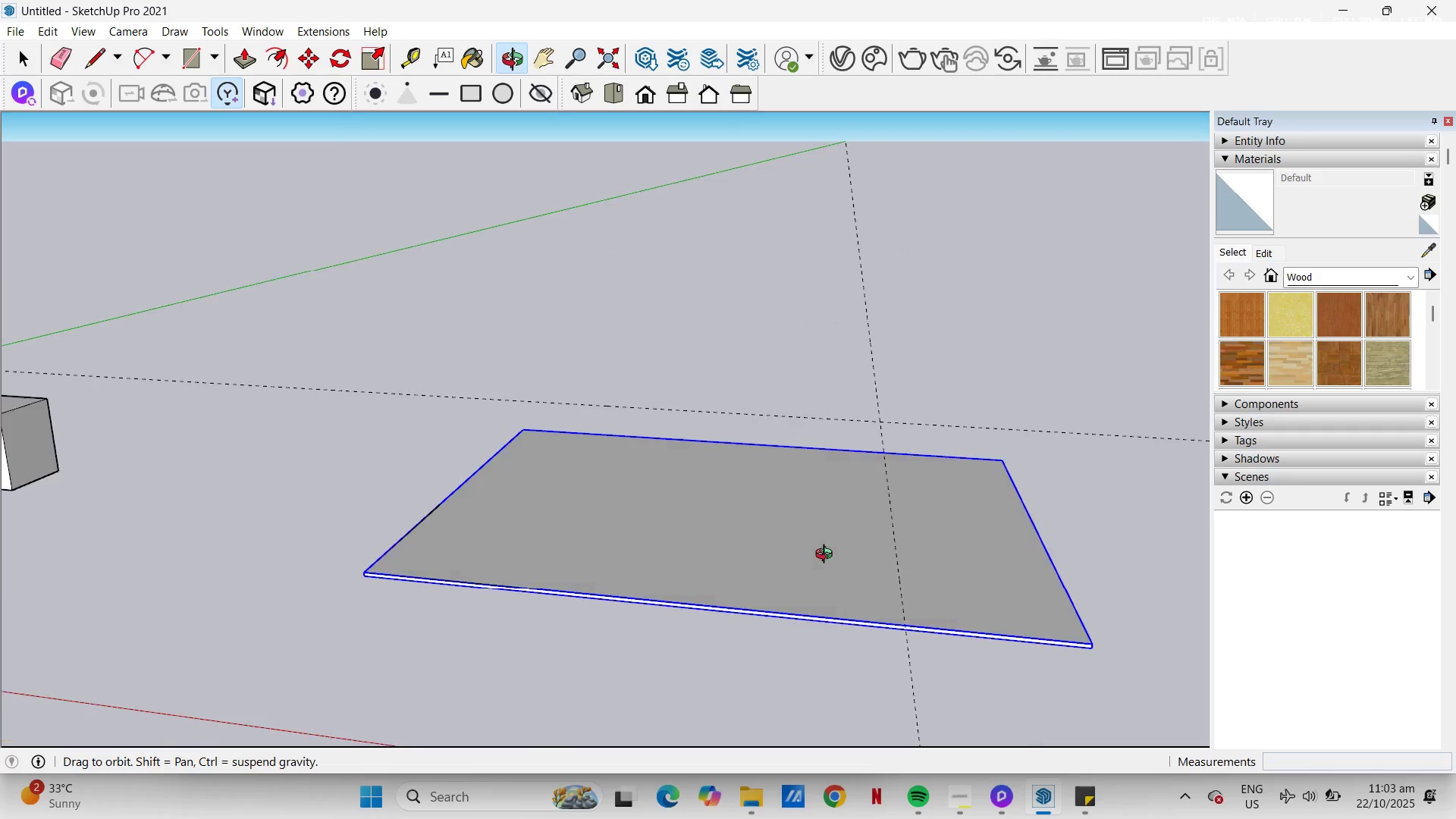 
scroll: coordinate [990, 595], scroll_direction: up, amount: 4.0
 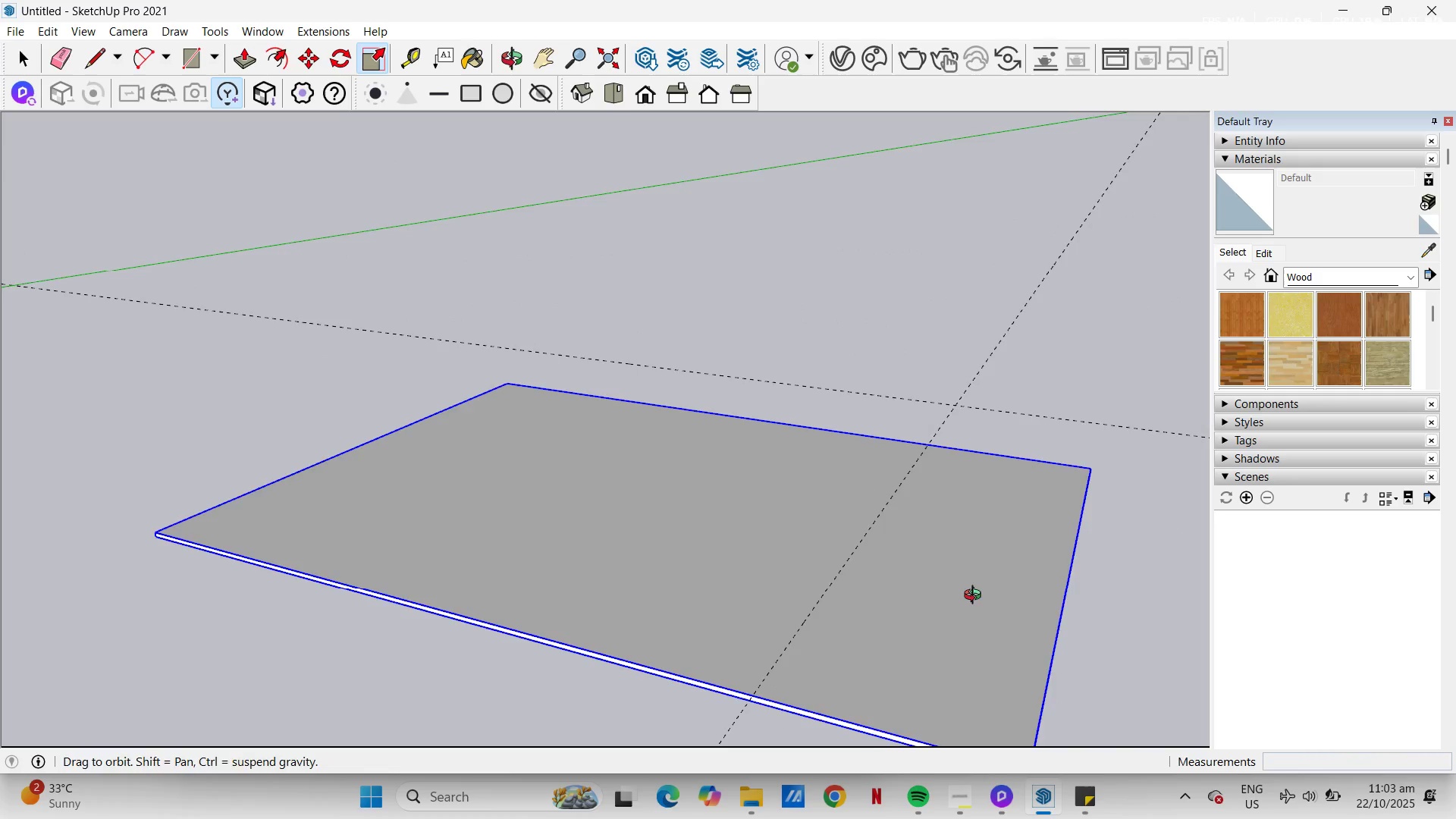 
key(Space)
 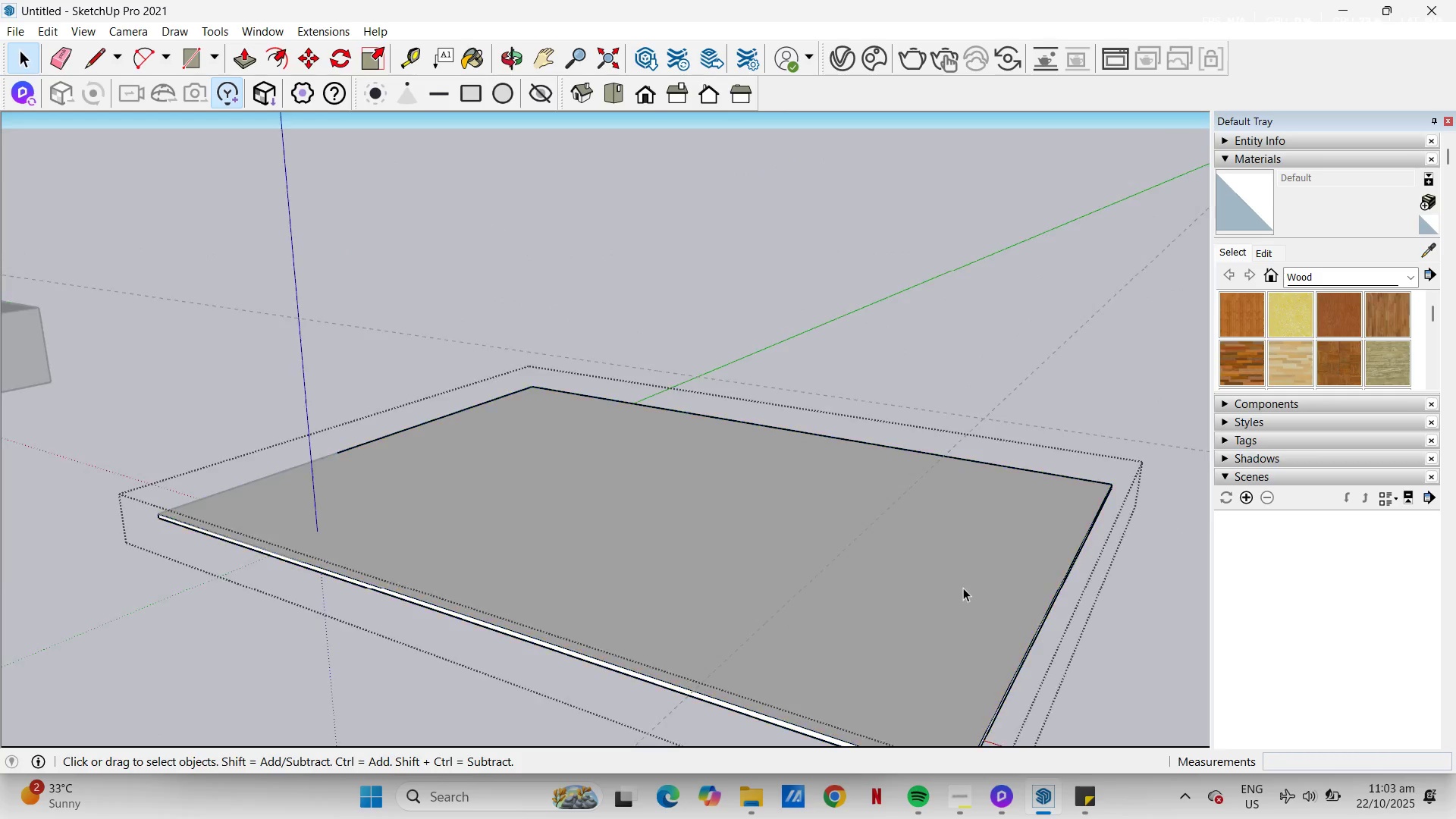 
double_click([963, 588])
 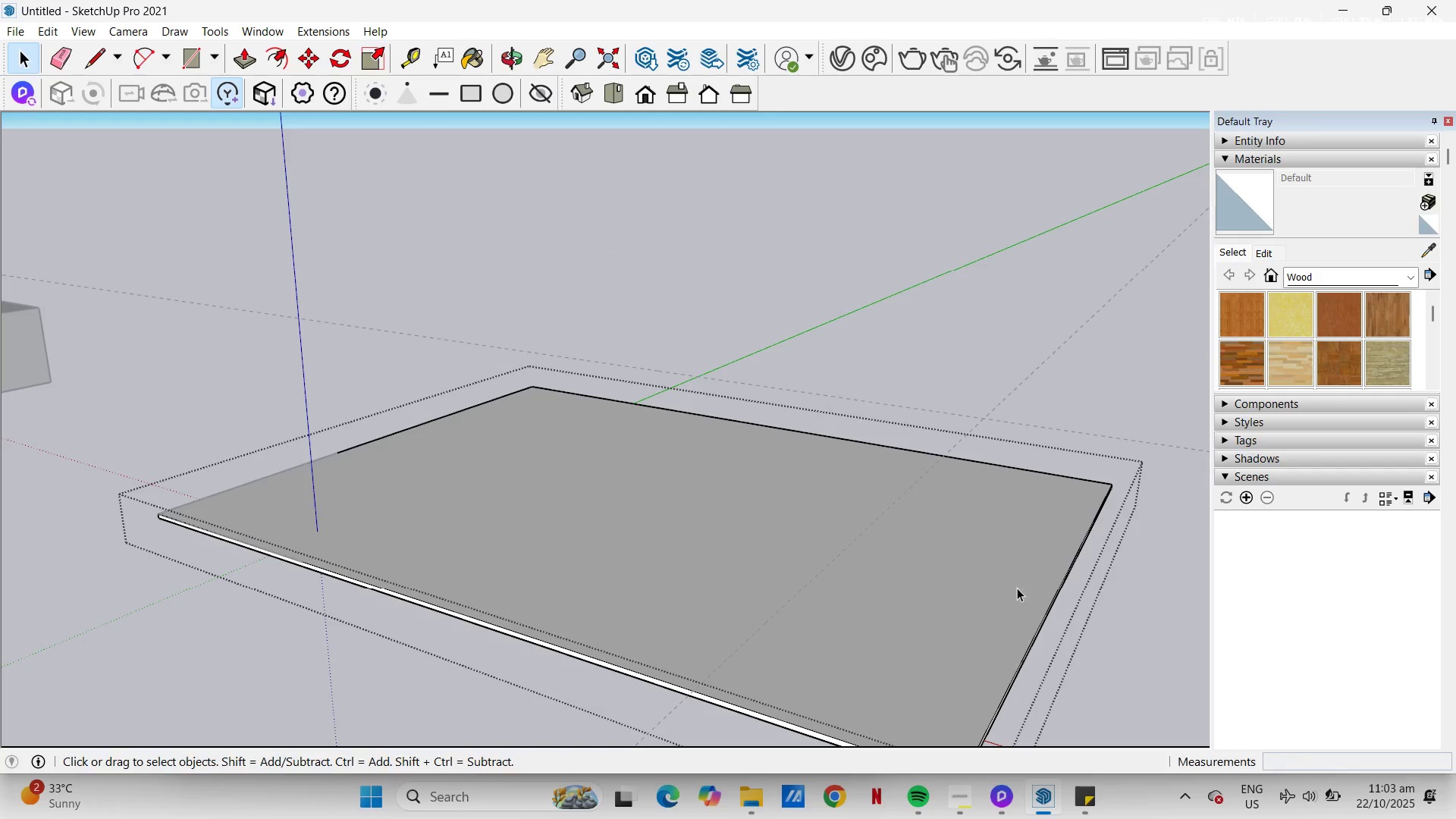 
key(P)
 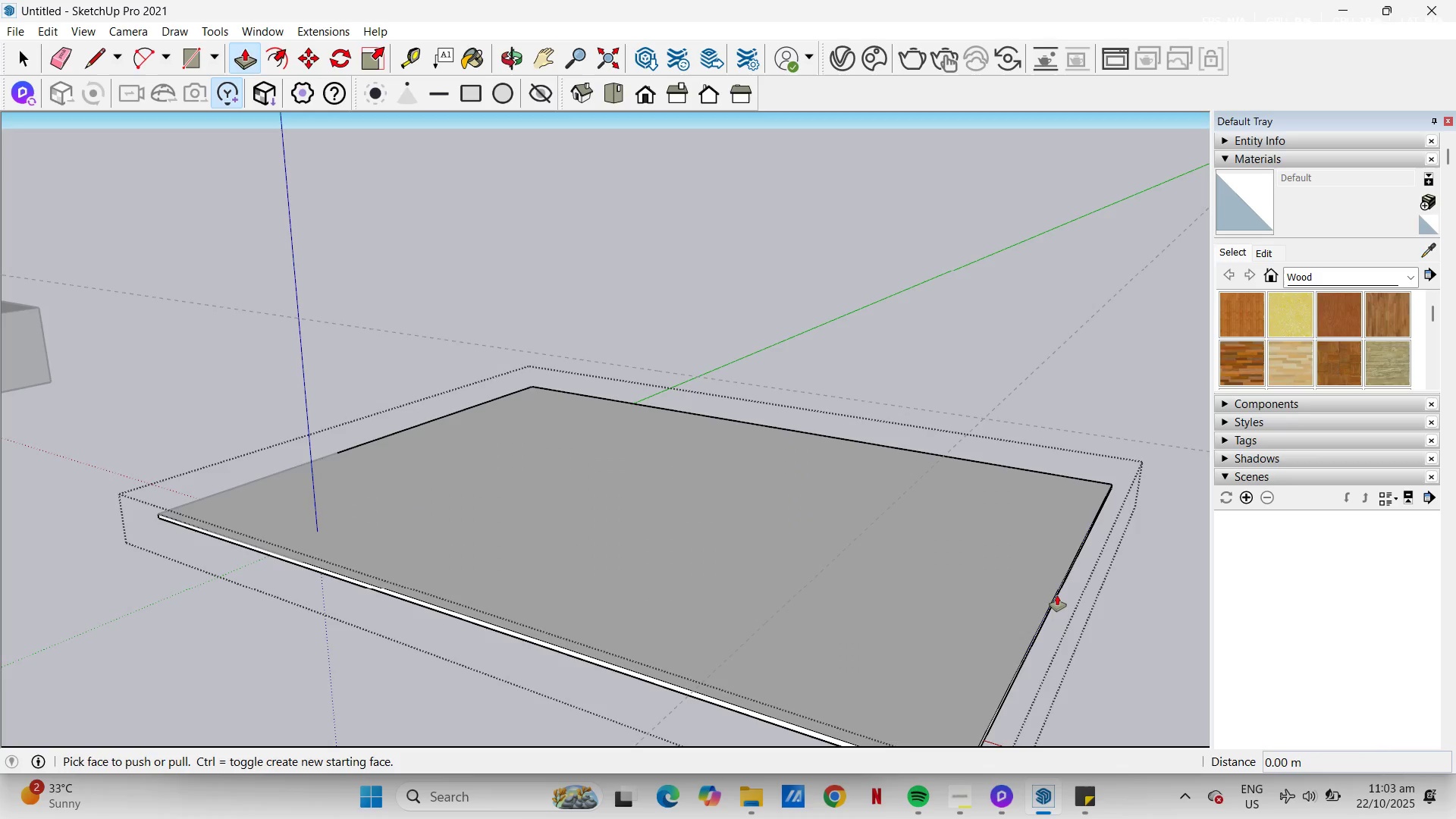 
left_click([1057, 595])
 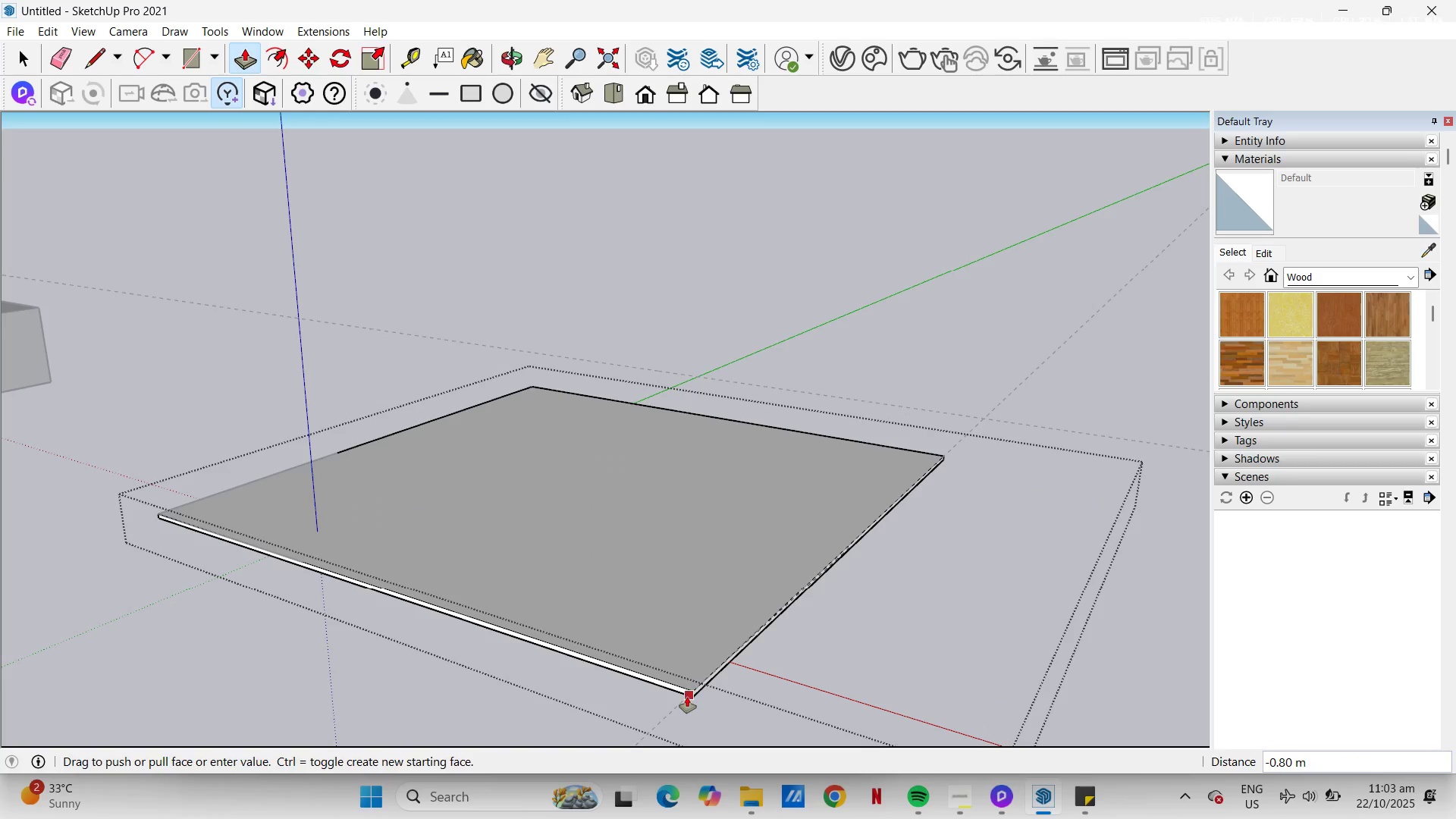 
left_click([687, 697])
 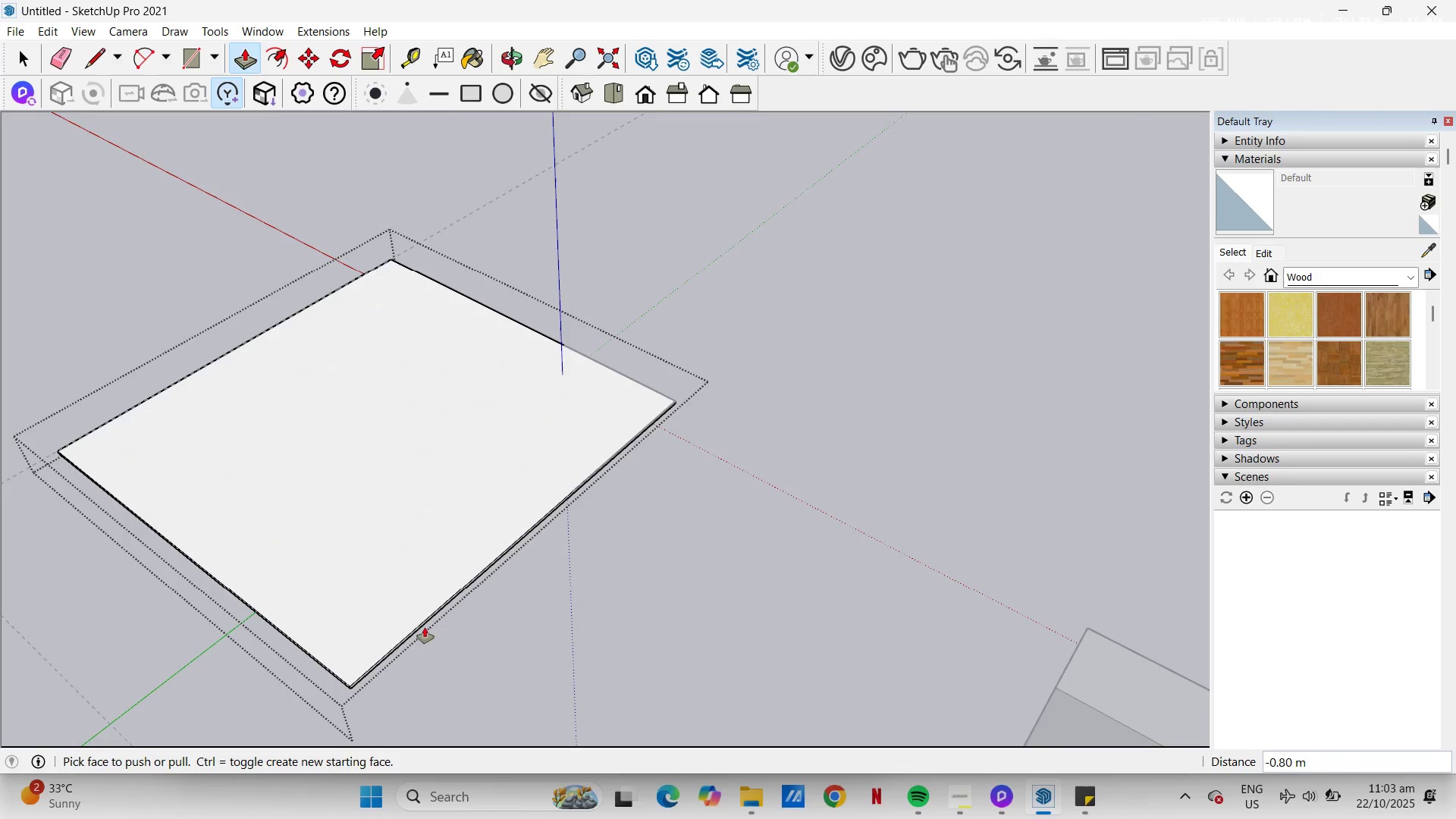 
left_click([422, 626])
 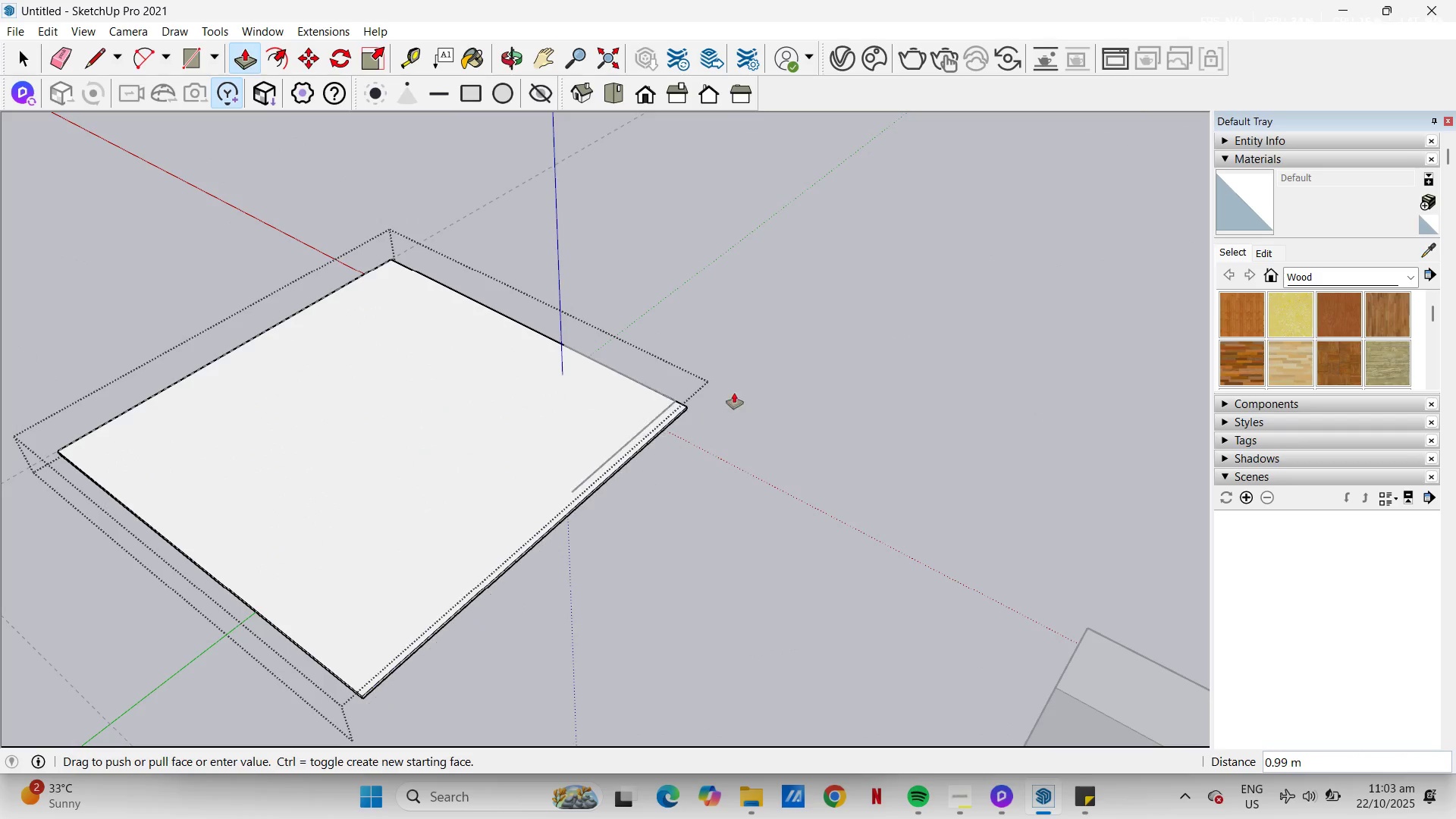 
scroll: coordinate [765, 348], scroll_direction: down, amount: 14.0
 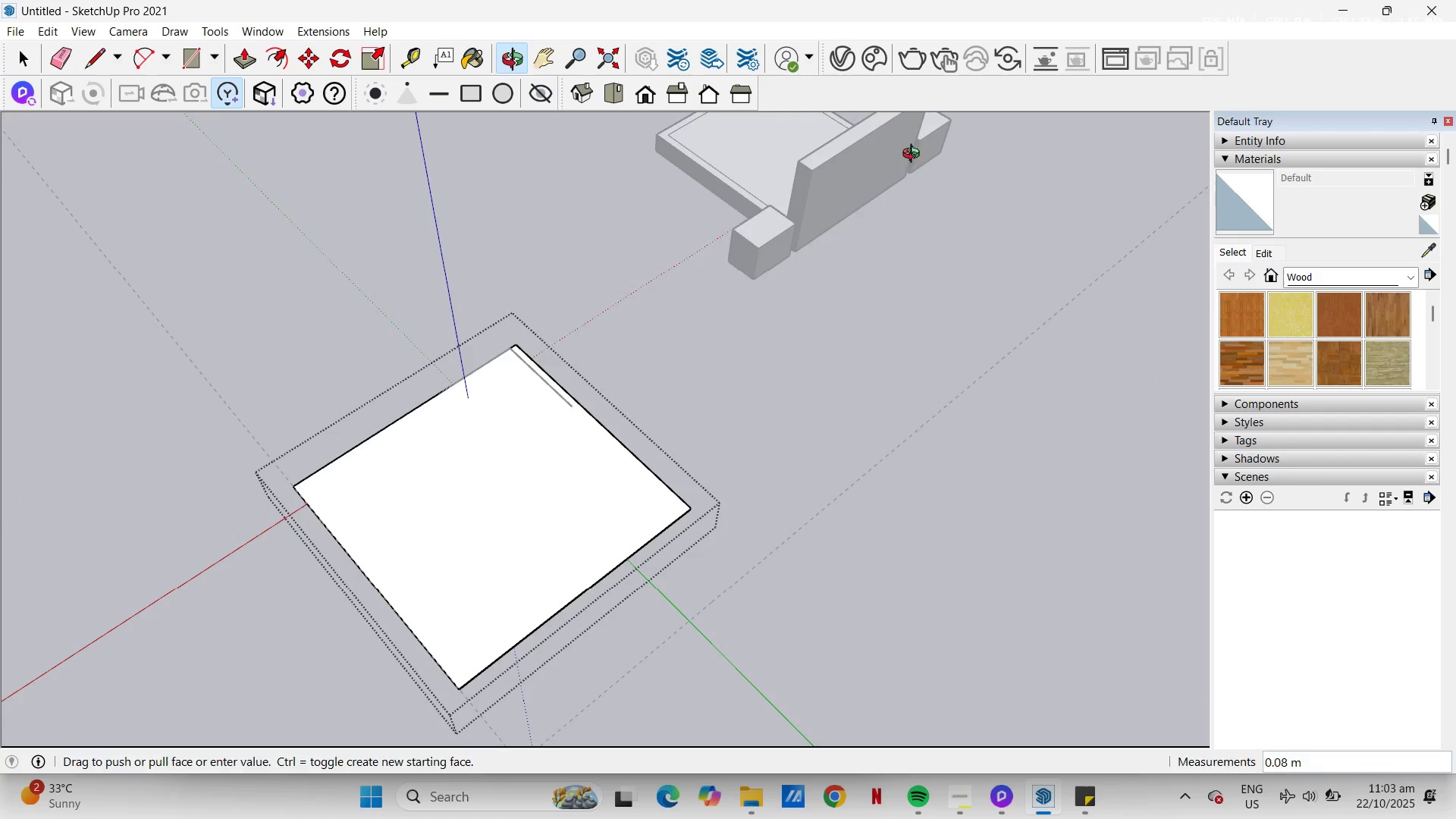 
wait(7.85)
 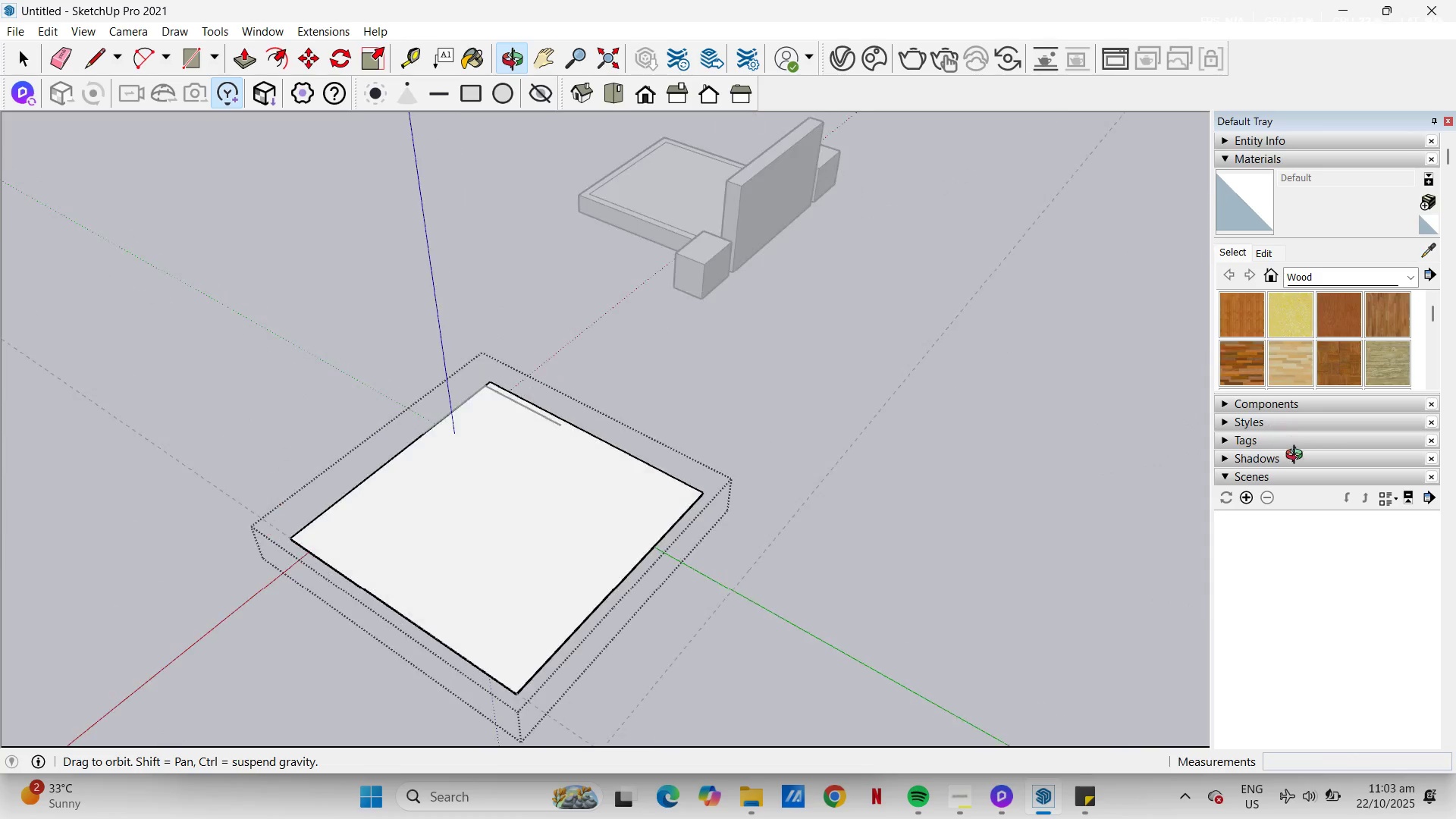 
left_click([625, 97])
 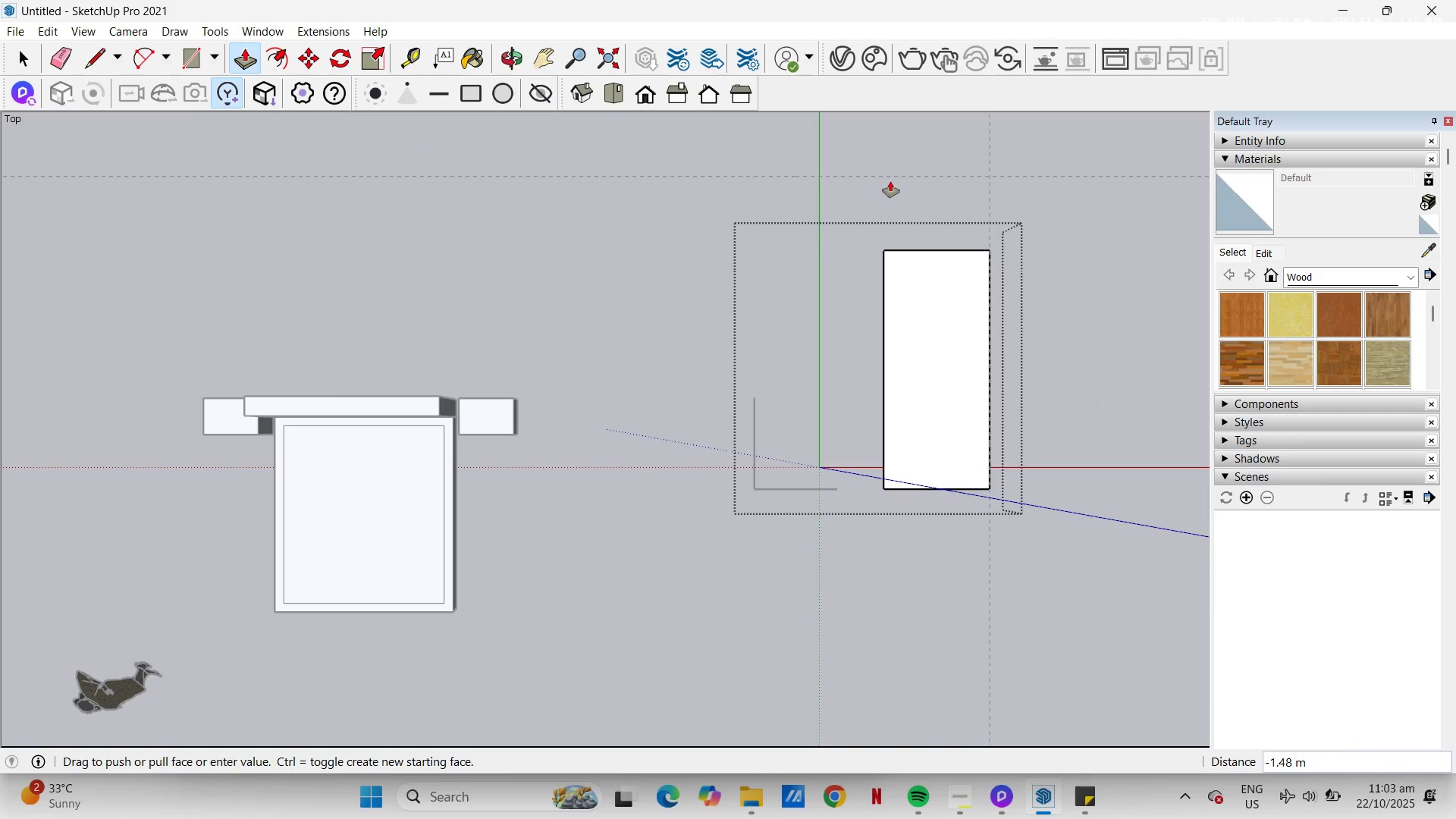 
key(Escape)
 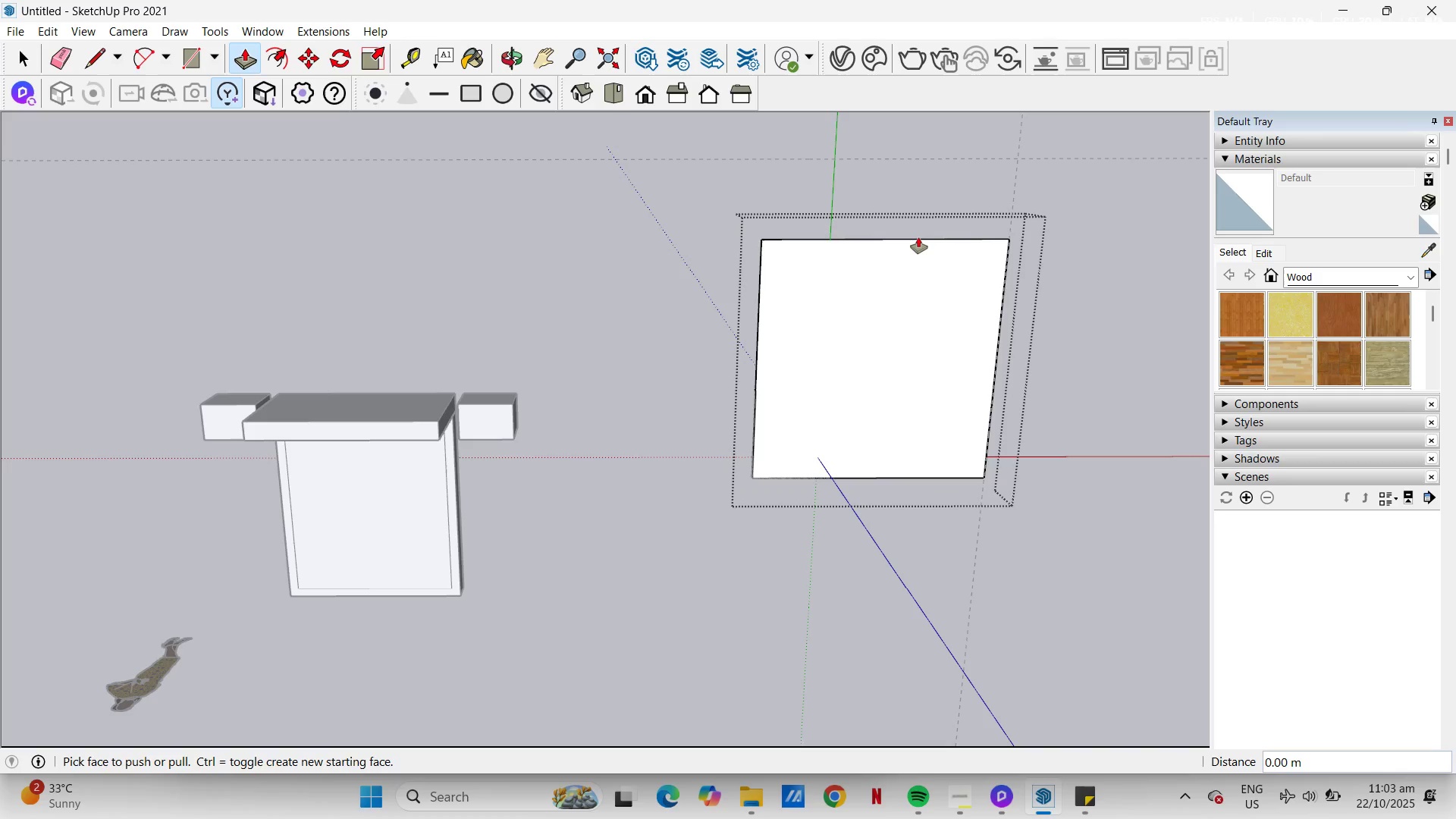 
left_click([918, 238])
 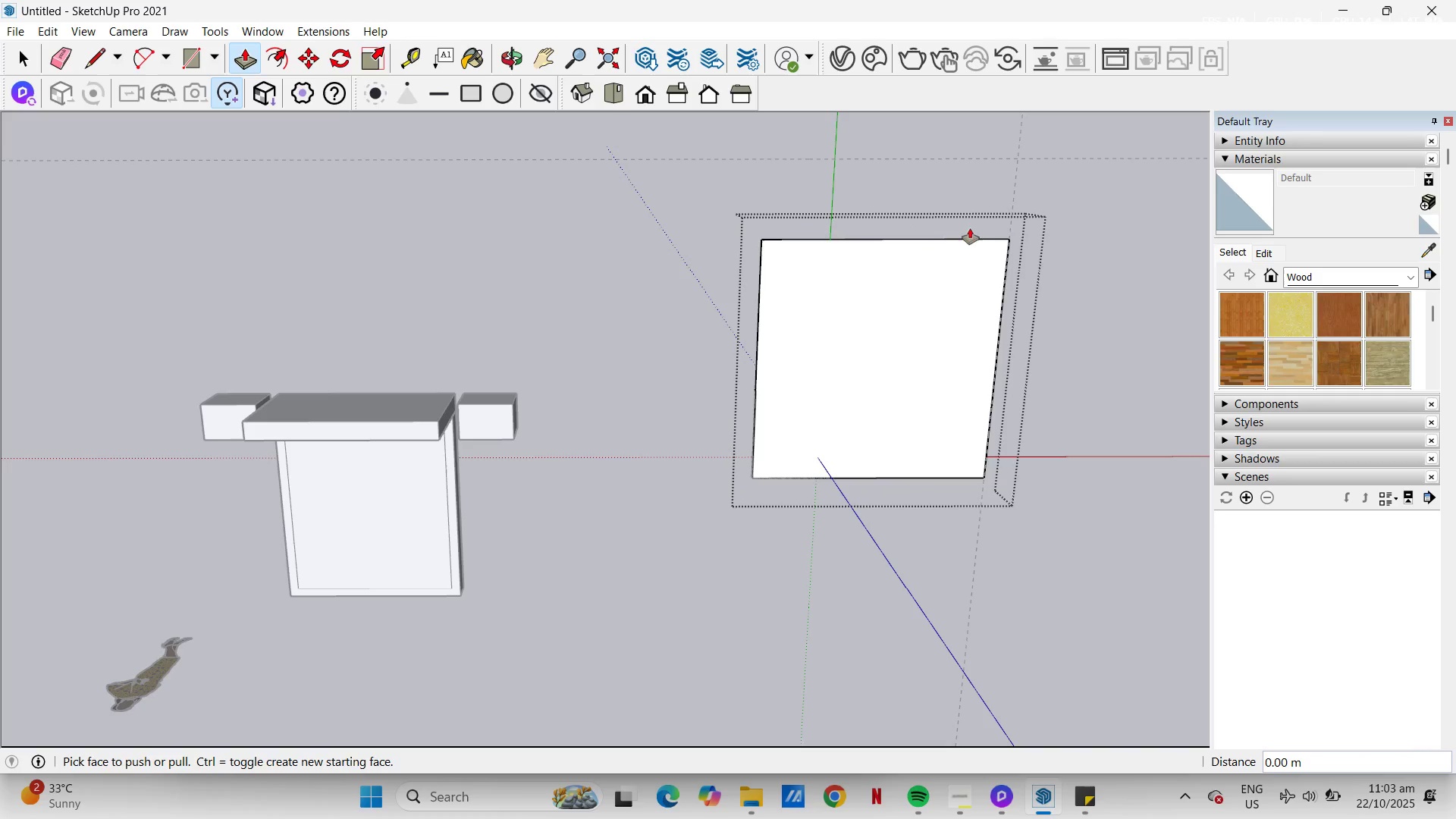 
key(Escape)
 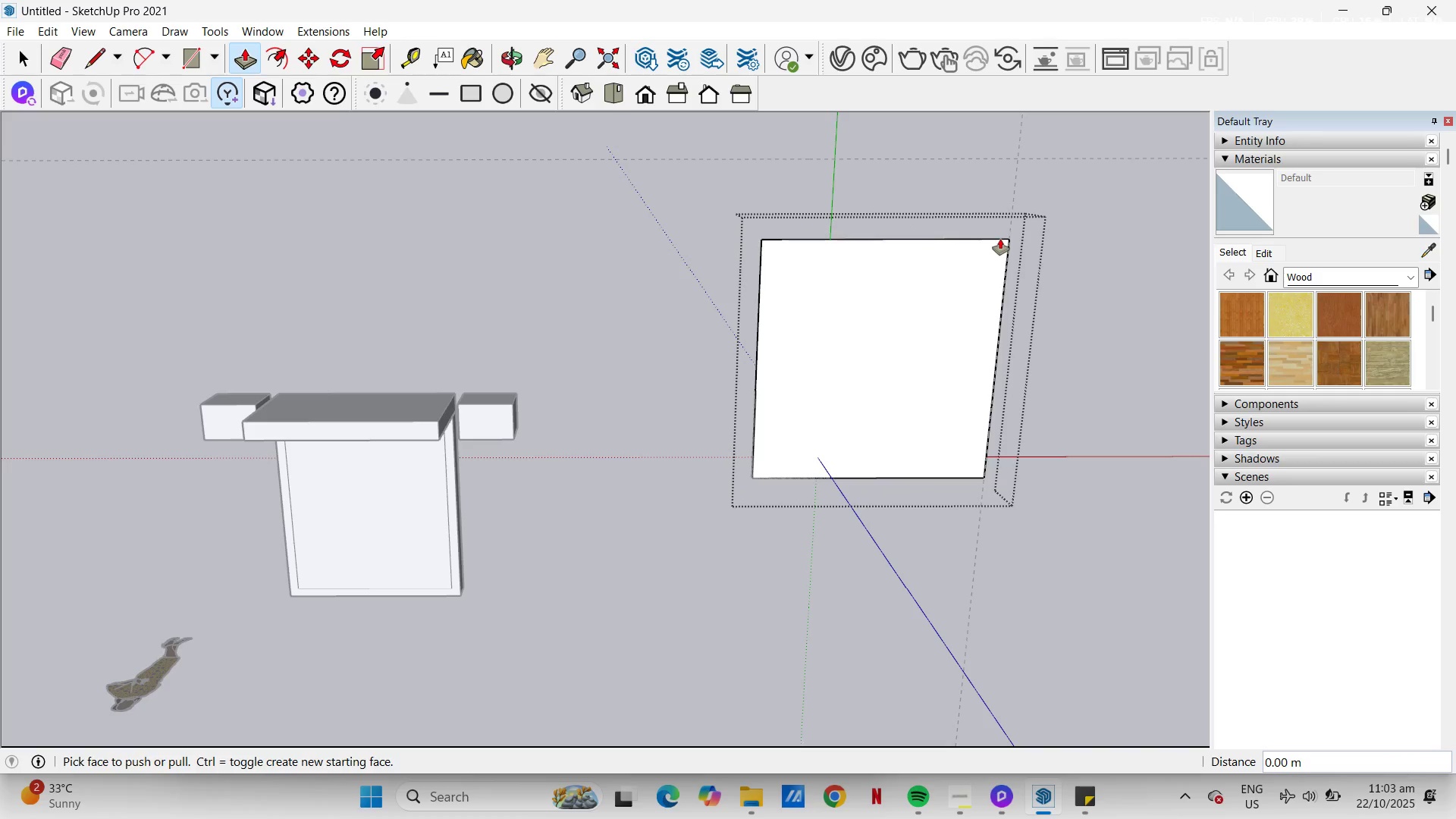 
left_click([1000, 239])
 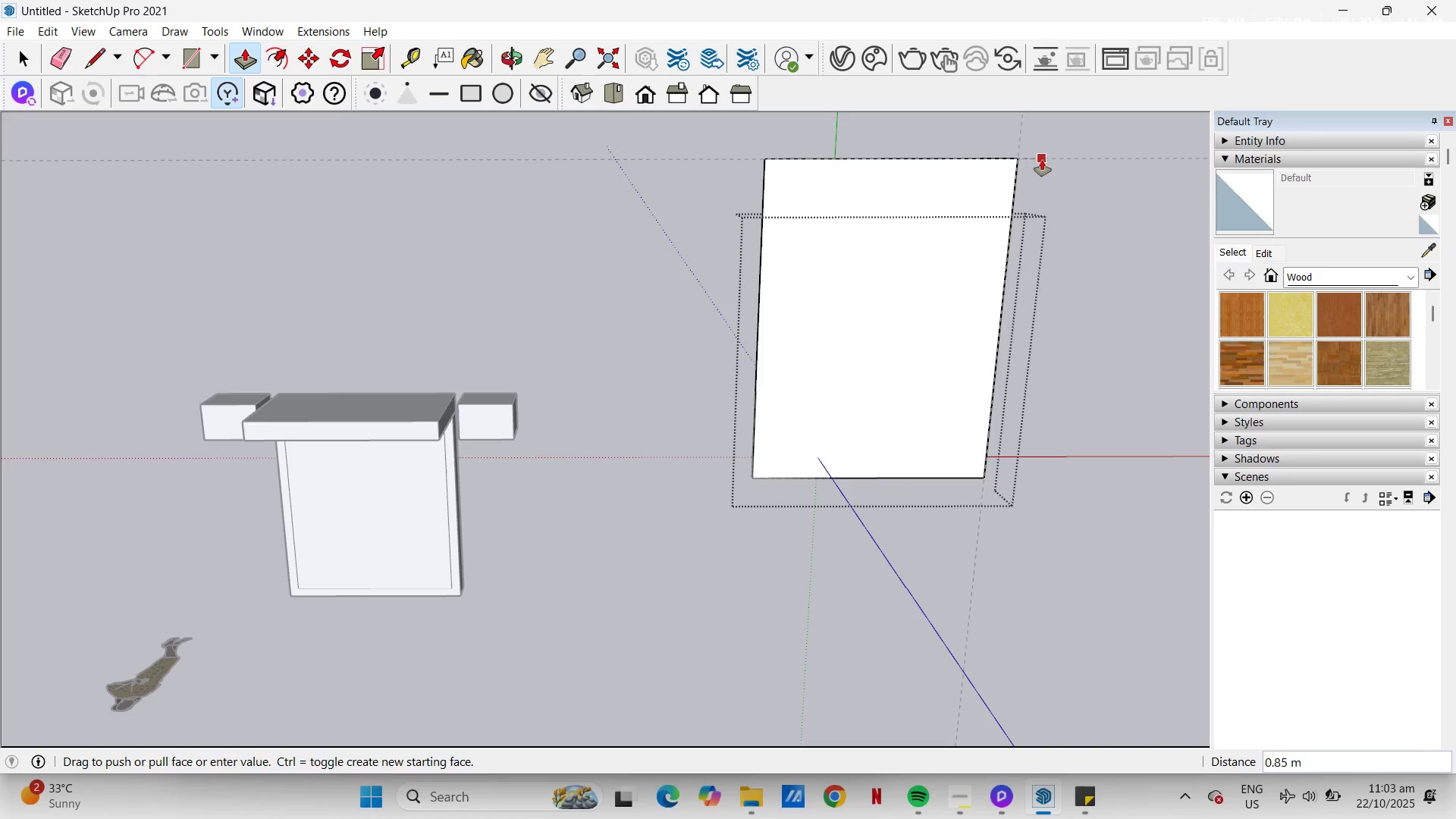 
left_click([1043, 161])
 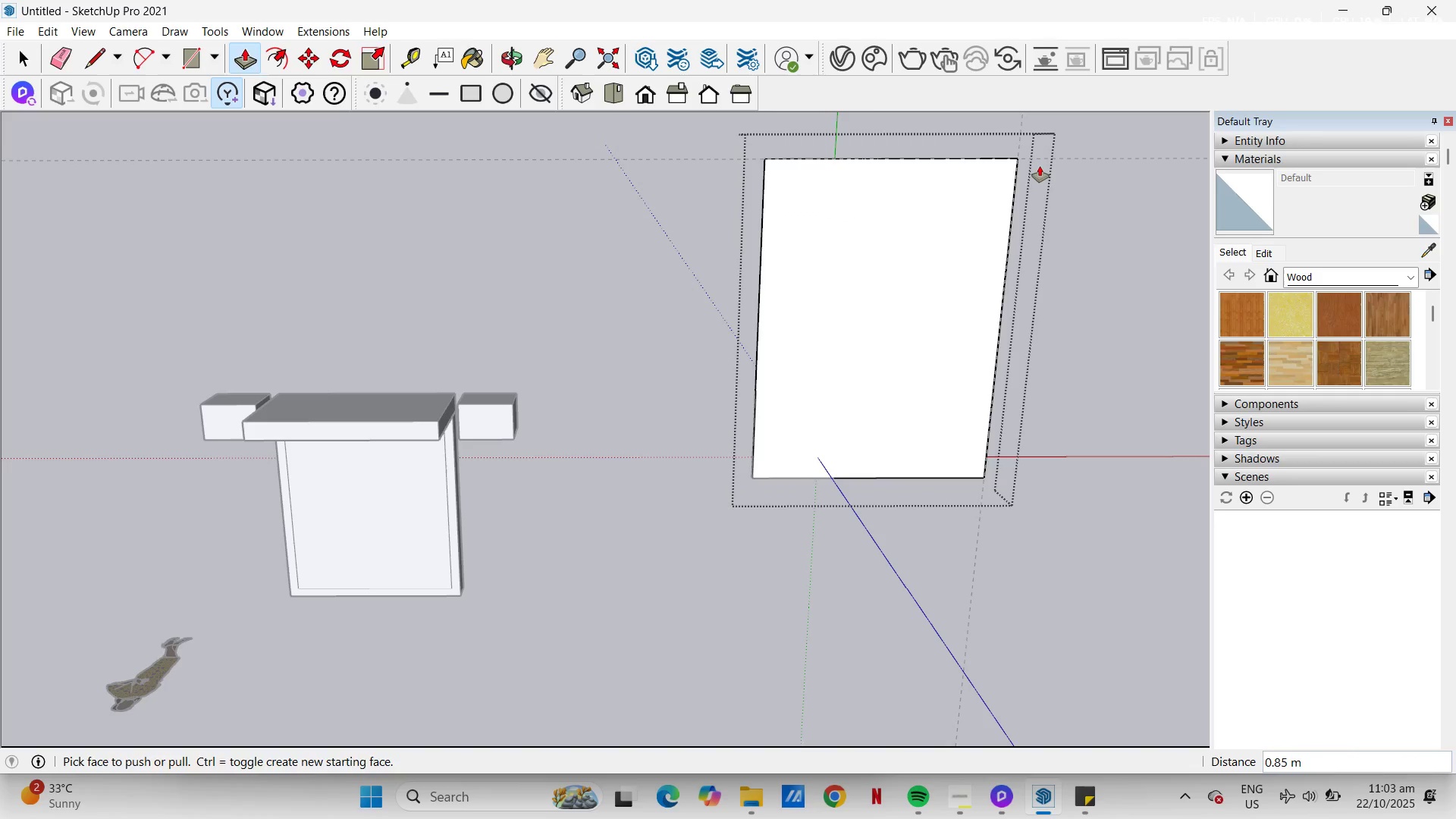 
key(E)
 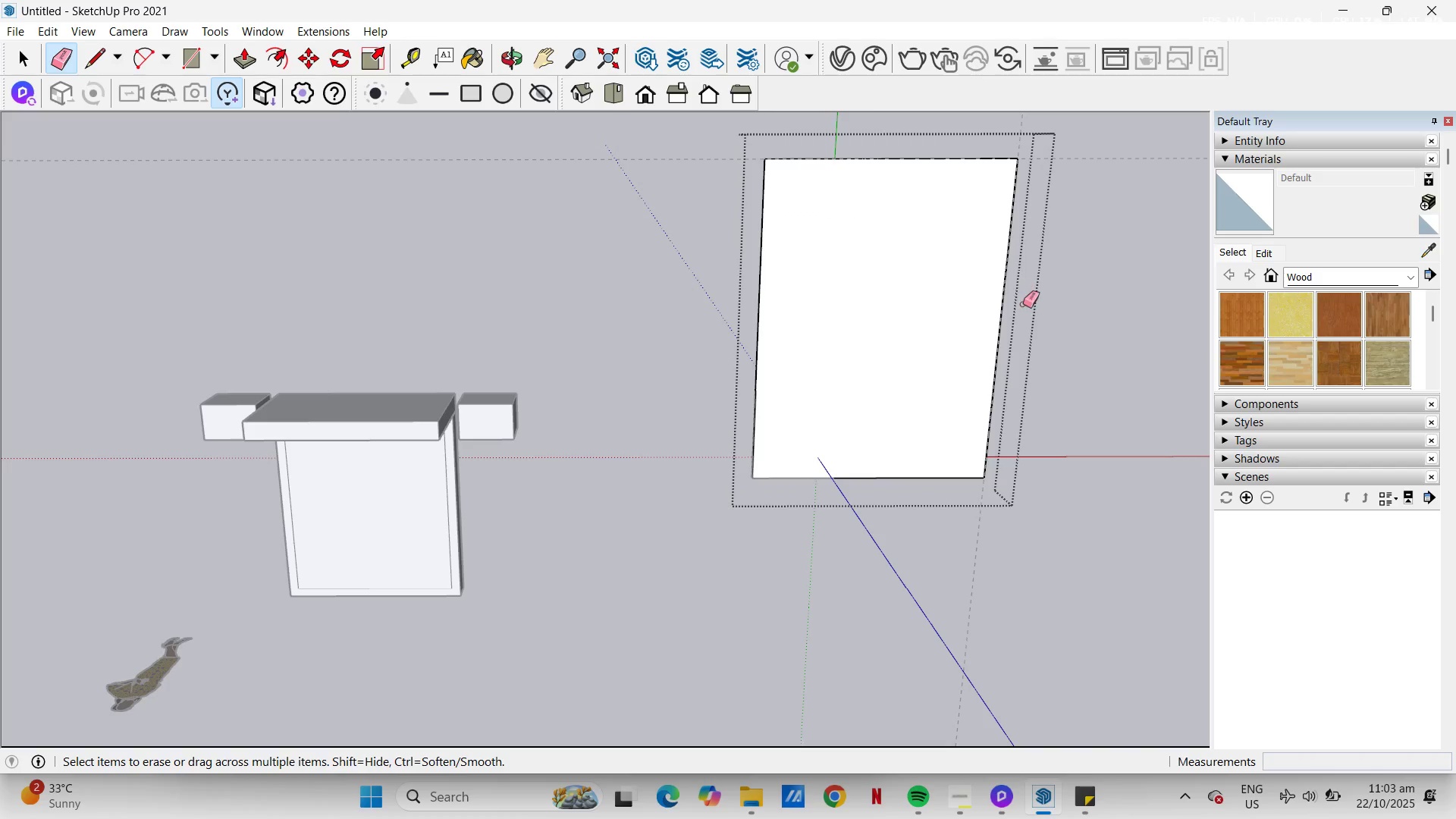 
key(Escape)
 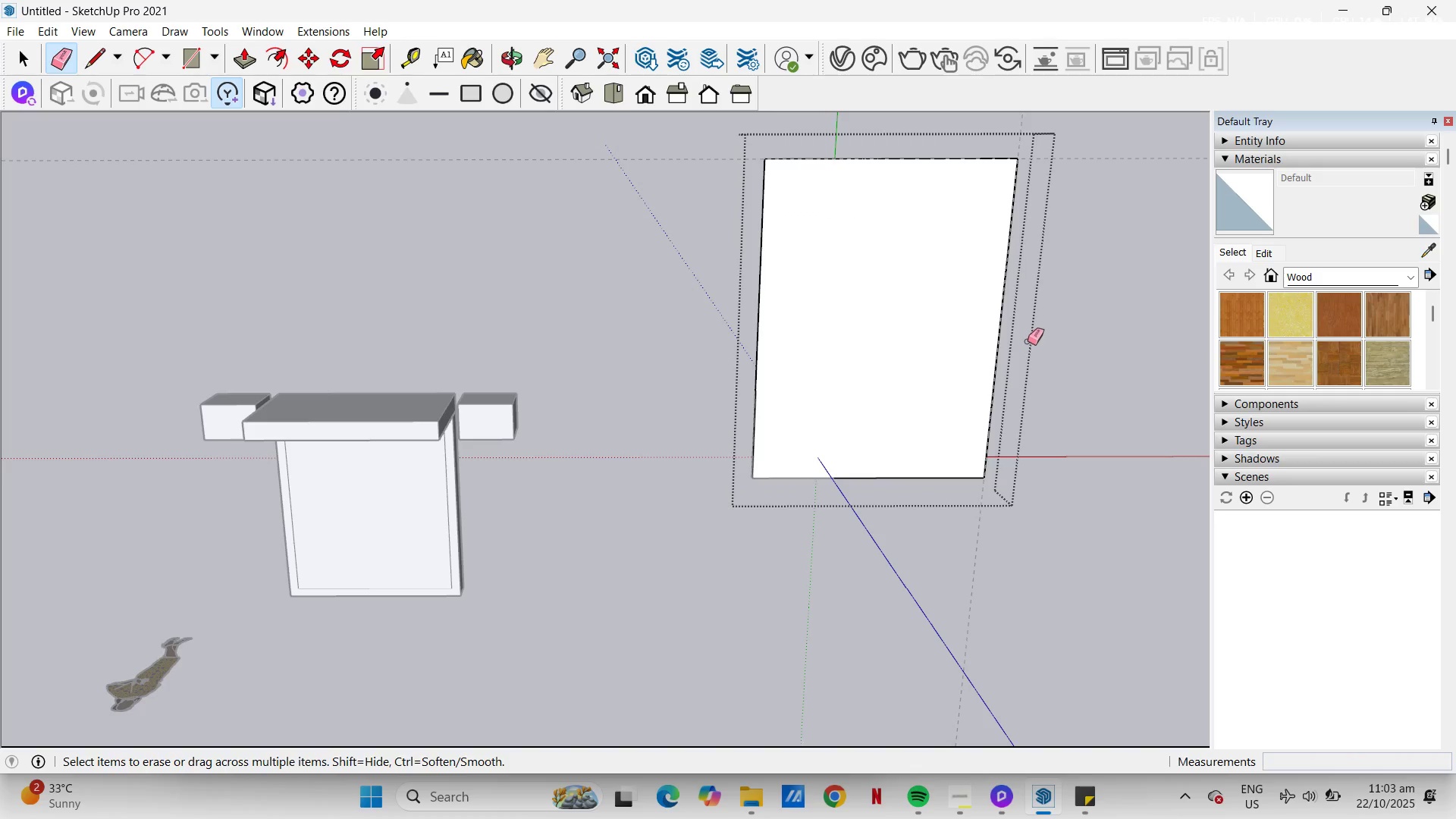 
key(Space)
 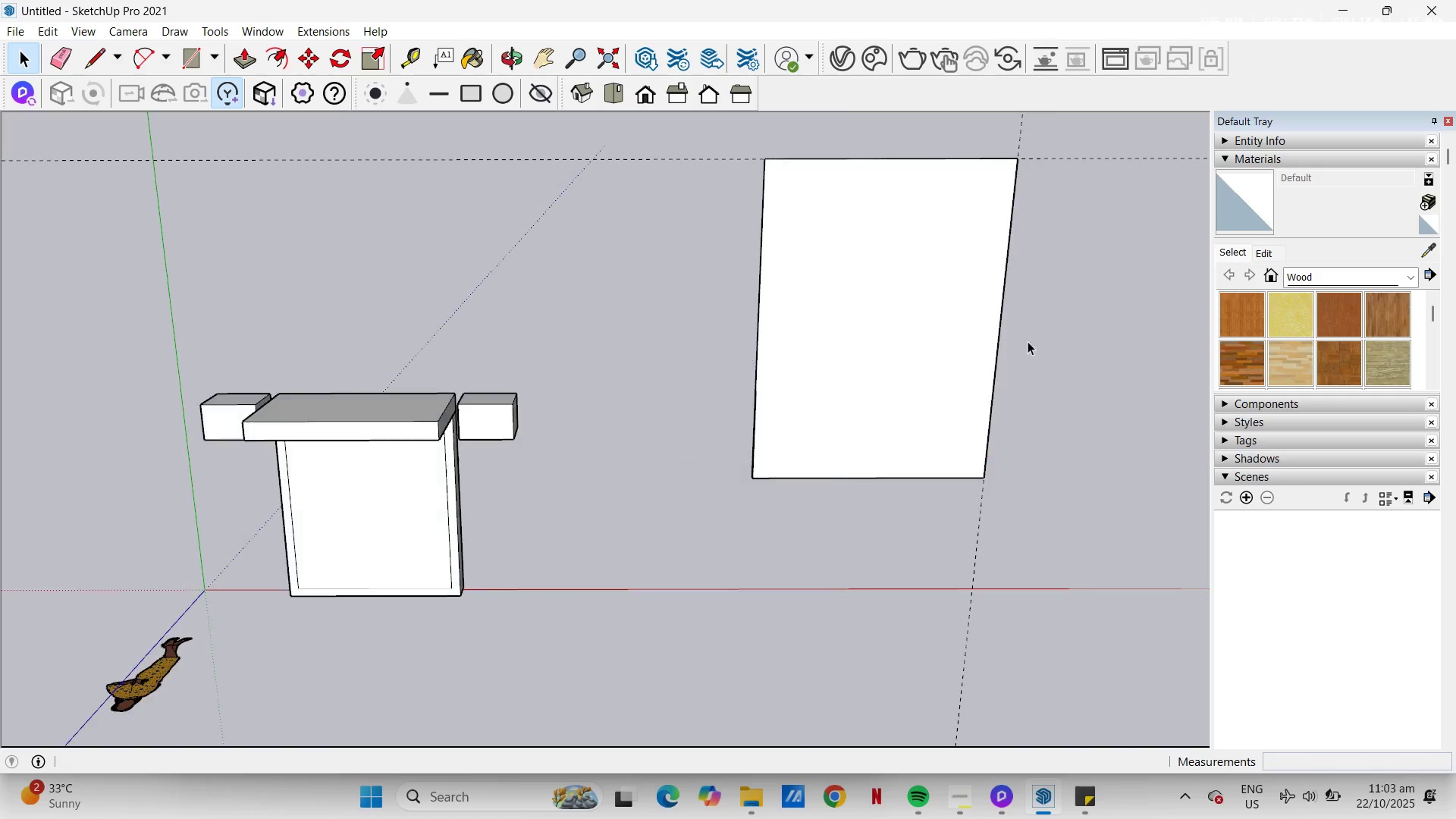 
key(Escape)
 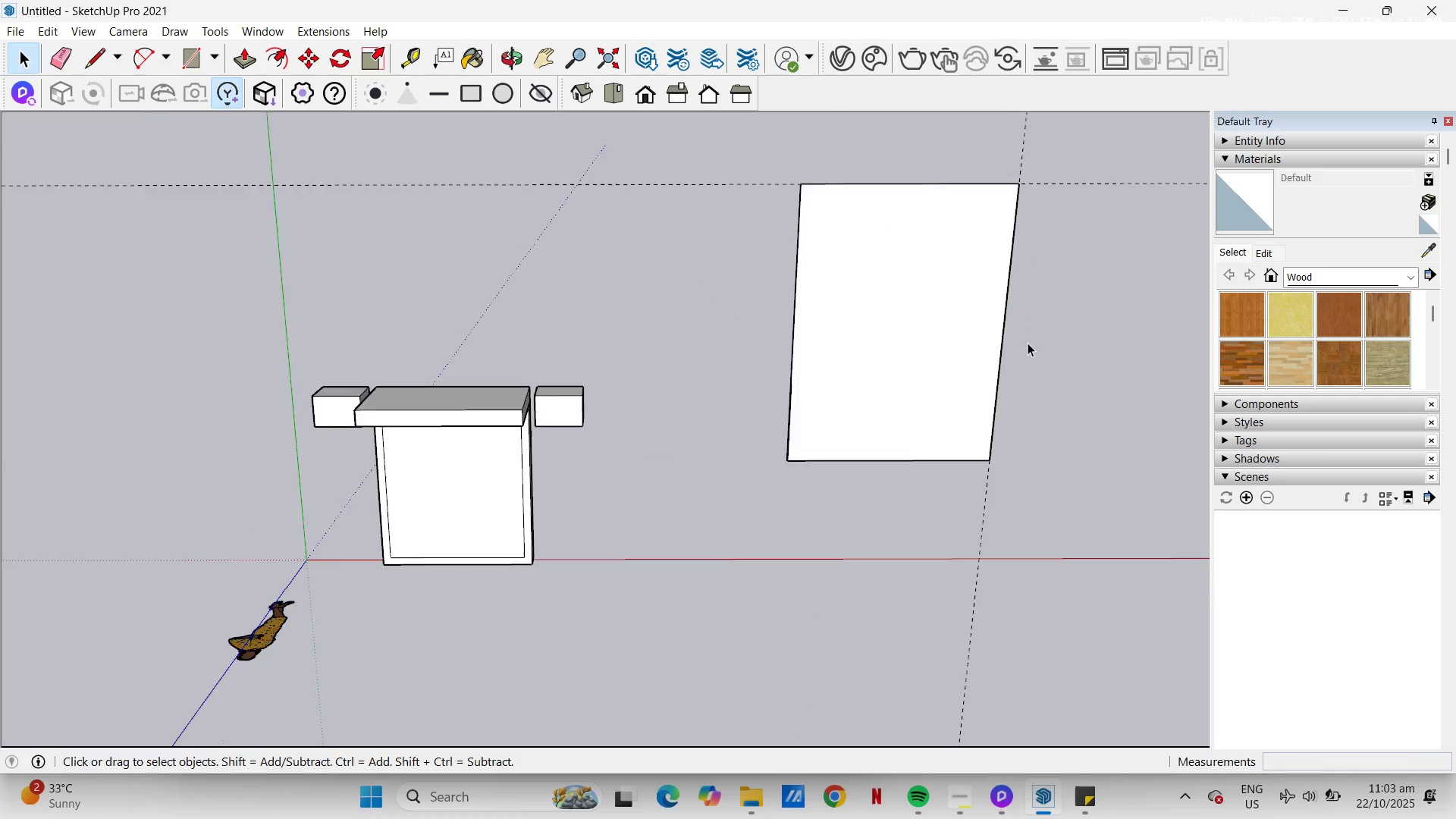 
scroll: coordinate [1028, 343], scroll_direction: down, amount: 5.0
 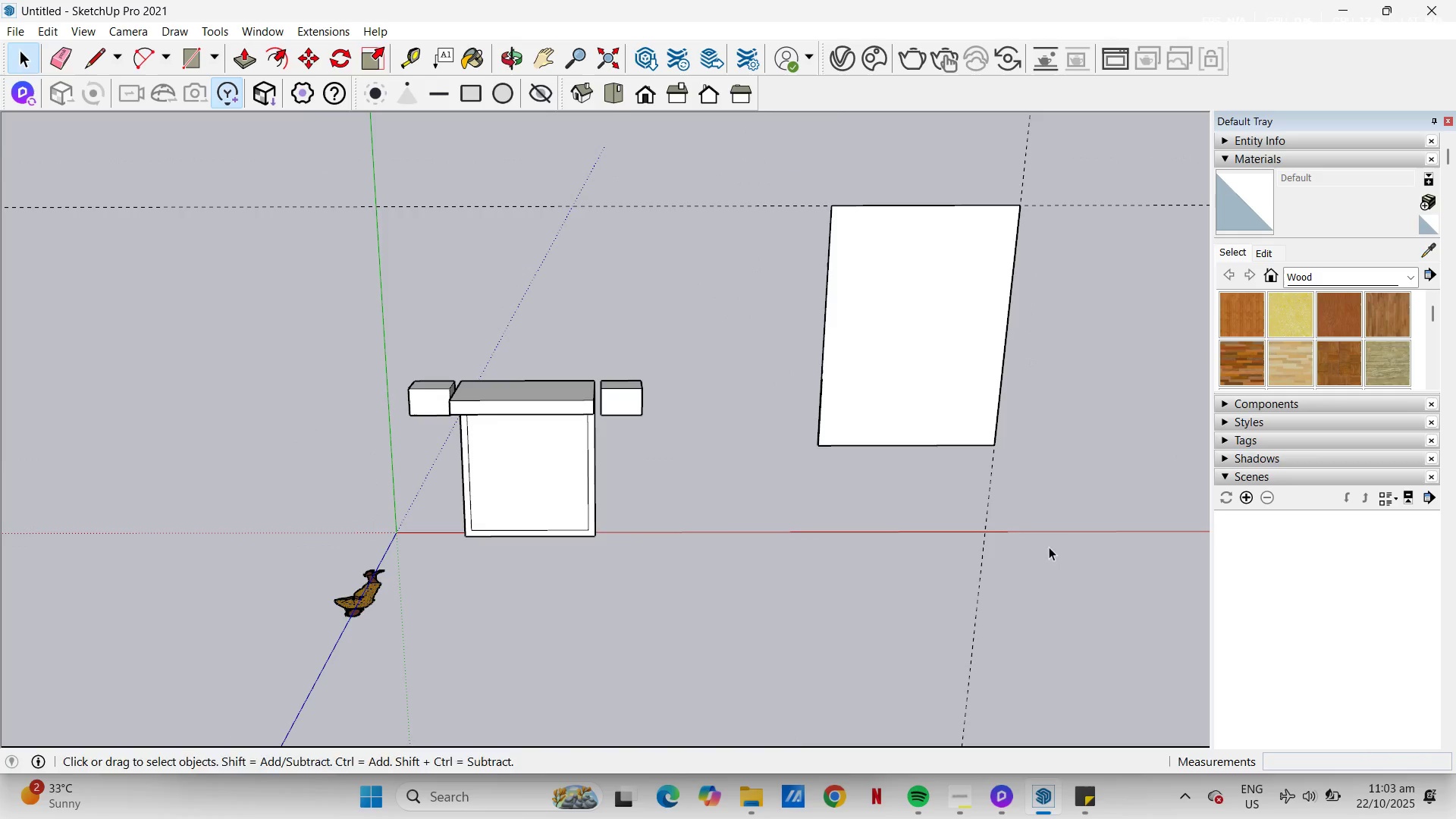 
key(E)
 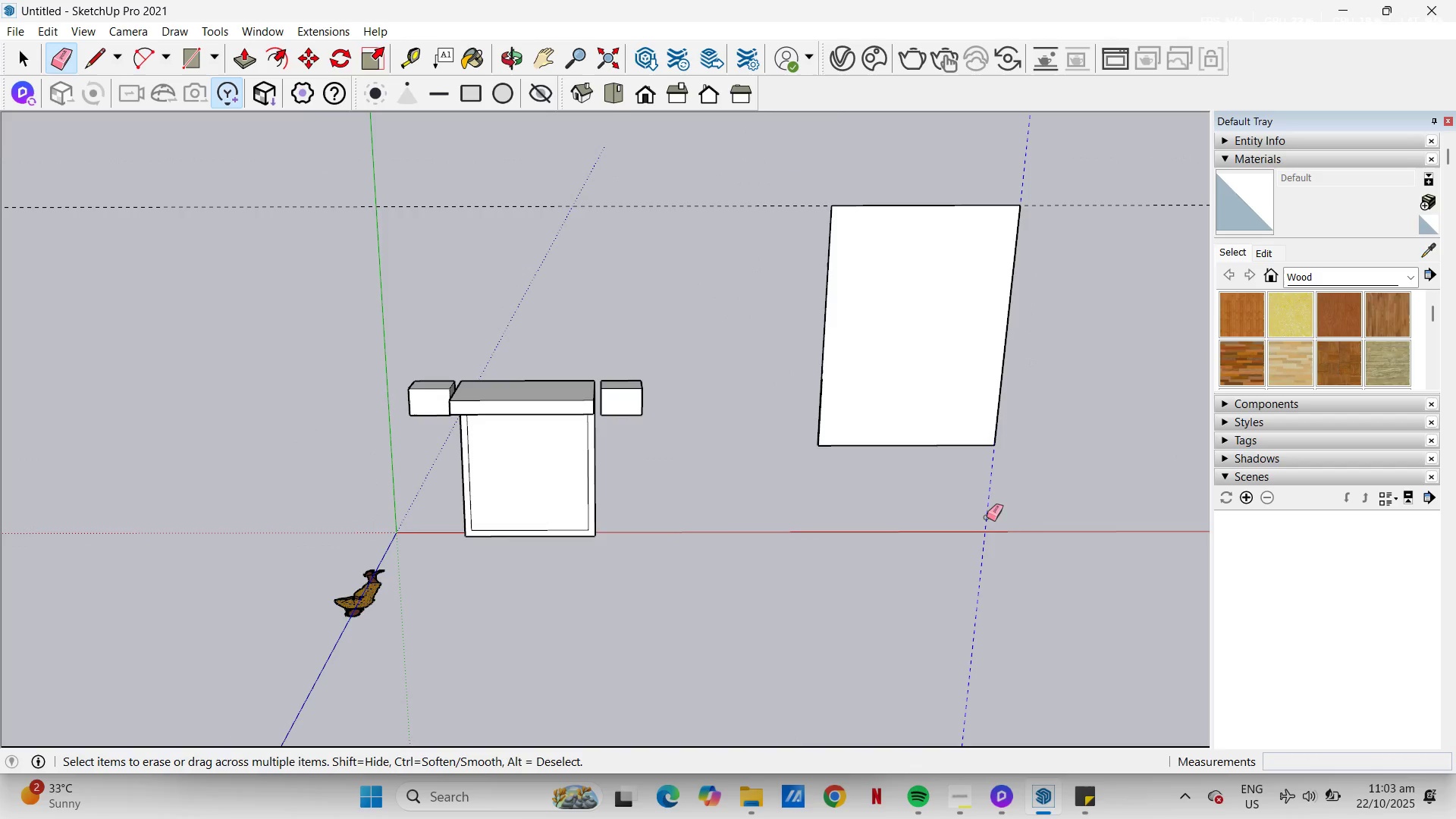 
left_click_drag(start_coordinate=[987, 522], to_coordinate=[1006, 473])
 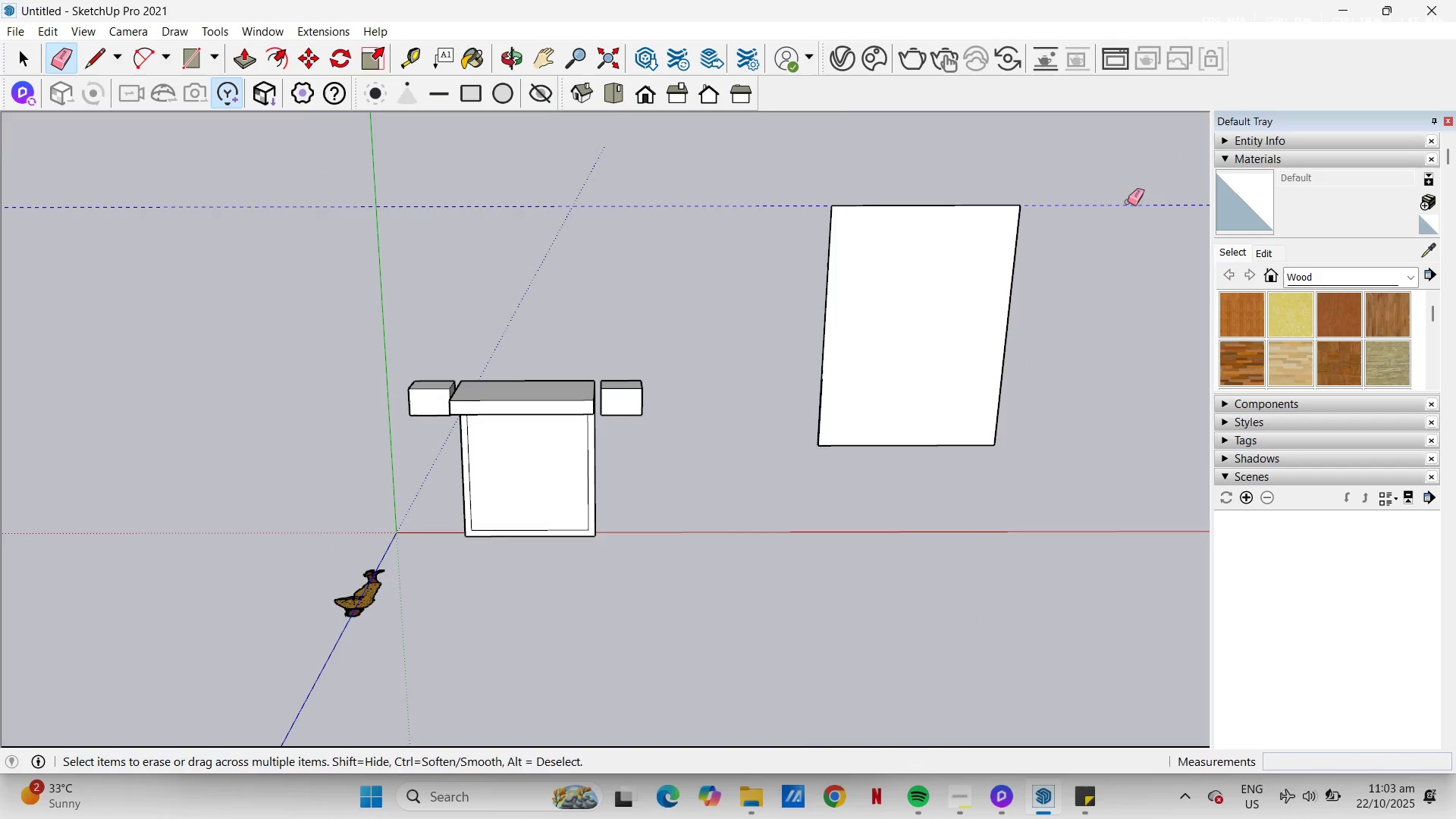 
left_click_drag(start_coordinate=[1130, 204], to_coordinate=[1126, 199])
 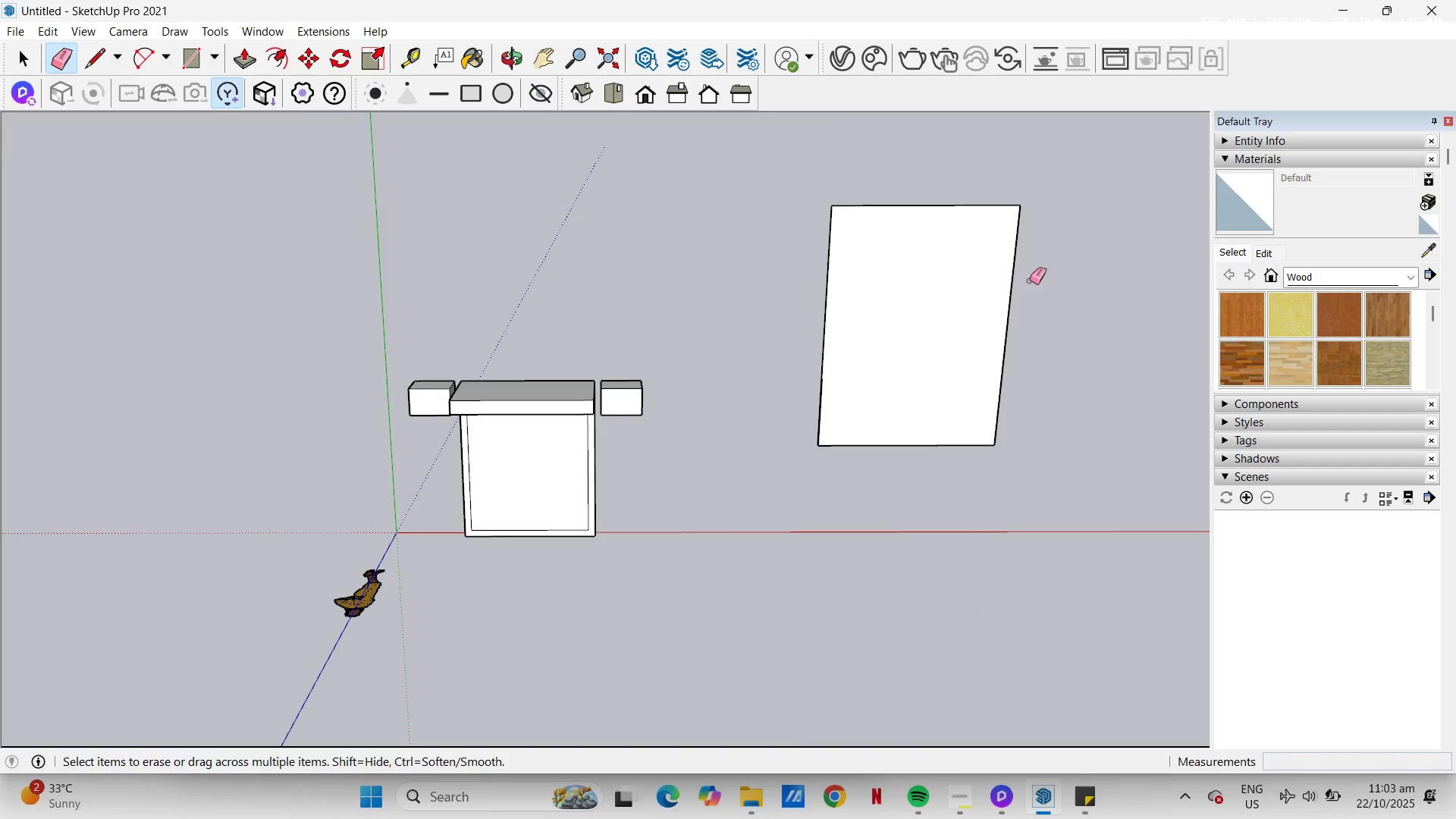 
key(Space)
 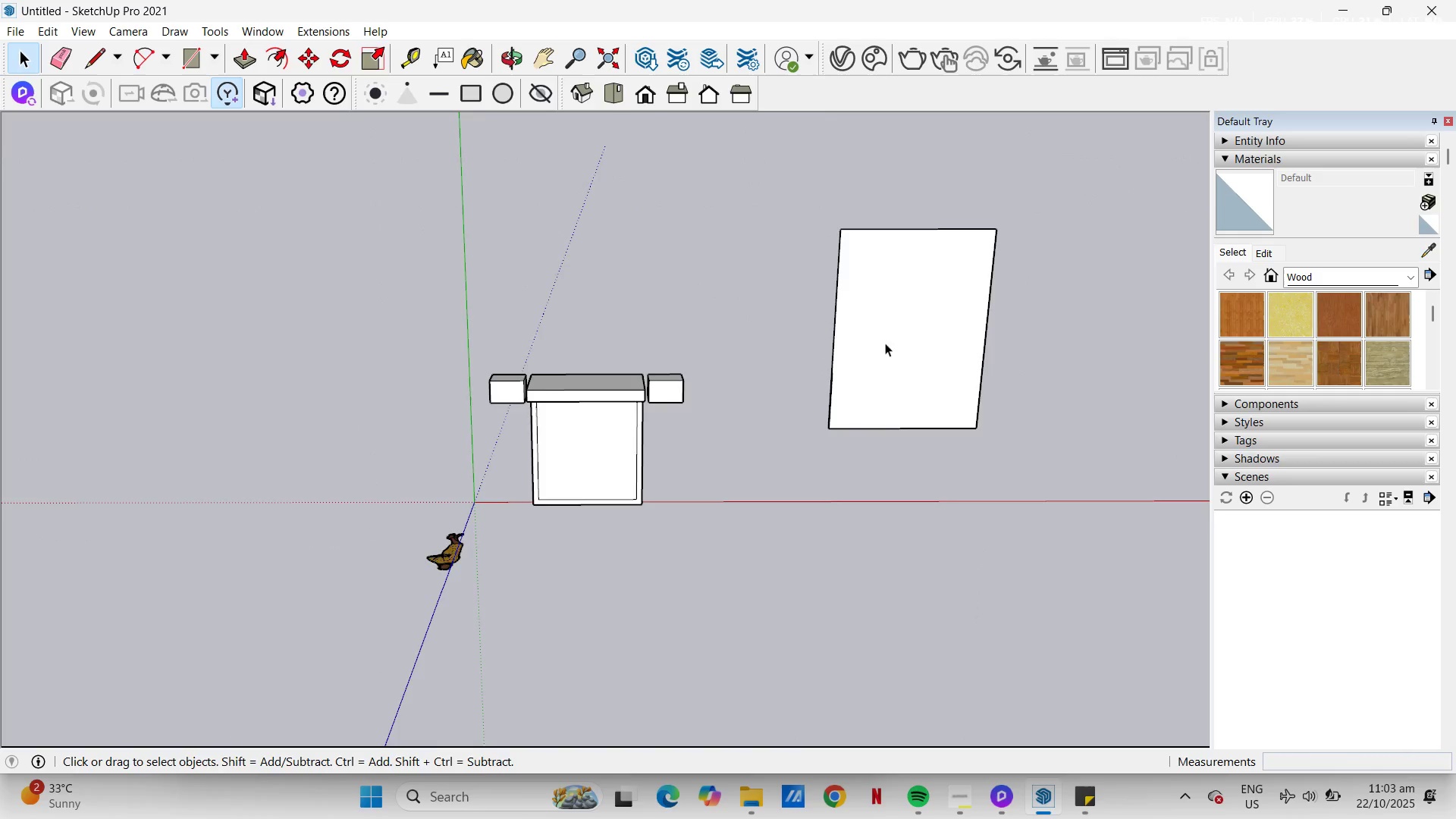 
scroll: coordinate [871, 463], scroll_direction: down, amount: 6.0
 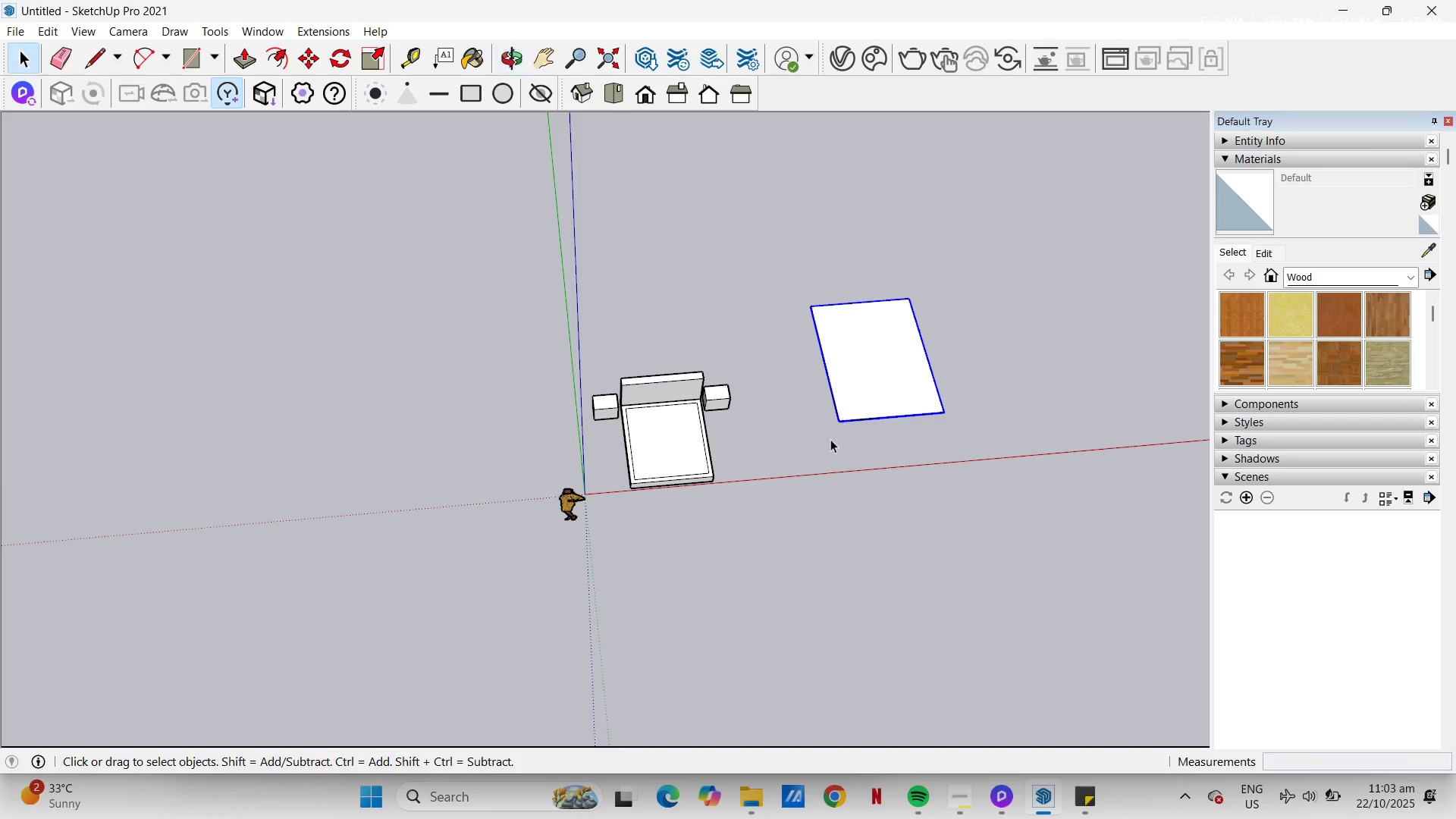 
left_click([911, 342])
 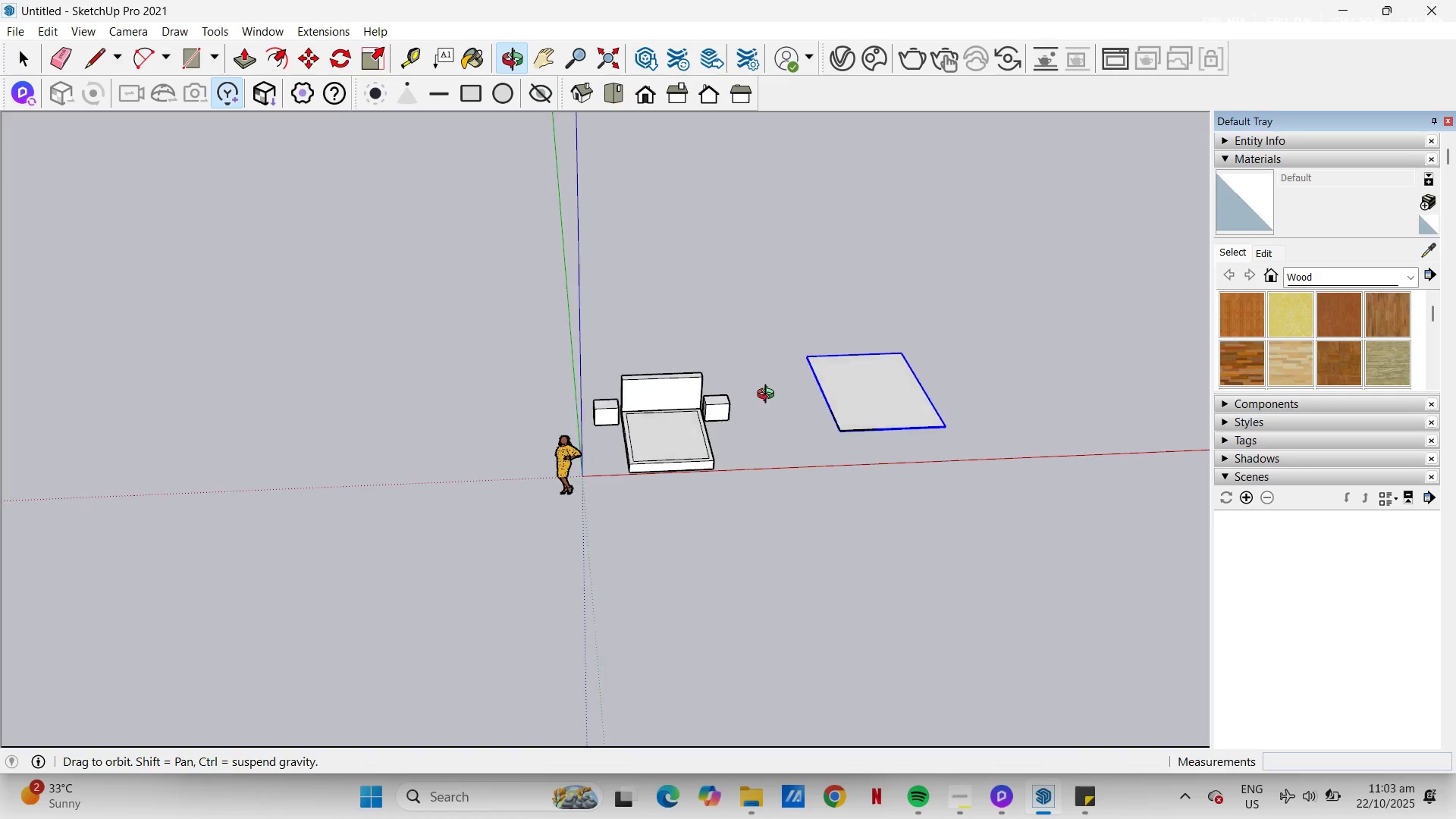 
key(M)
 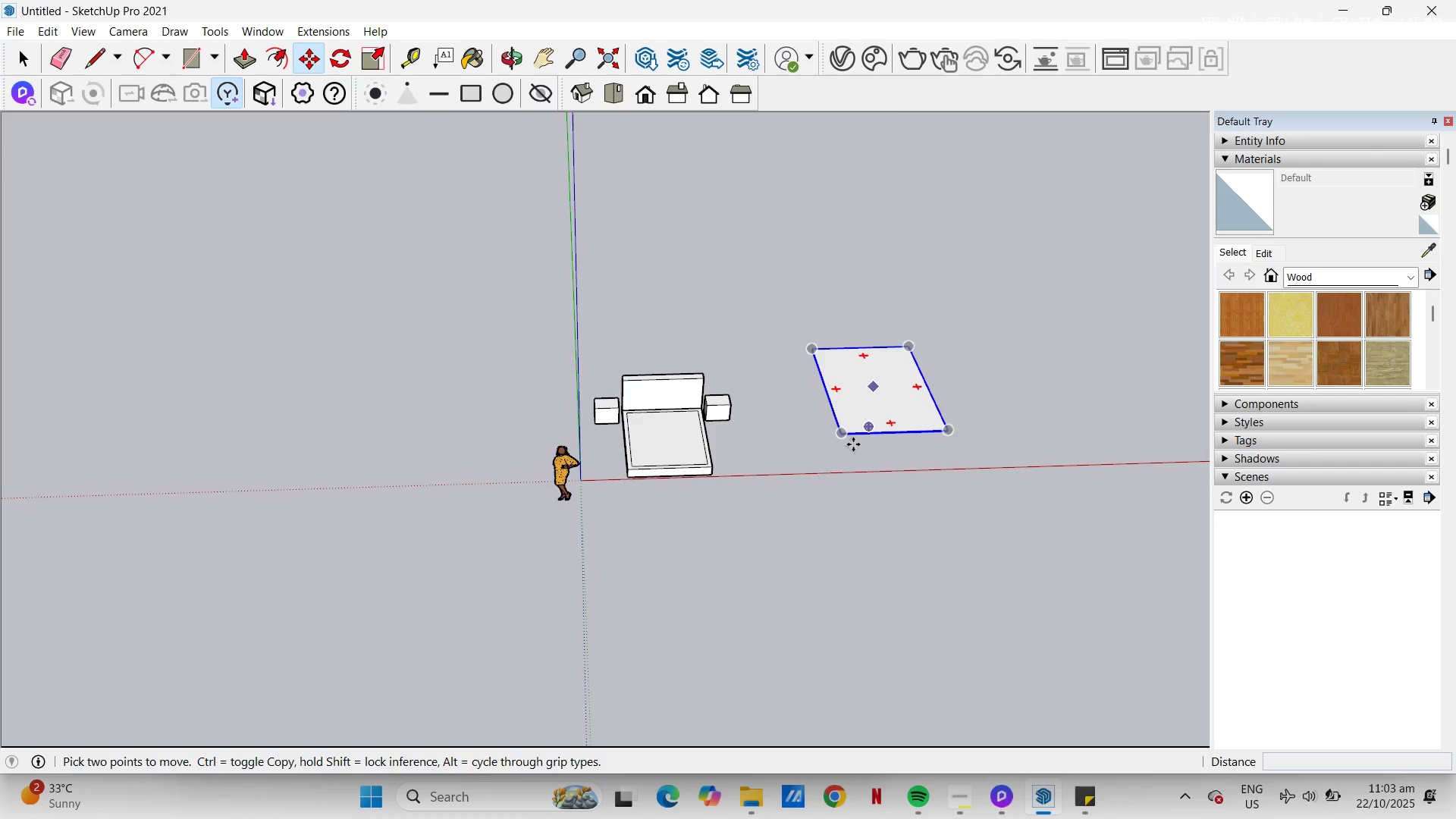 
scroll: coordinate [853, 444], scroll_direction: up, amount: 4.0
 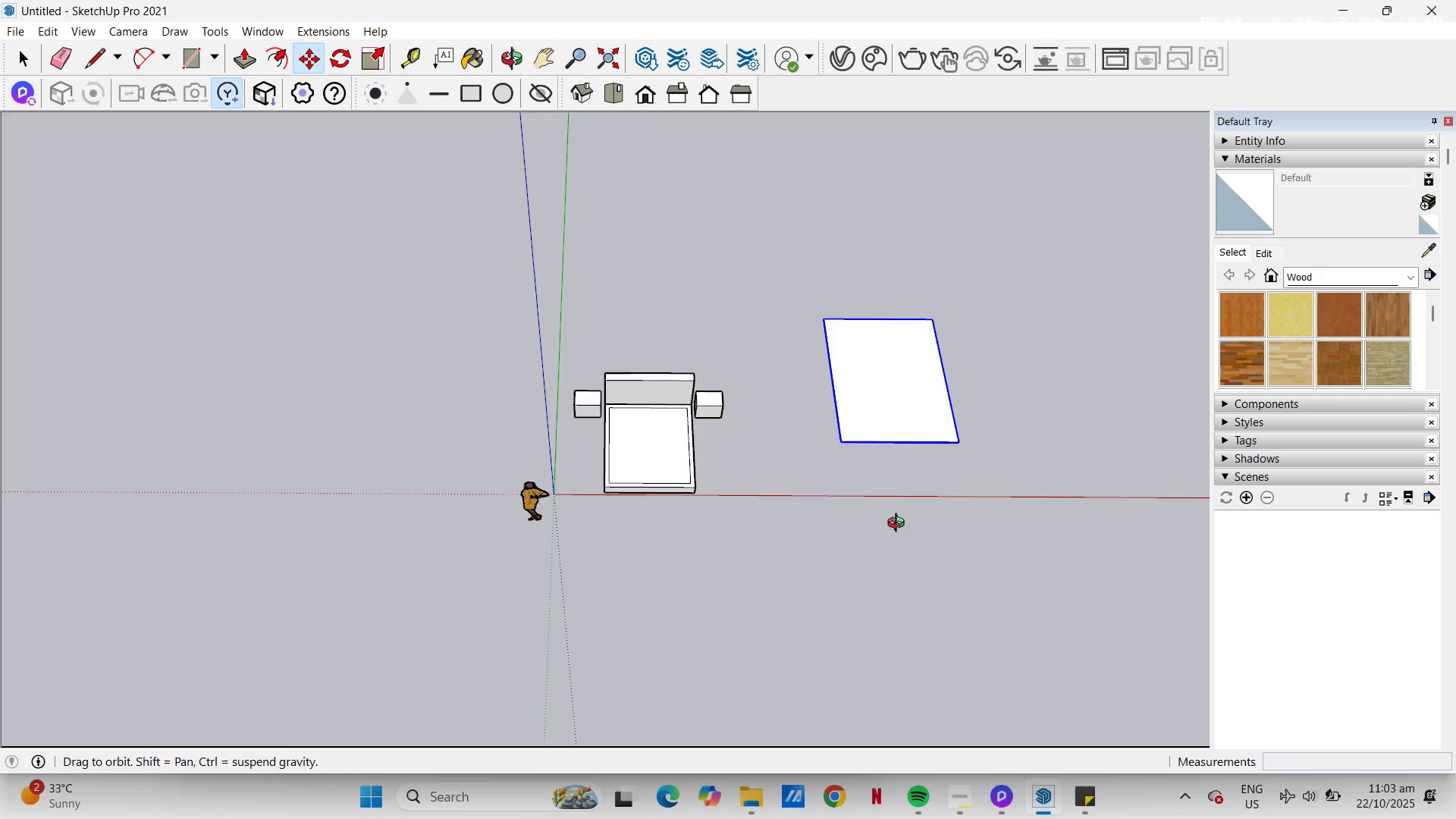 
mouse_move([883, 319])
 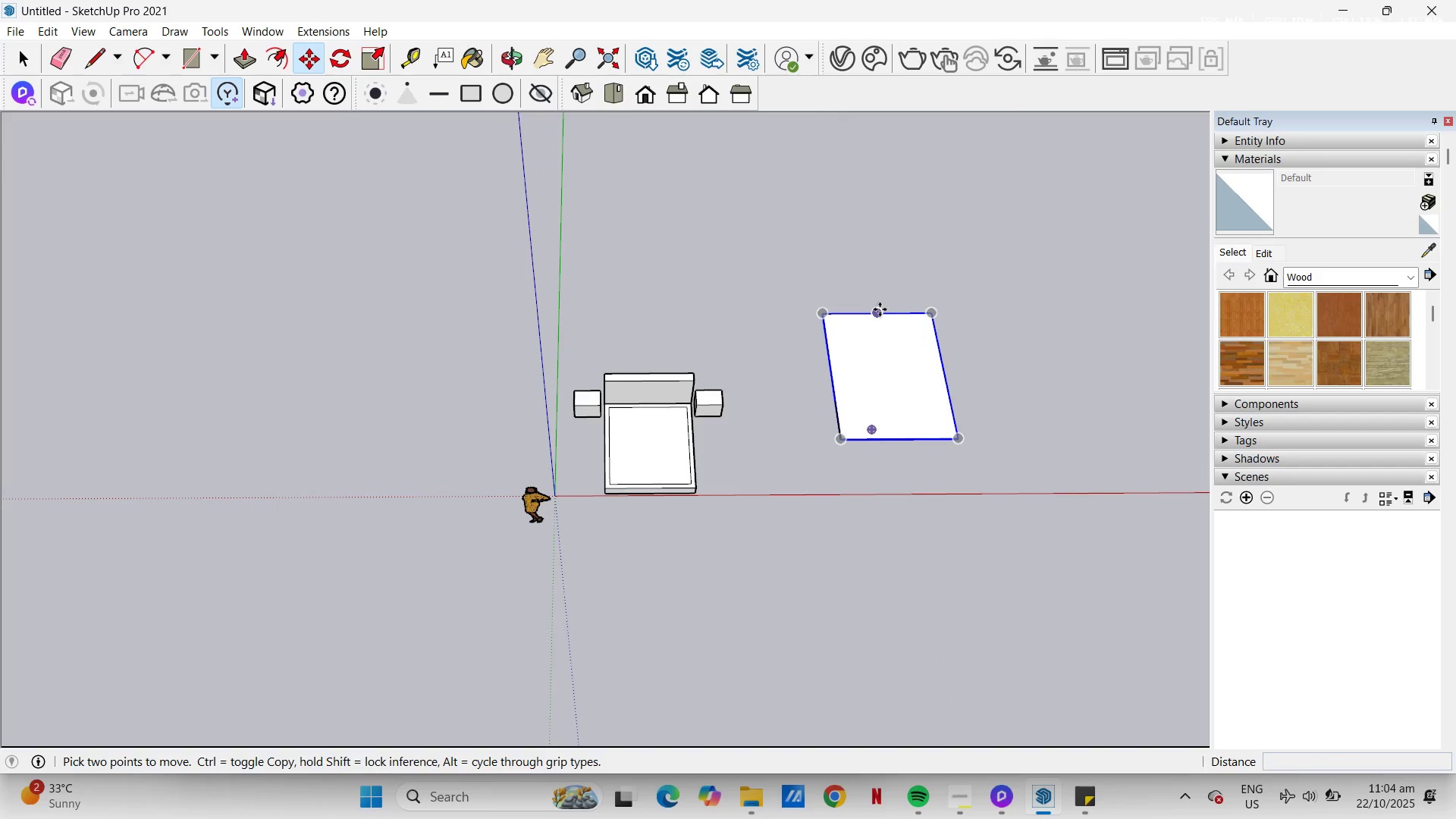 
left_click([880, 309])
 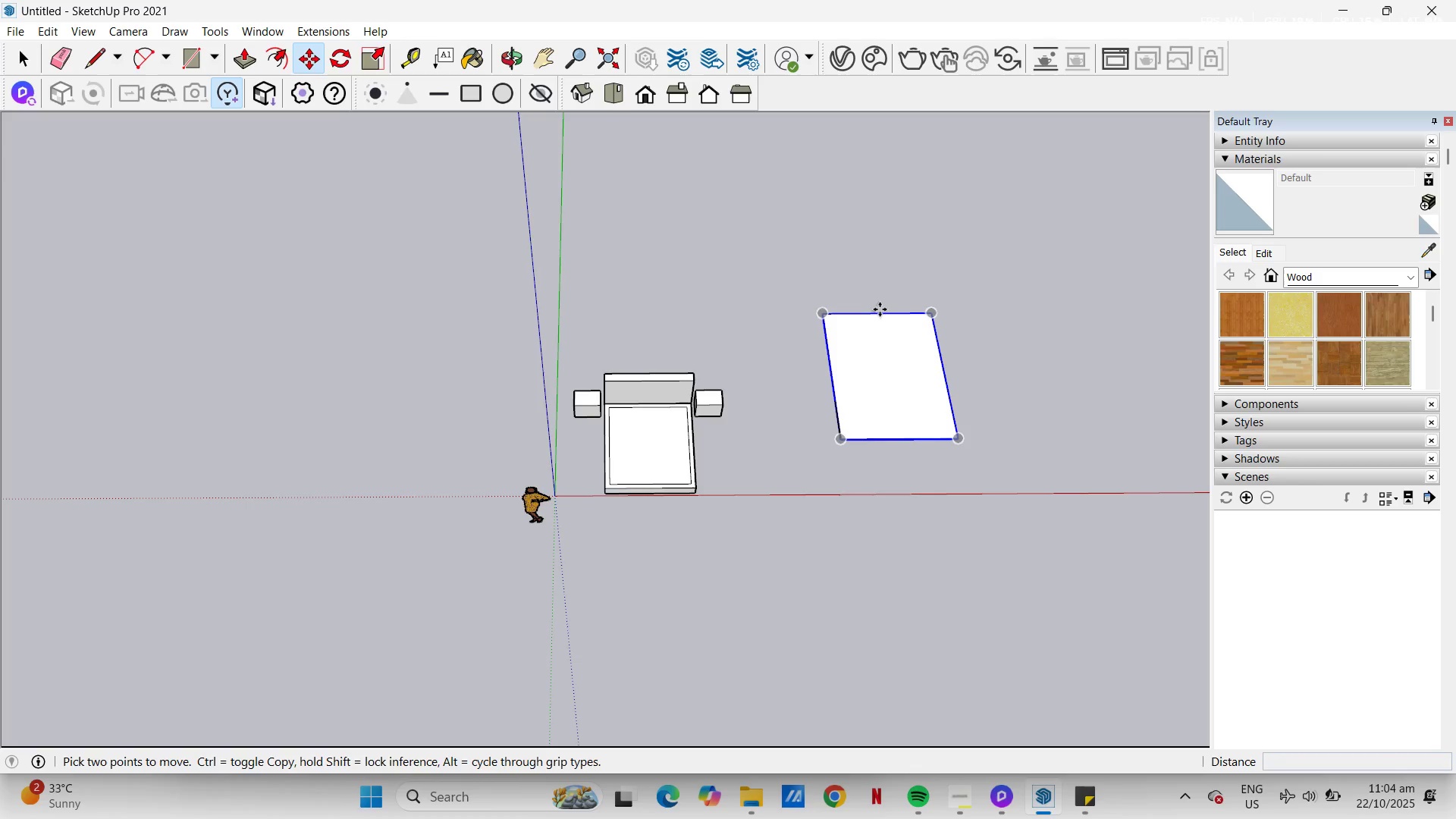 
wait(14.8)
 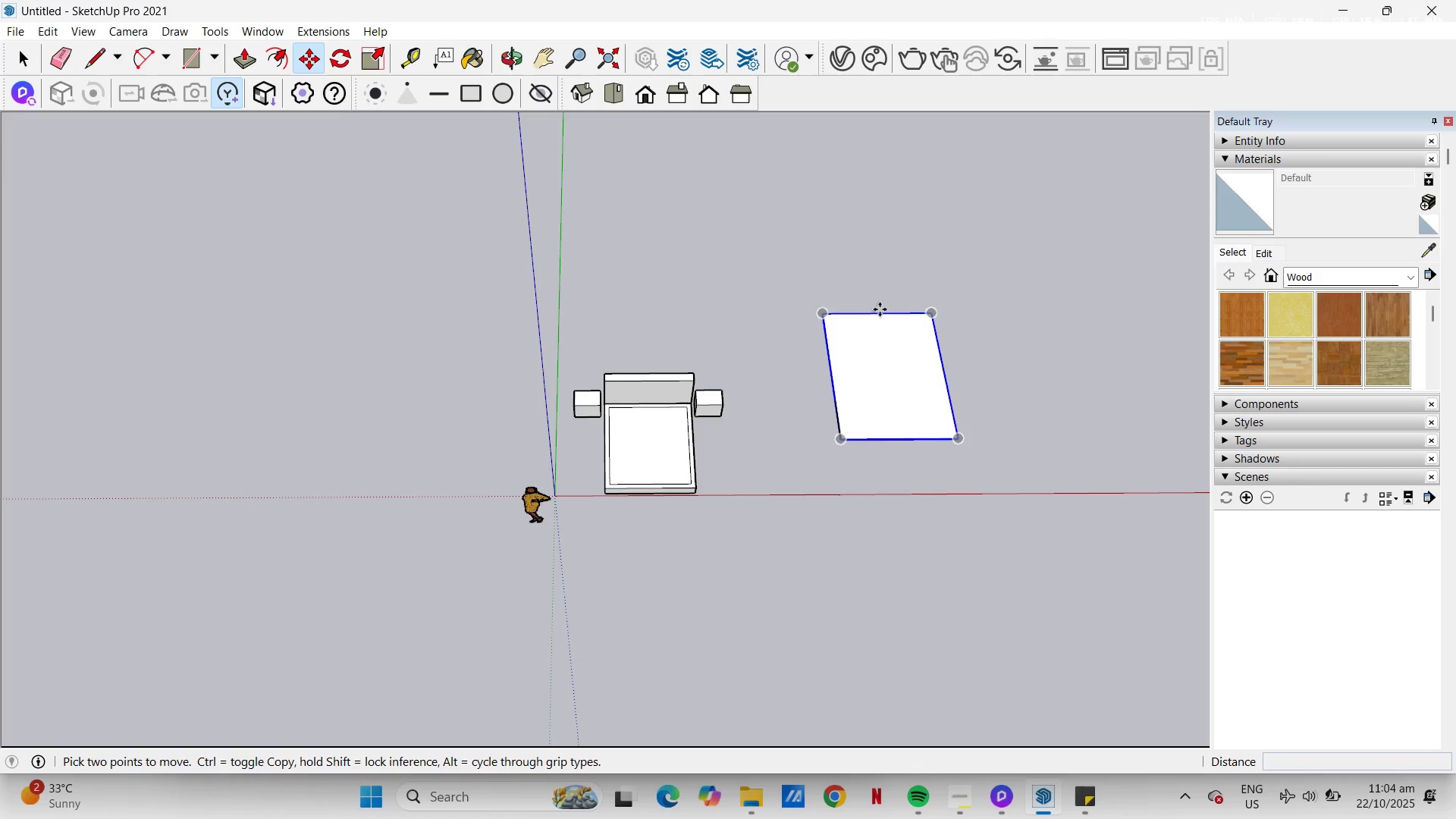 
left_click([771, 441])
 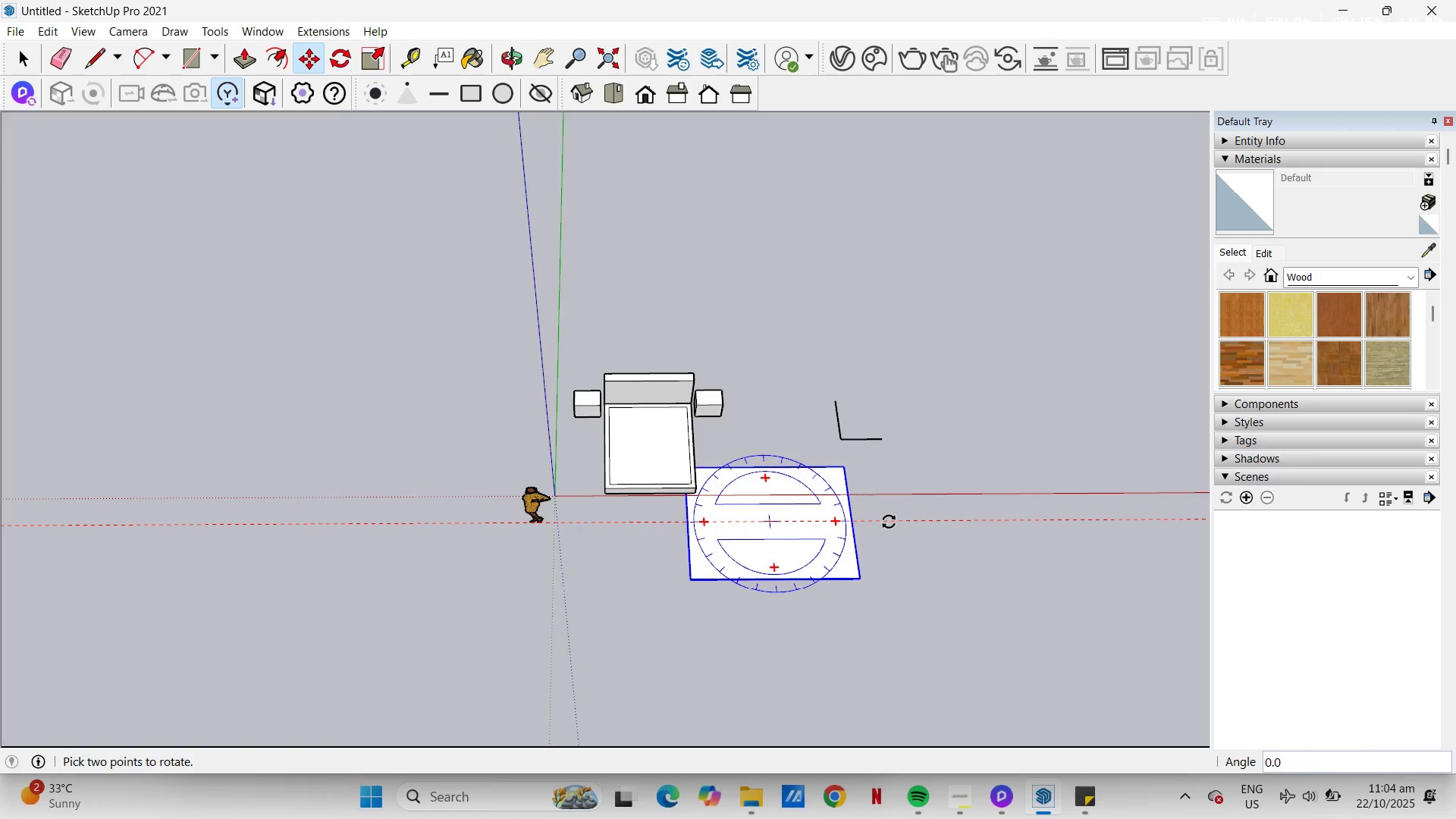 
left_click([889, 522])
 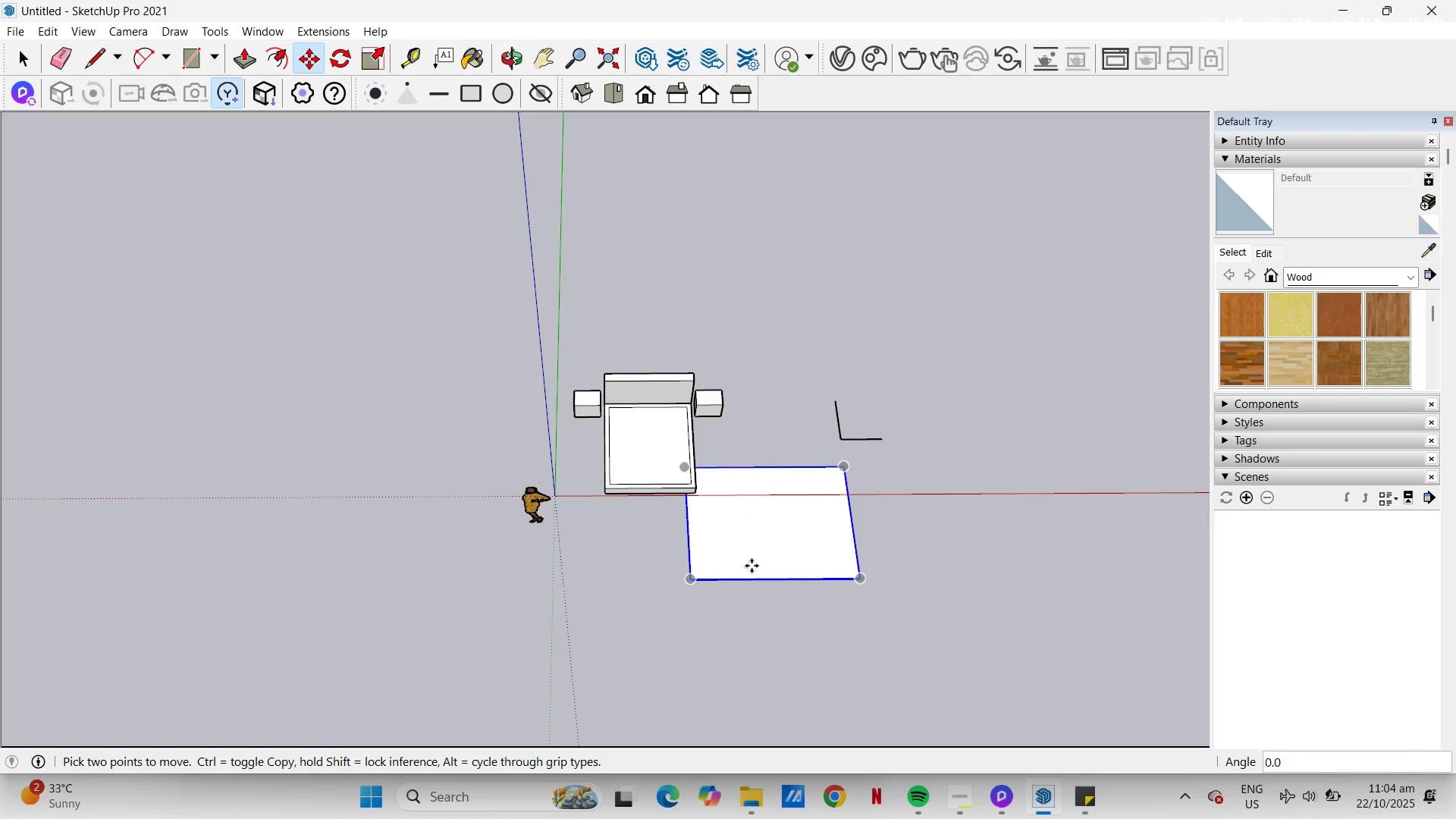 
scroll: coordinate [627, 475], scroll_direction: up, amount: 22.0
 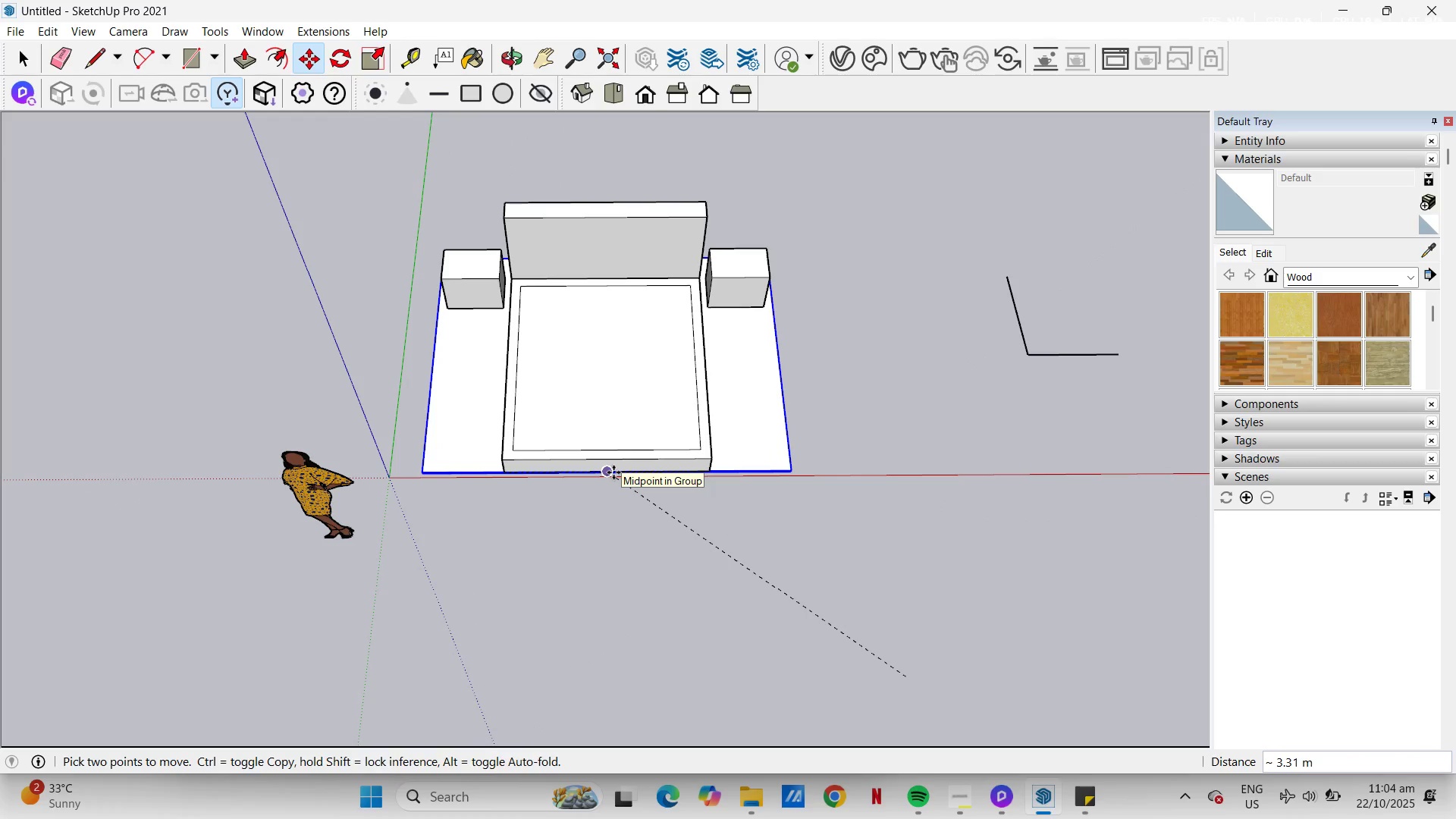 
left_click([613, 472])
 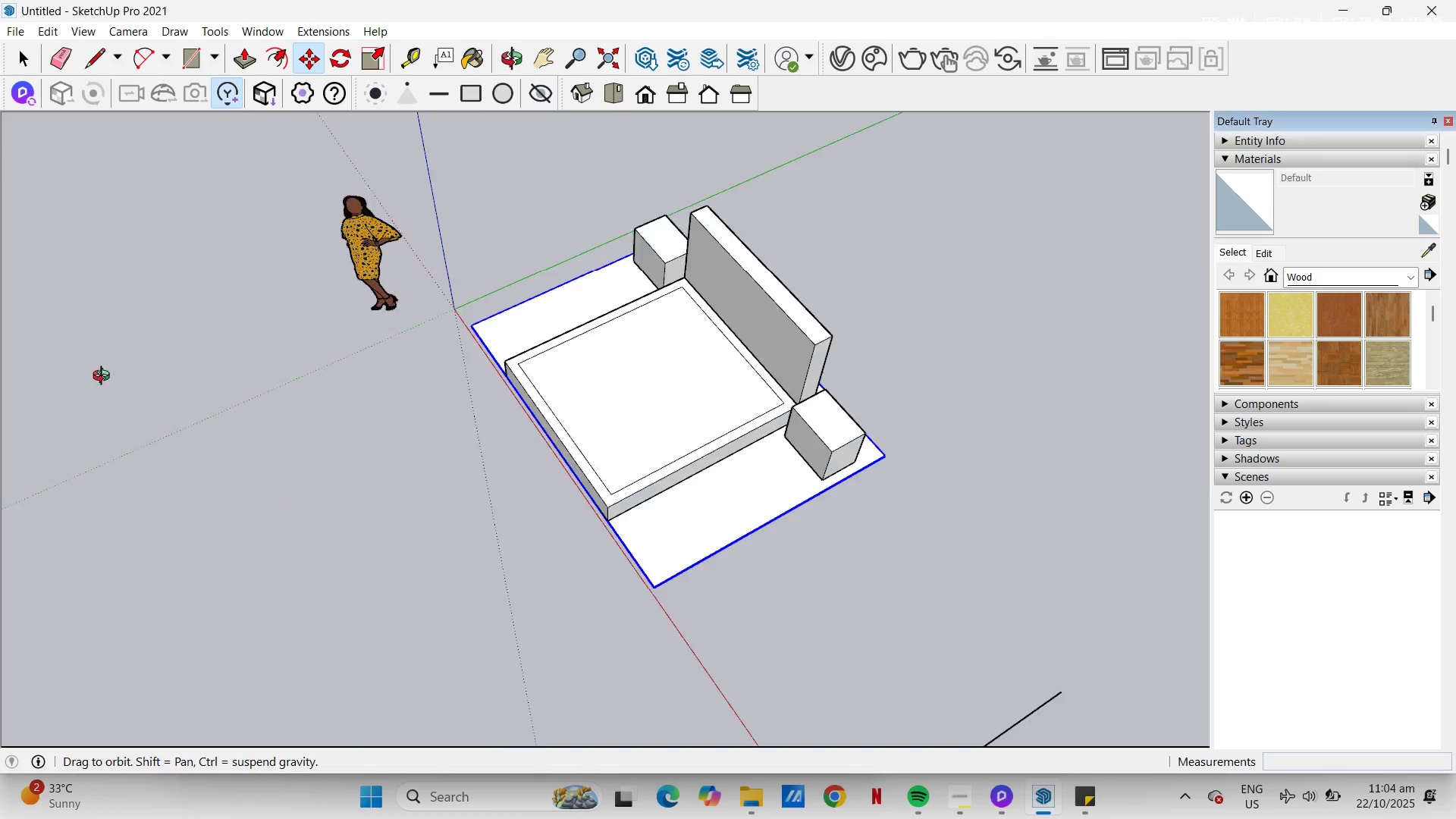 
scroll: coordinate [838, 570], scroll_direction: up, amount: 11.0
 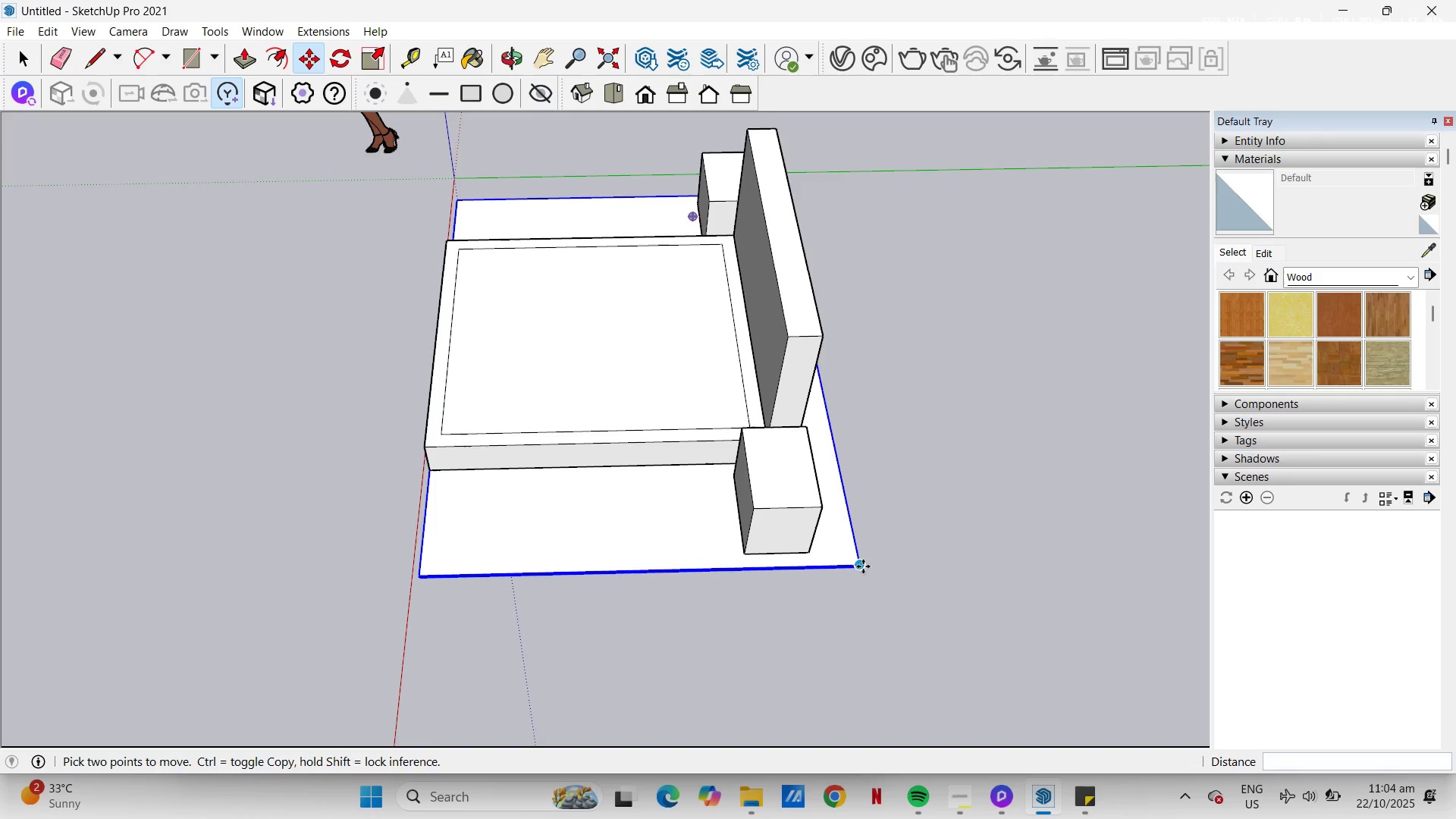 
left_click([863, 566])
 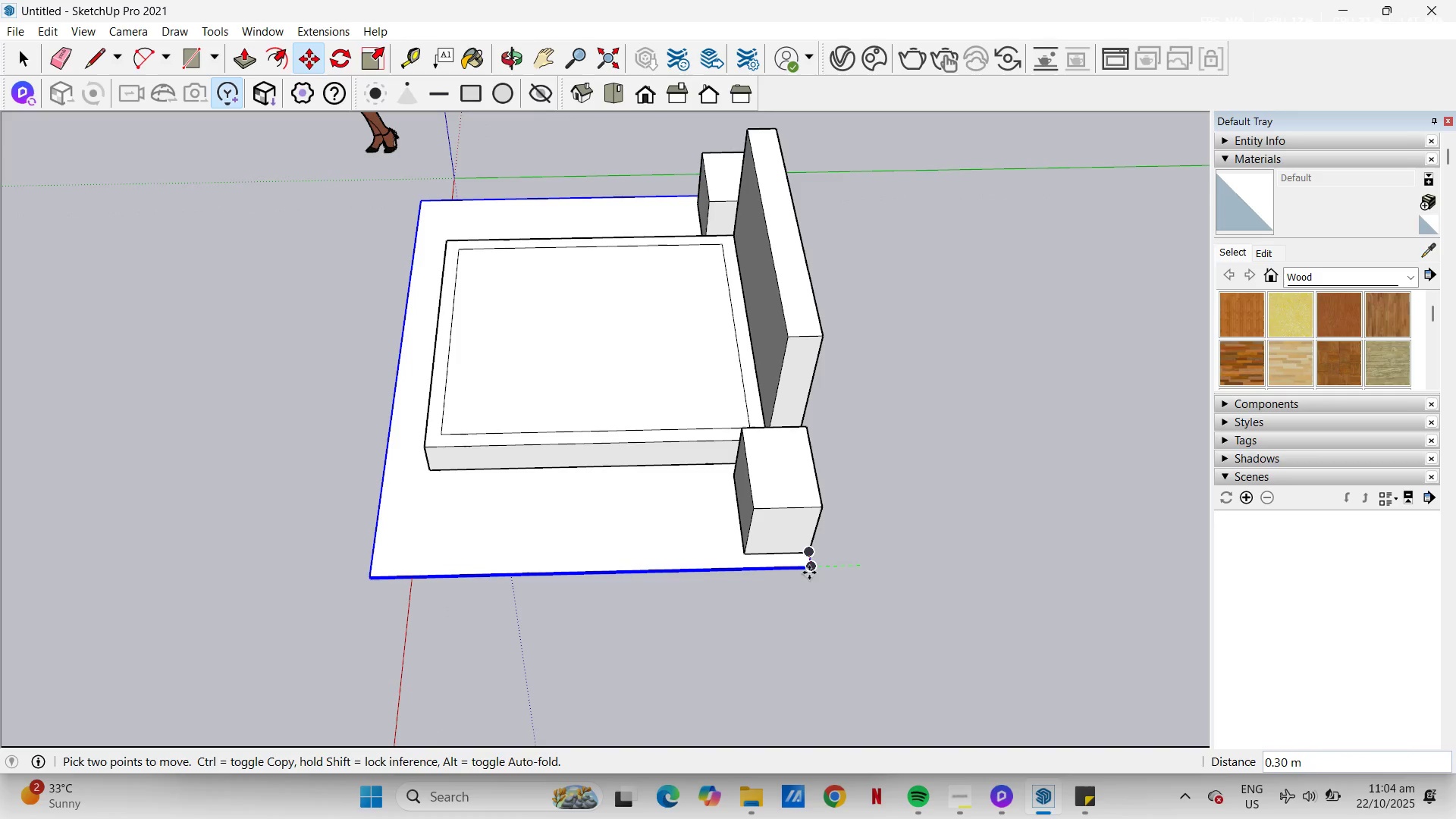 
scroll: coordinate [540, 519], scroll_direction: down, amount: 3.0
 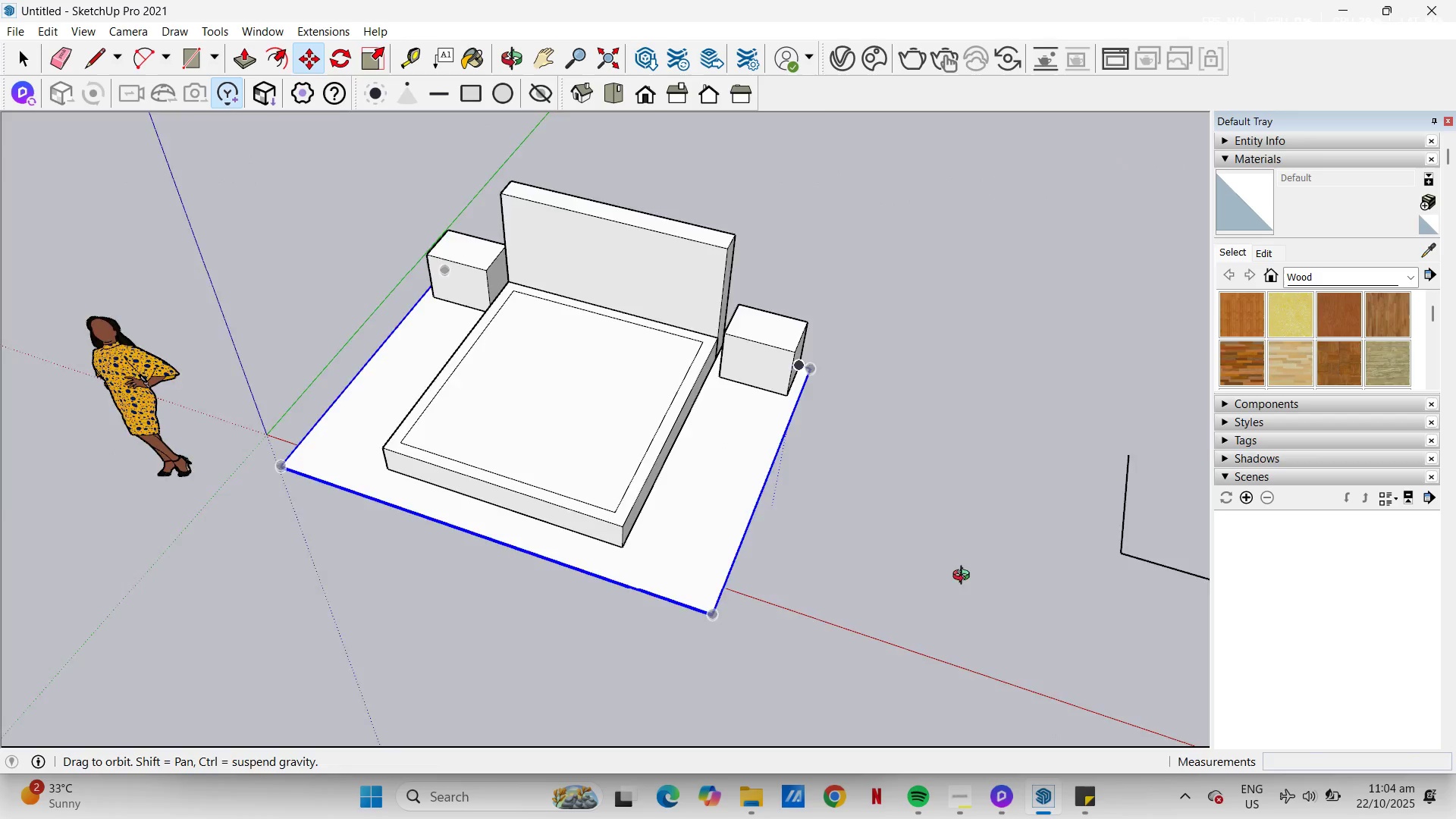 
type( gh)
 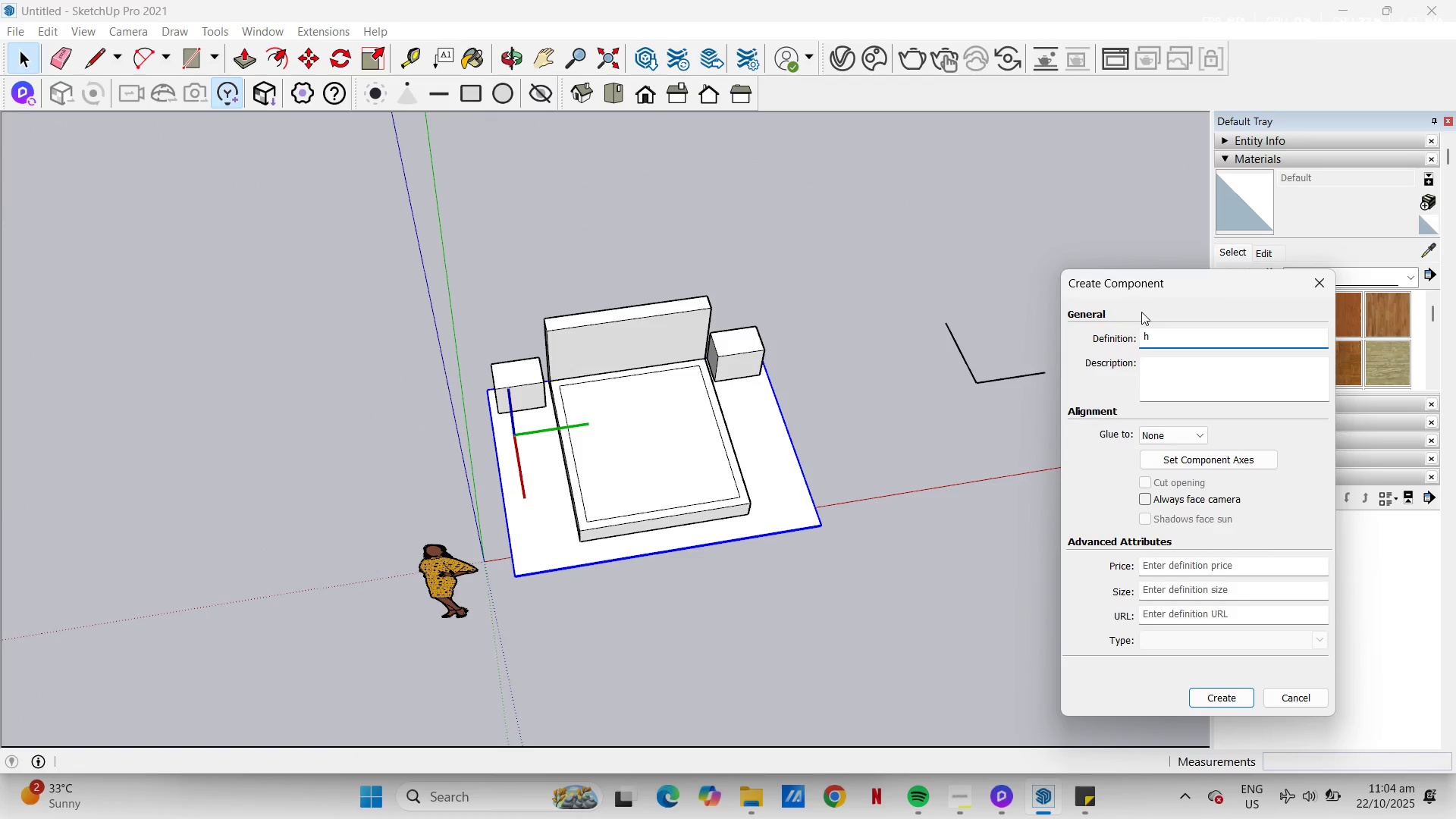 
scroll: coordinate [839, 519], scroll_direction: down, amount: 10.0
 